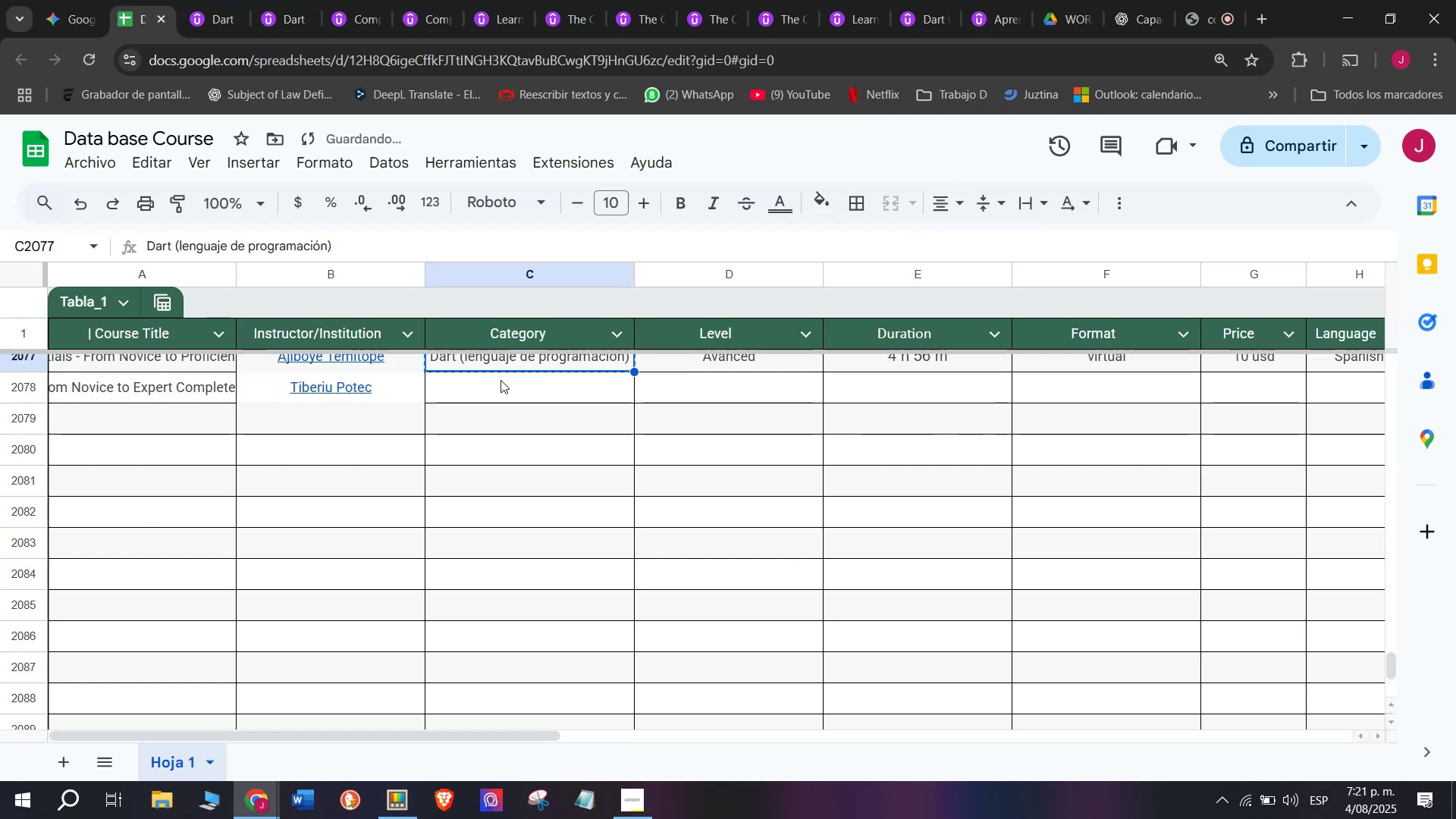 
key(Control+C)
 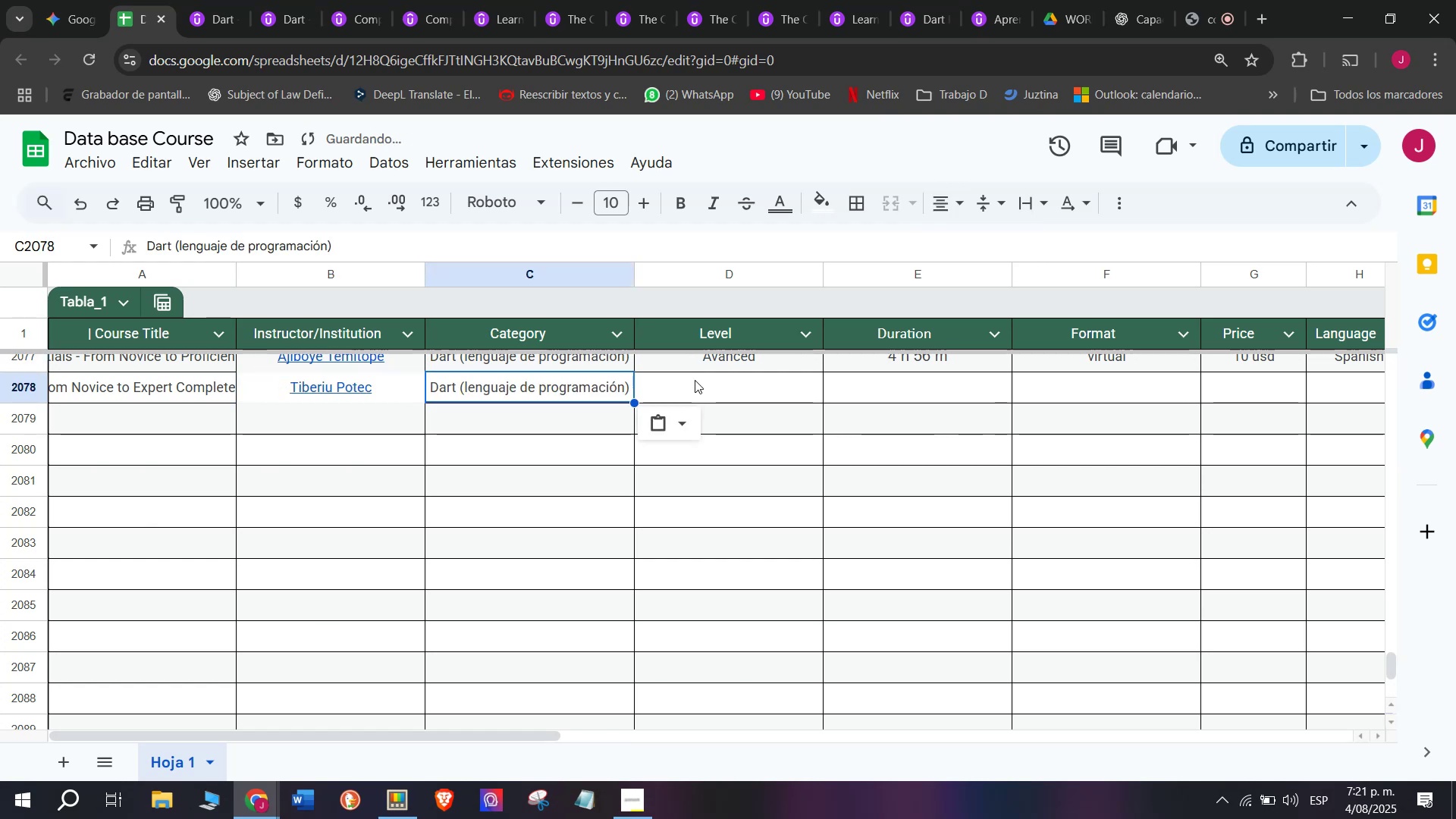 
key(Control+ControlLeft)
 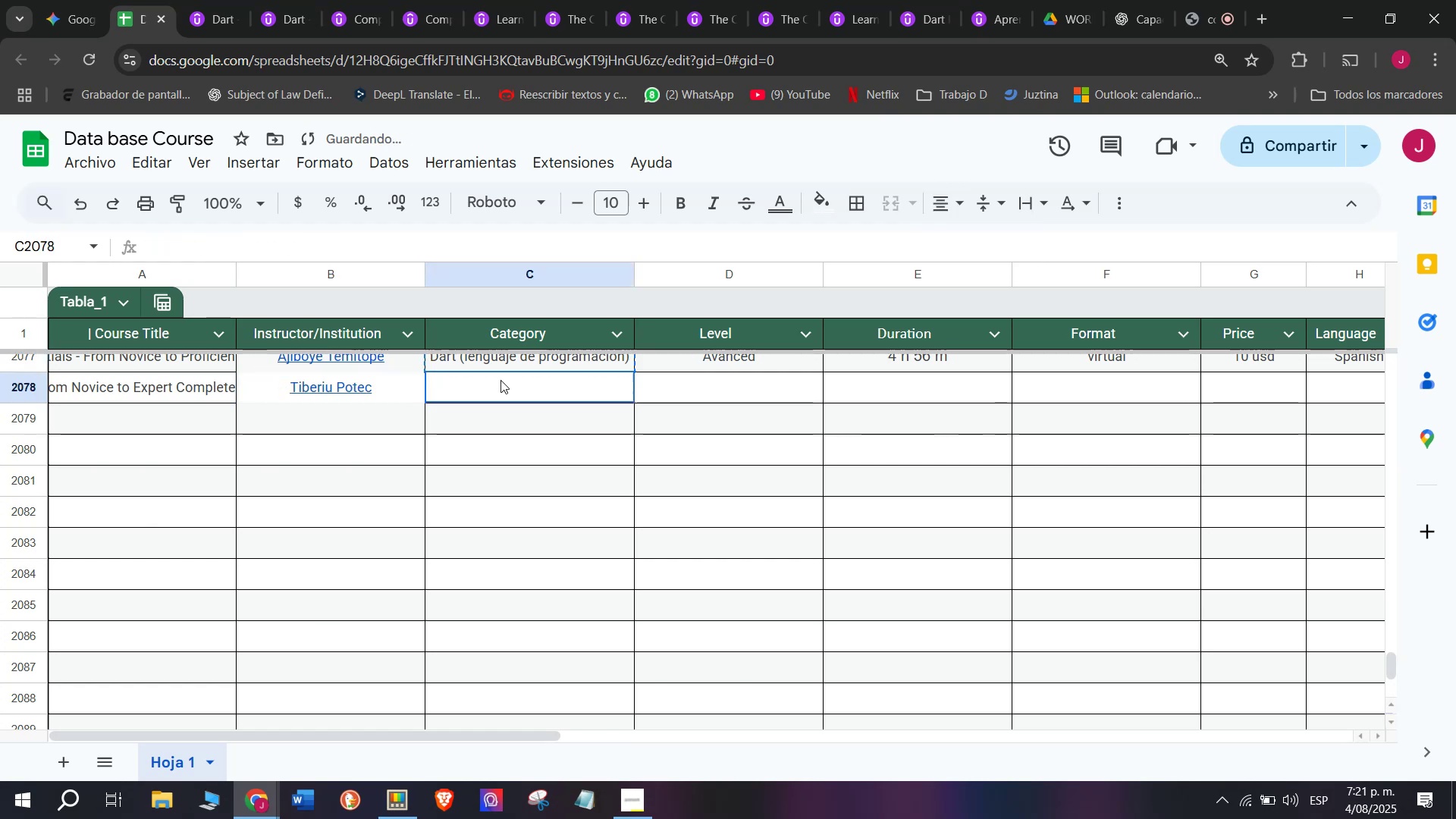 
double_click([500, 380])
 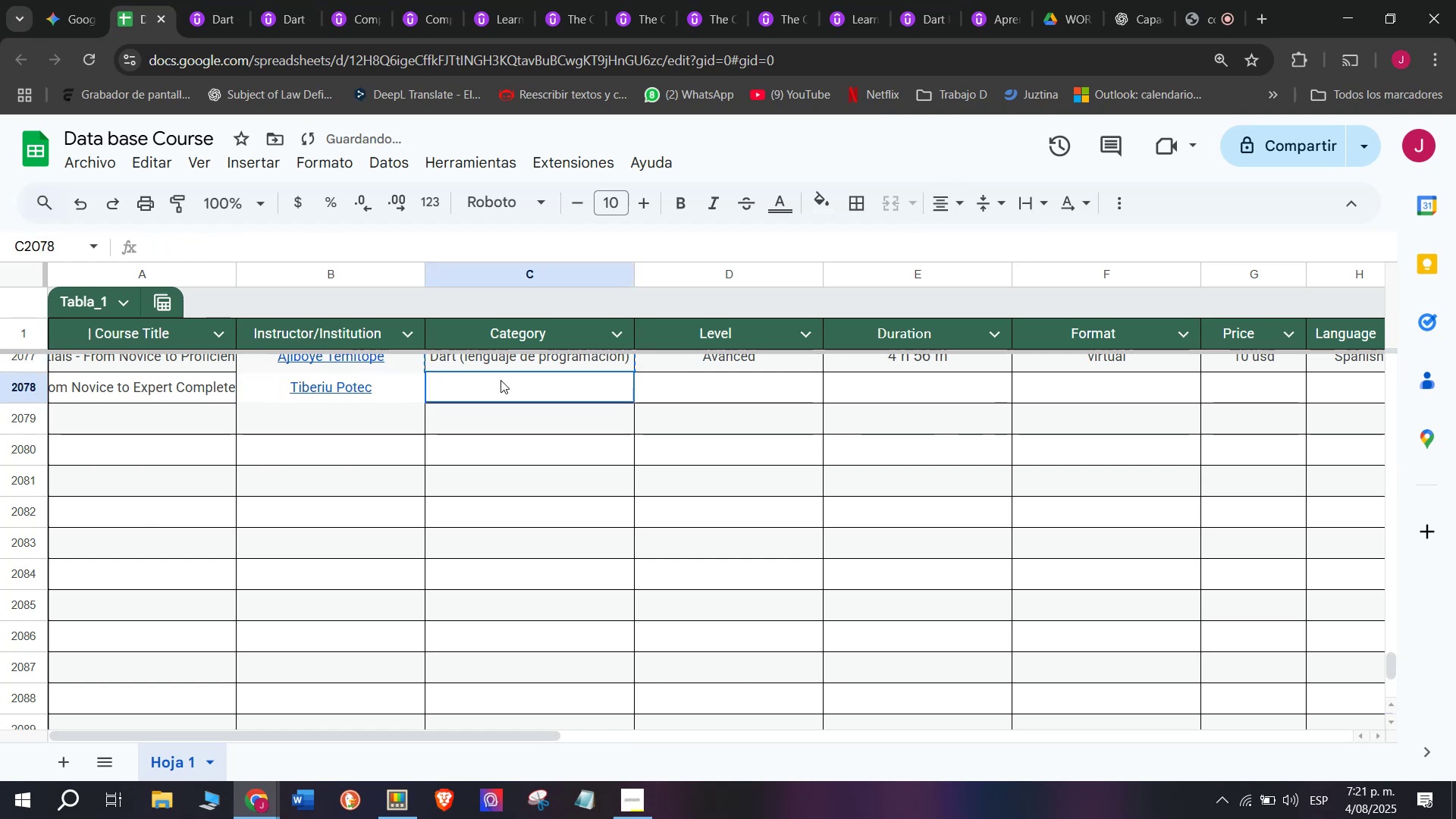 
key(Z)
 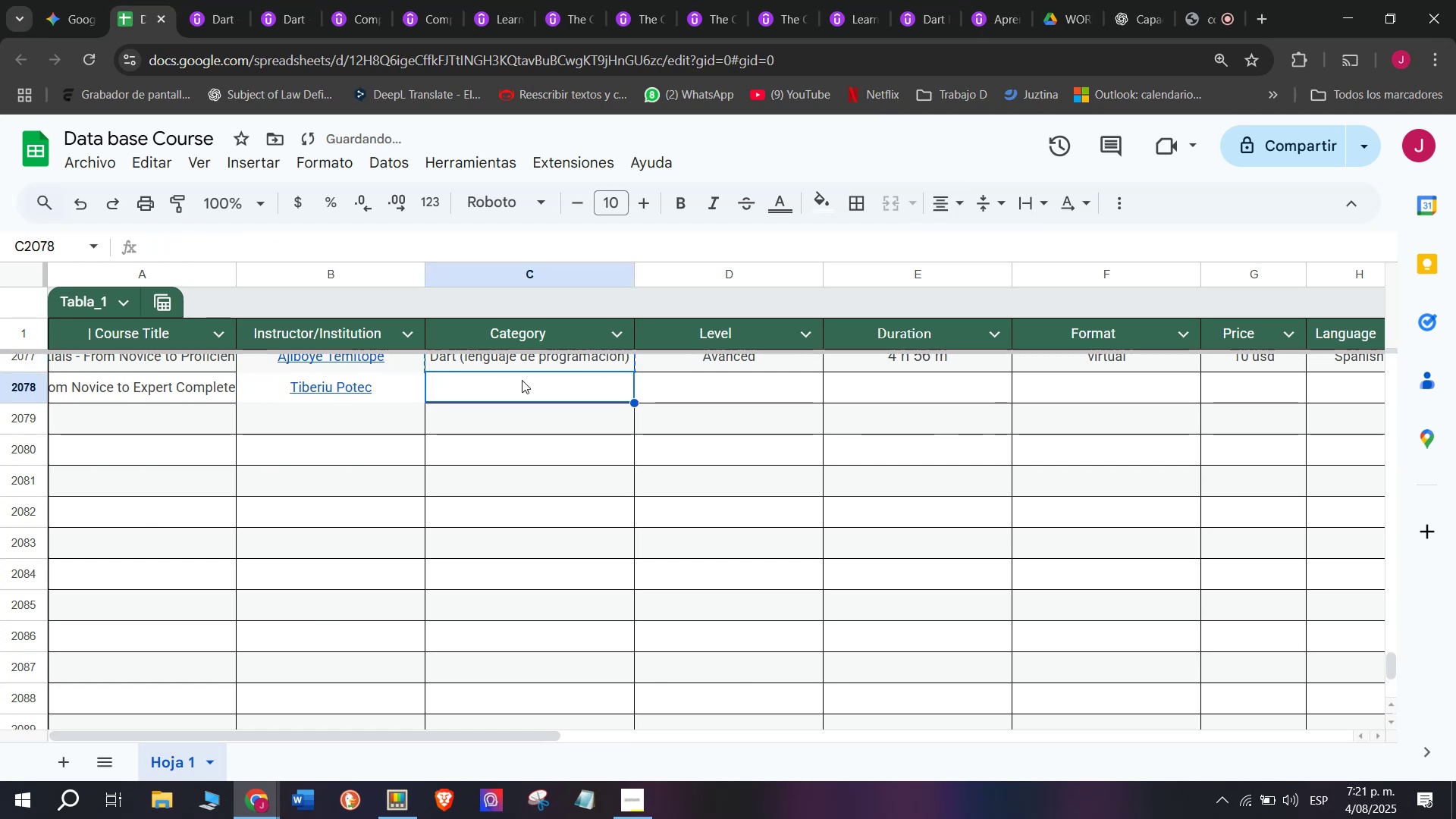 
key(Control+ControlLeft)
 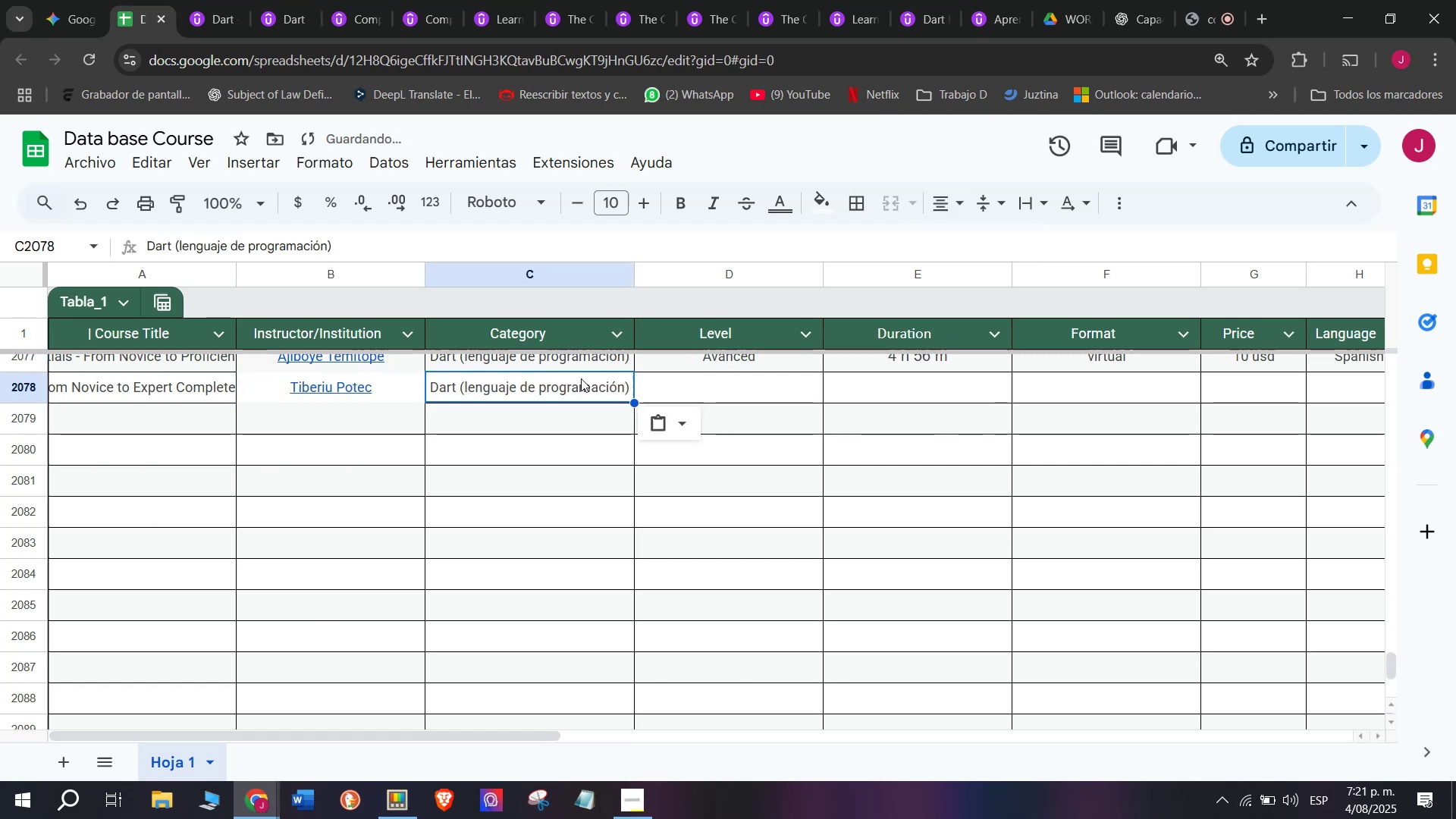 
key(Control+V)
 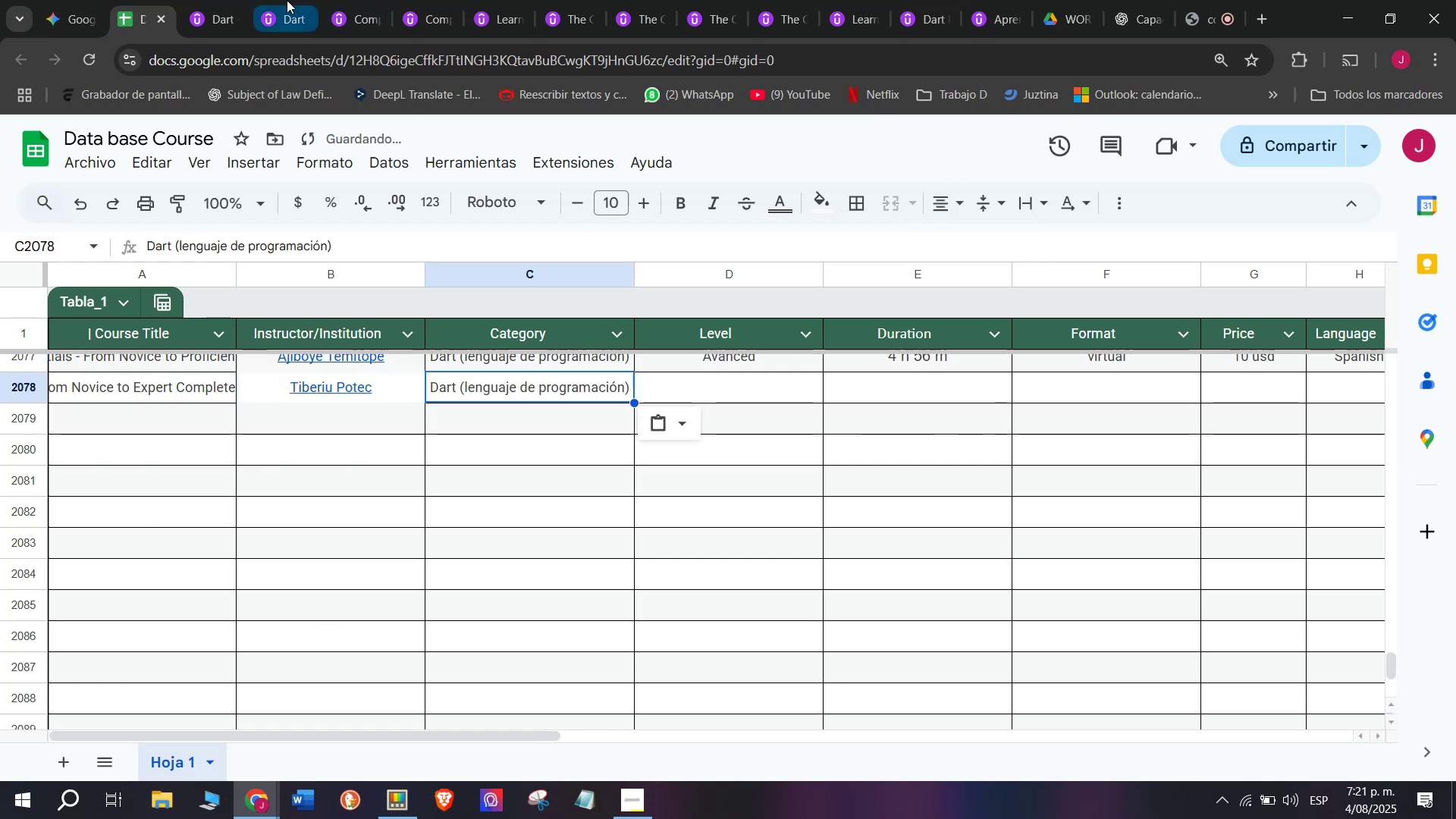 
left_click([230, 0])
 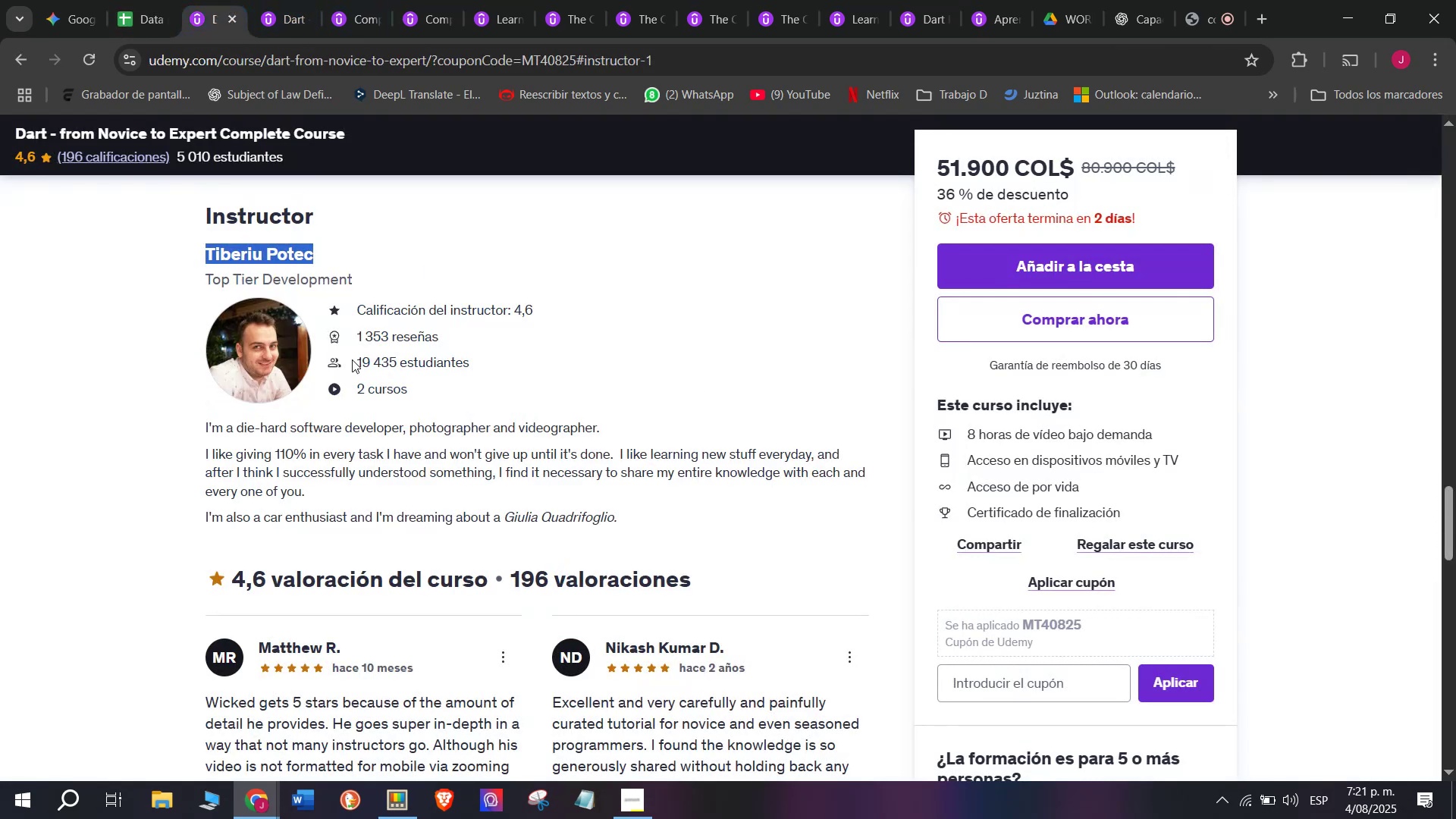 
scroll: coordinate [353, 413], scroll_direction: up, amount: 9.0
 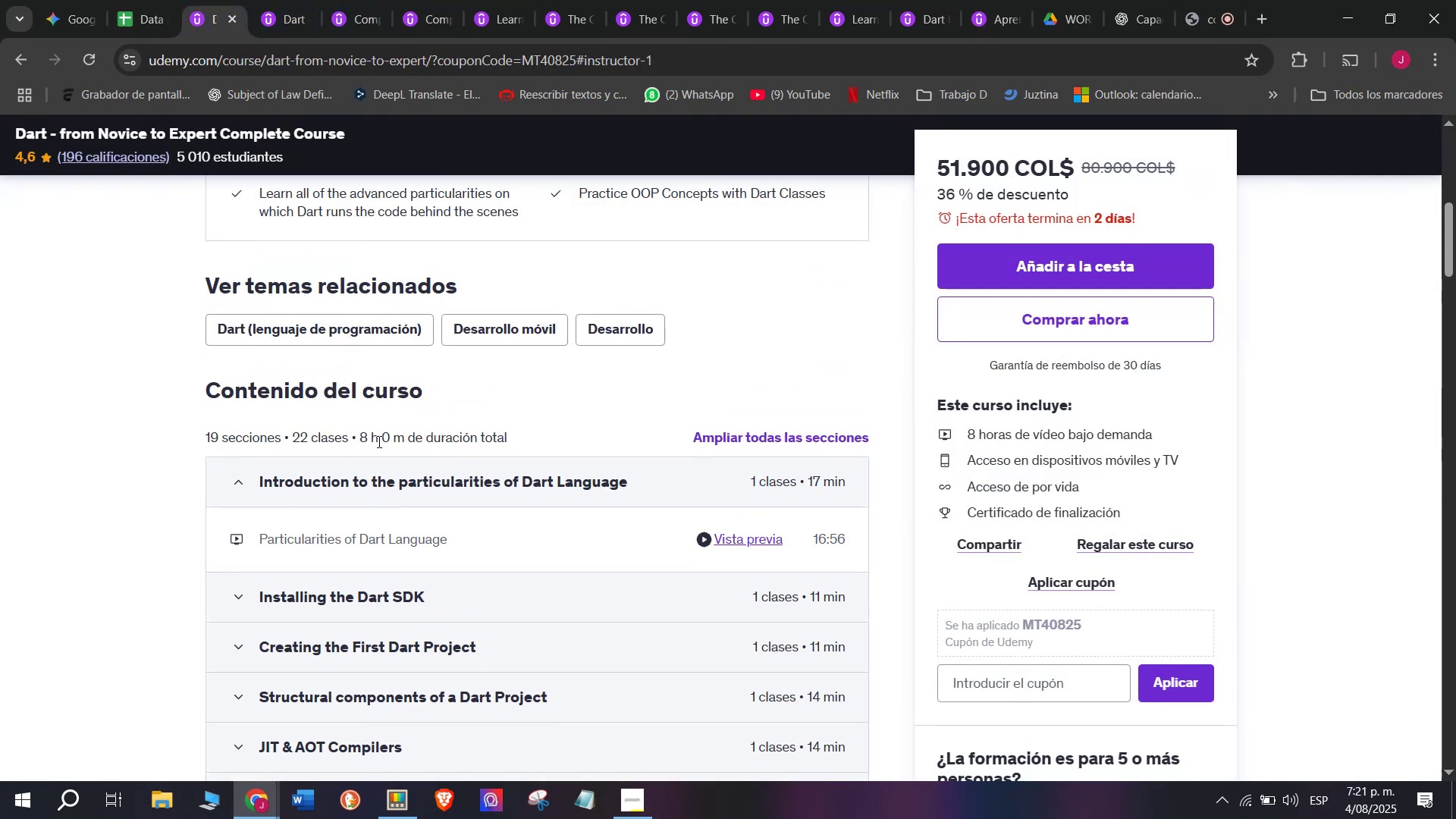 
key(Break)
 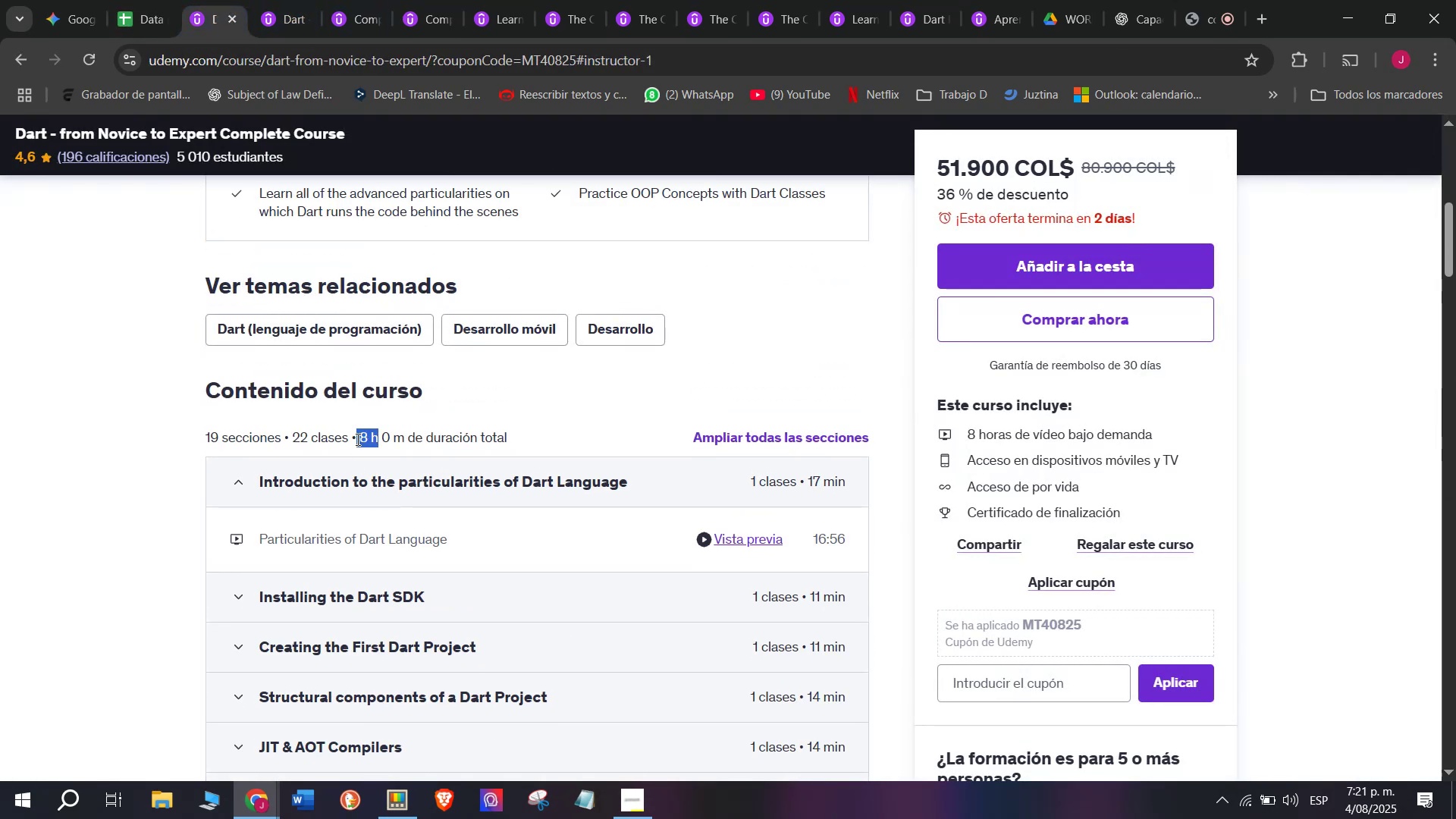 
key(Control+ControlLeft)
 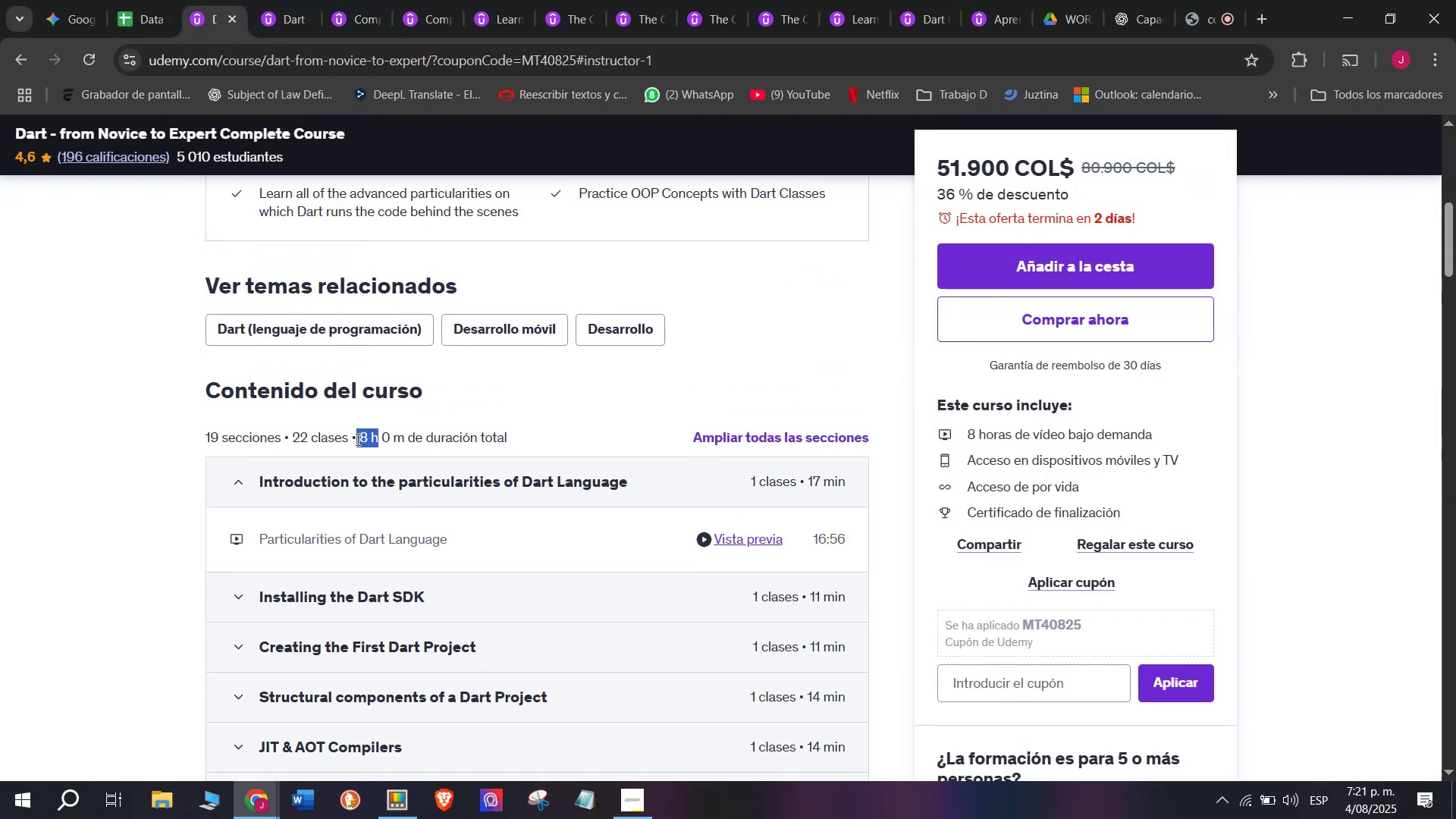 
key(Control+C)
 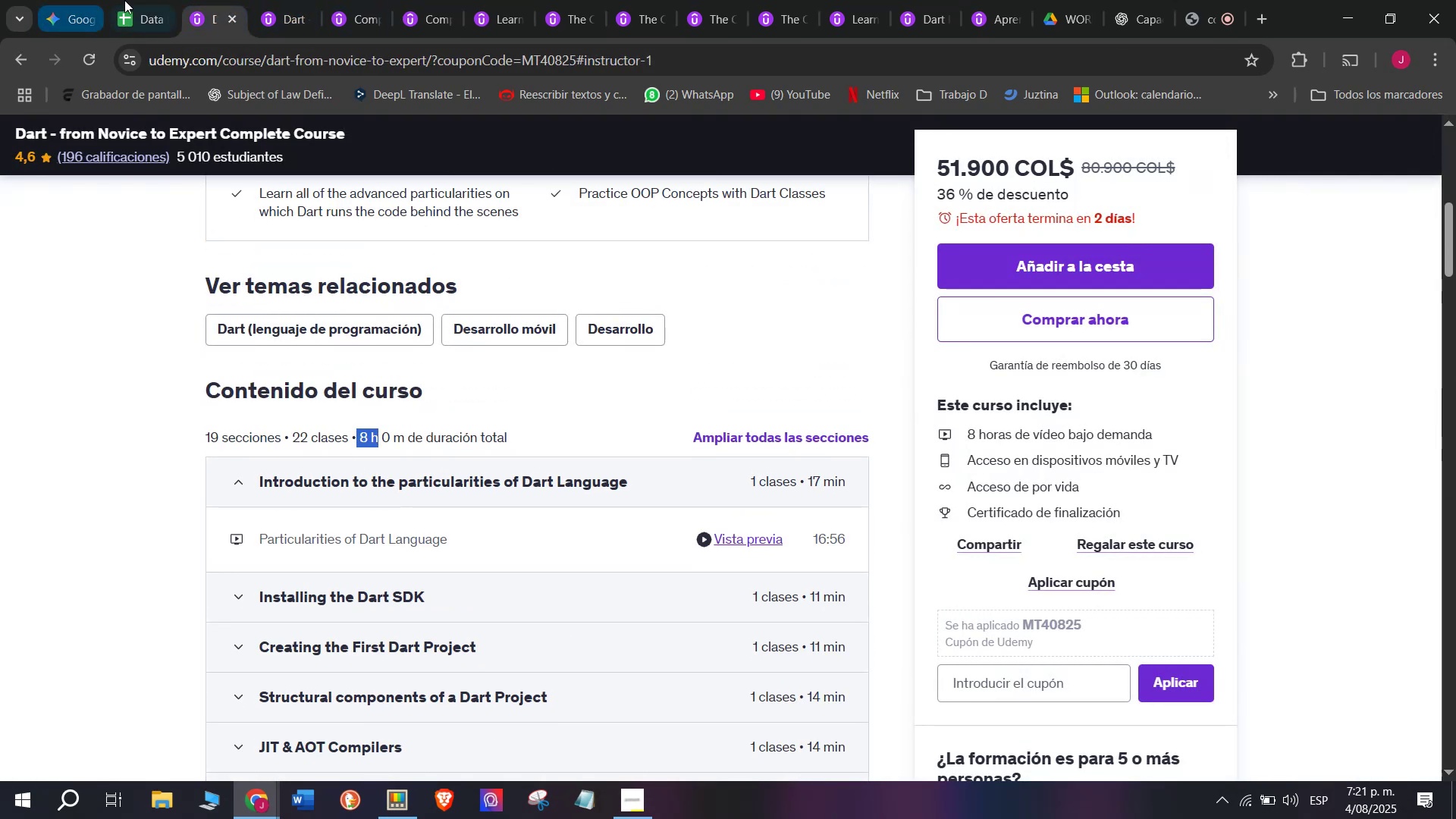 
left_click([124, 0])
 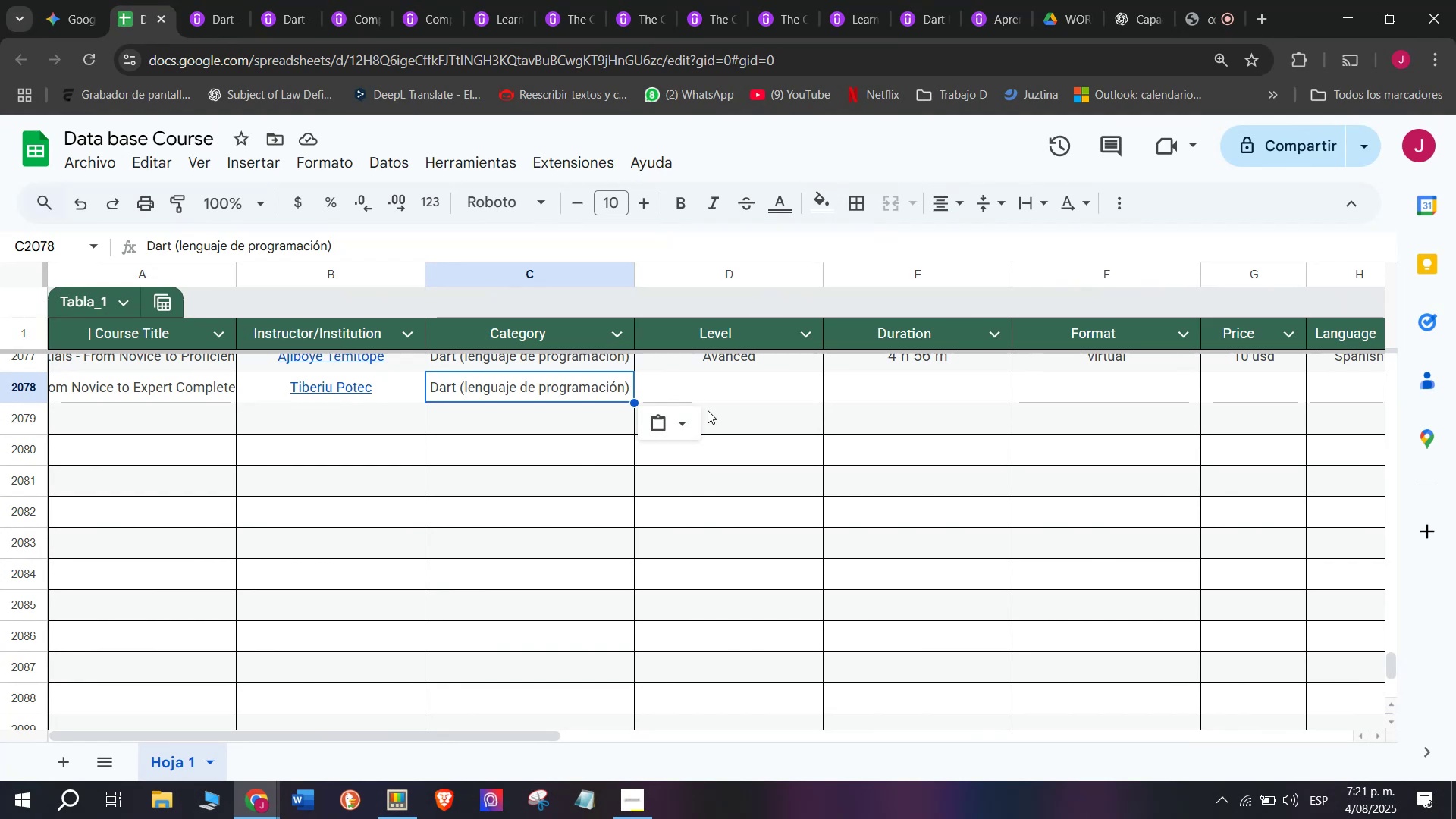 
left_click([720, 398])
 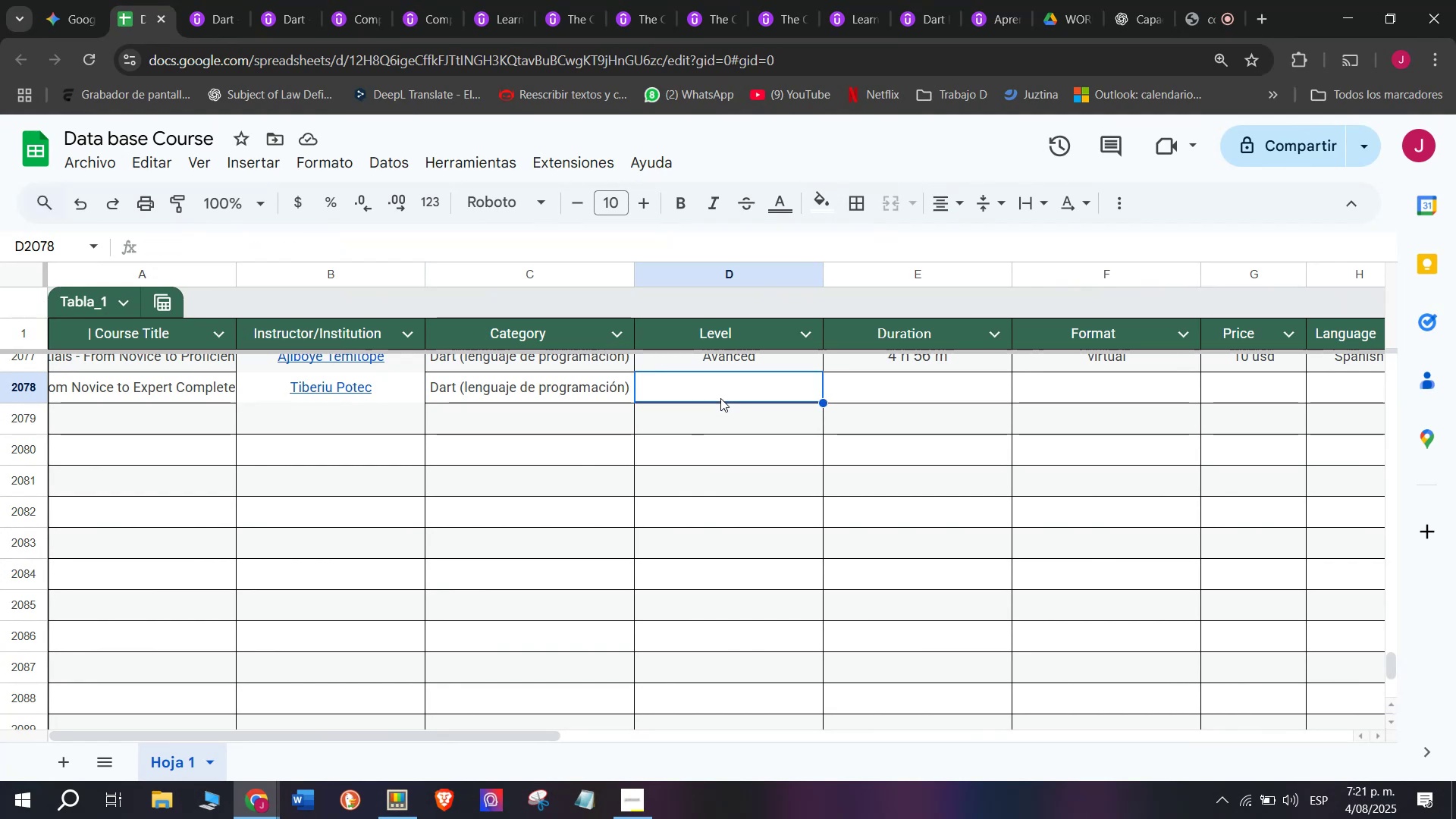 
key(Z)
 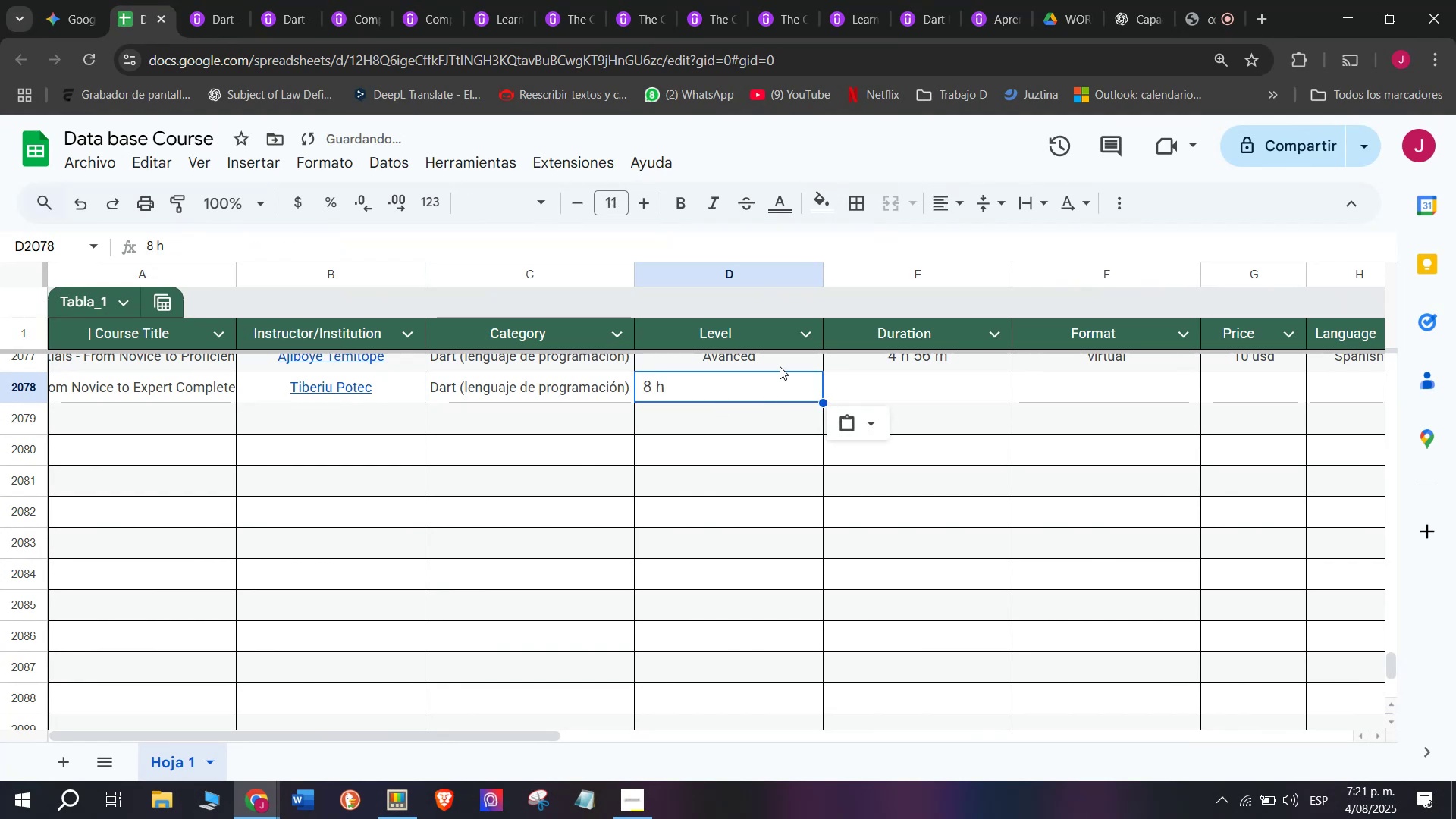 
key(Control+ControlLeft)
 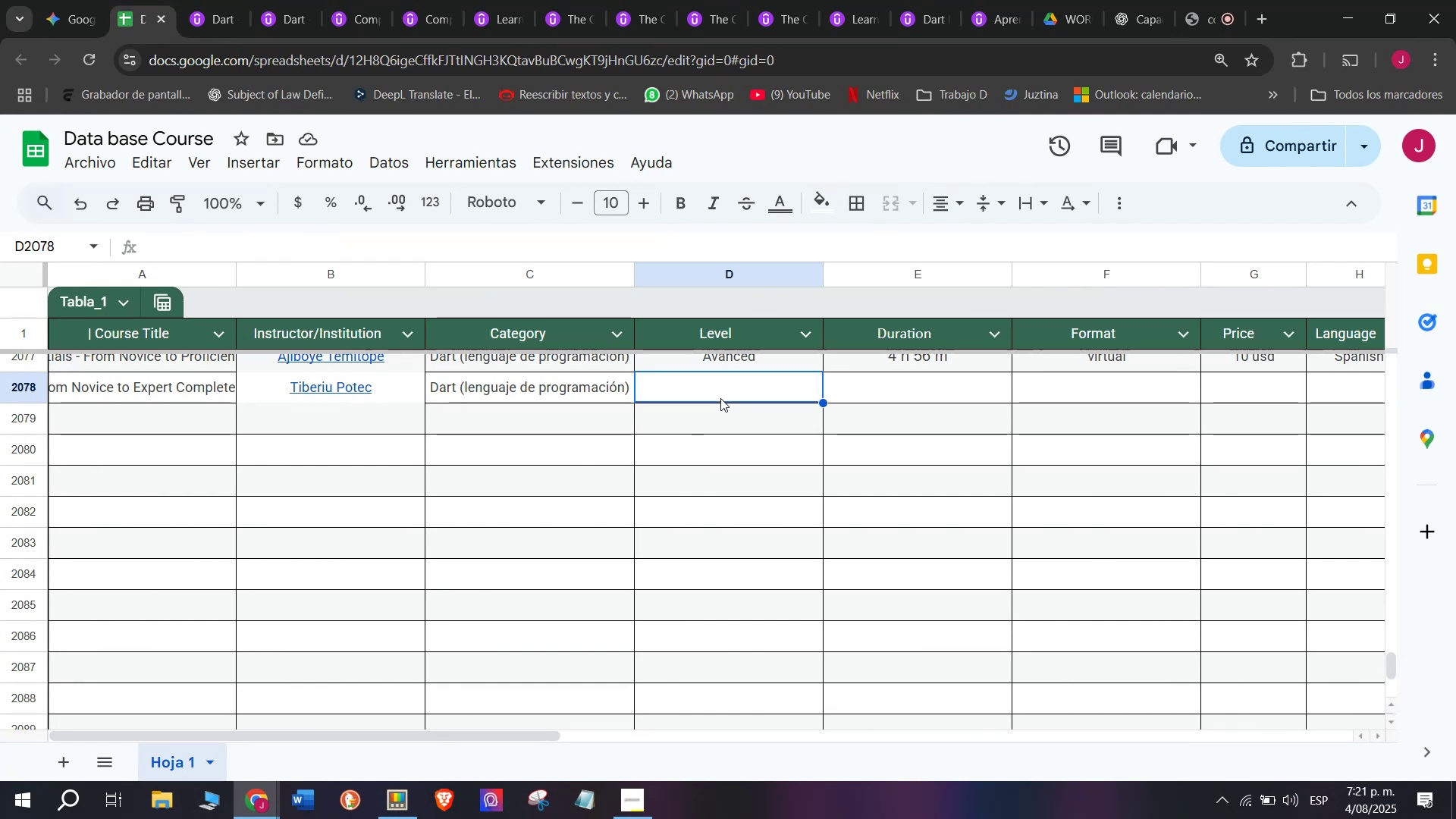 
key(Control+V)
 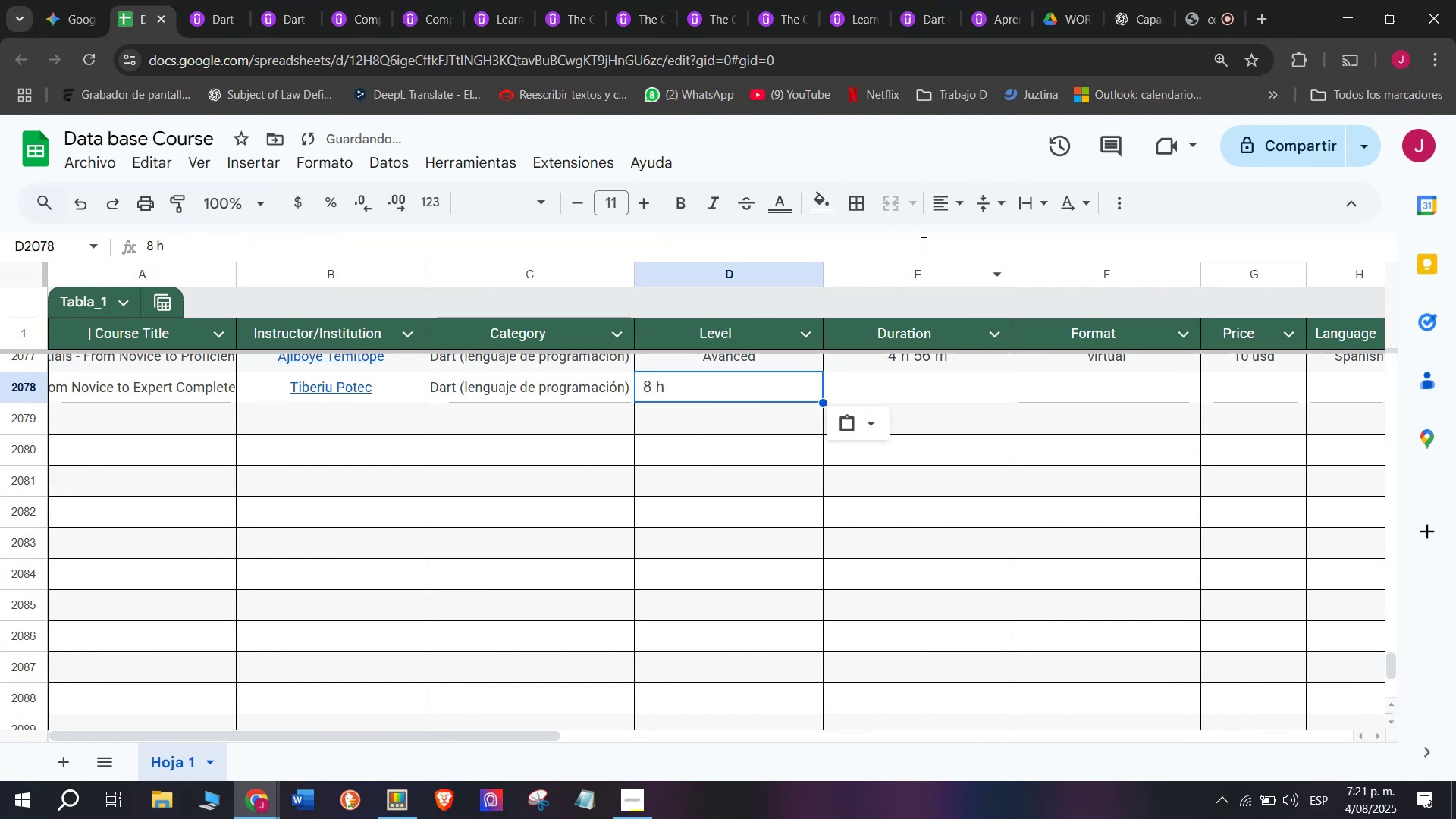 
left_click([962, 212])
 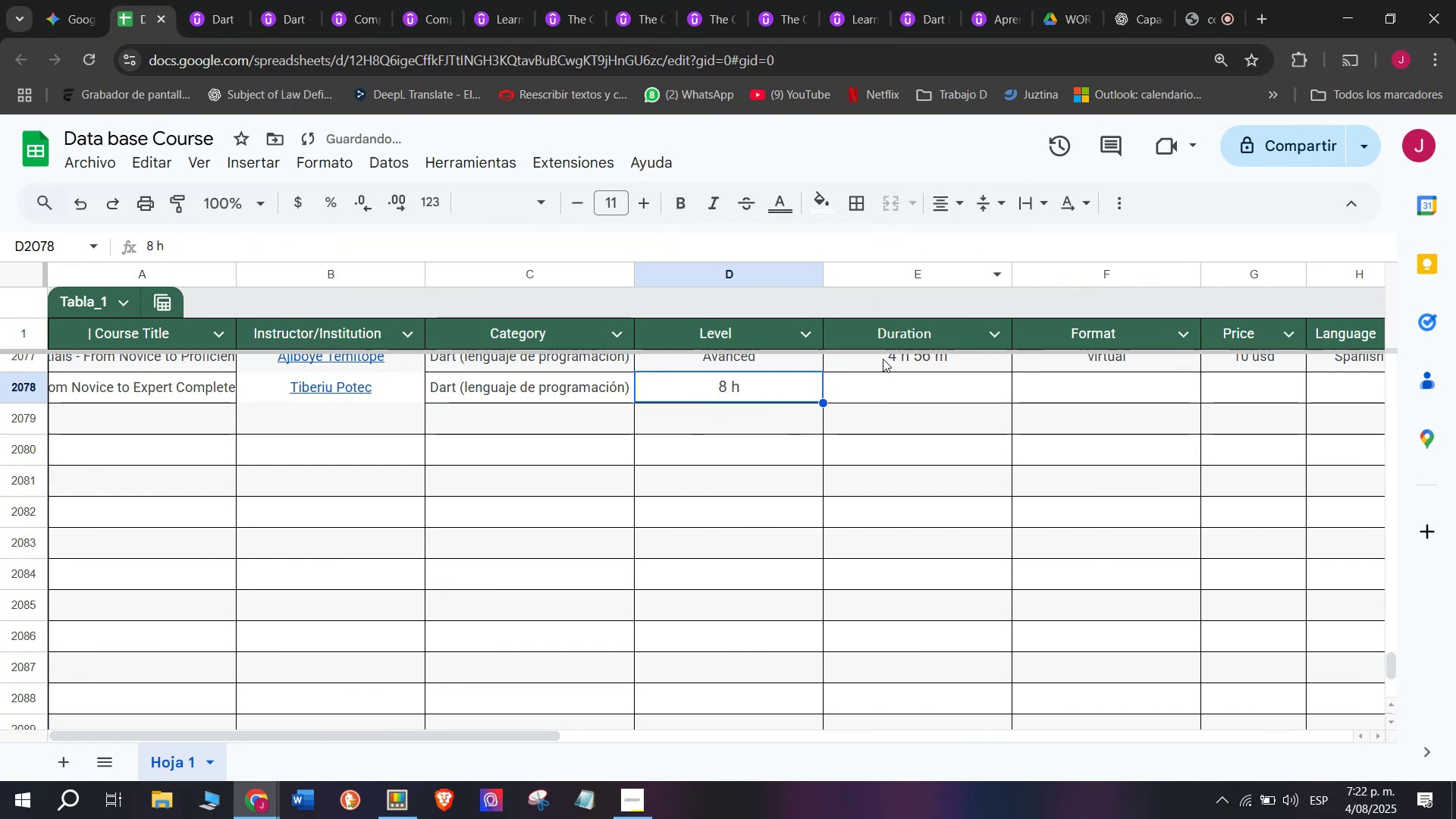 
key(Break)
 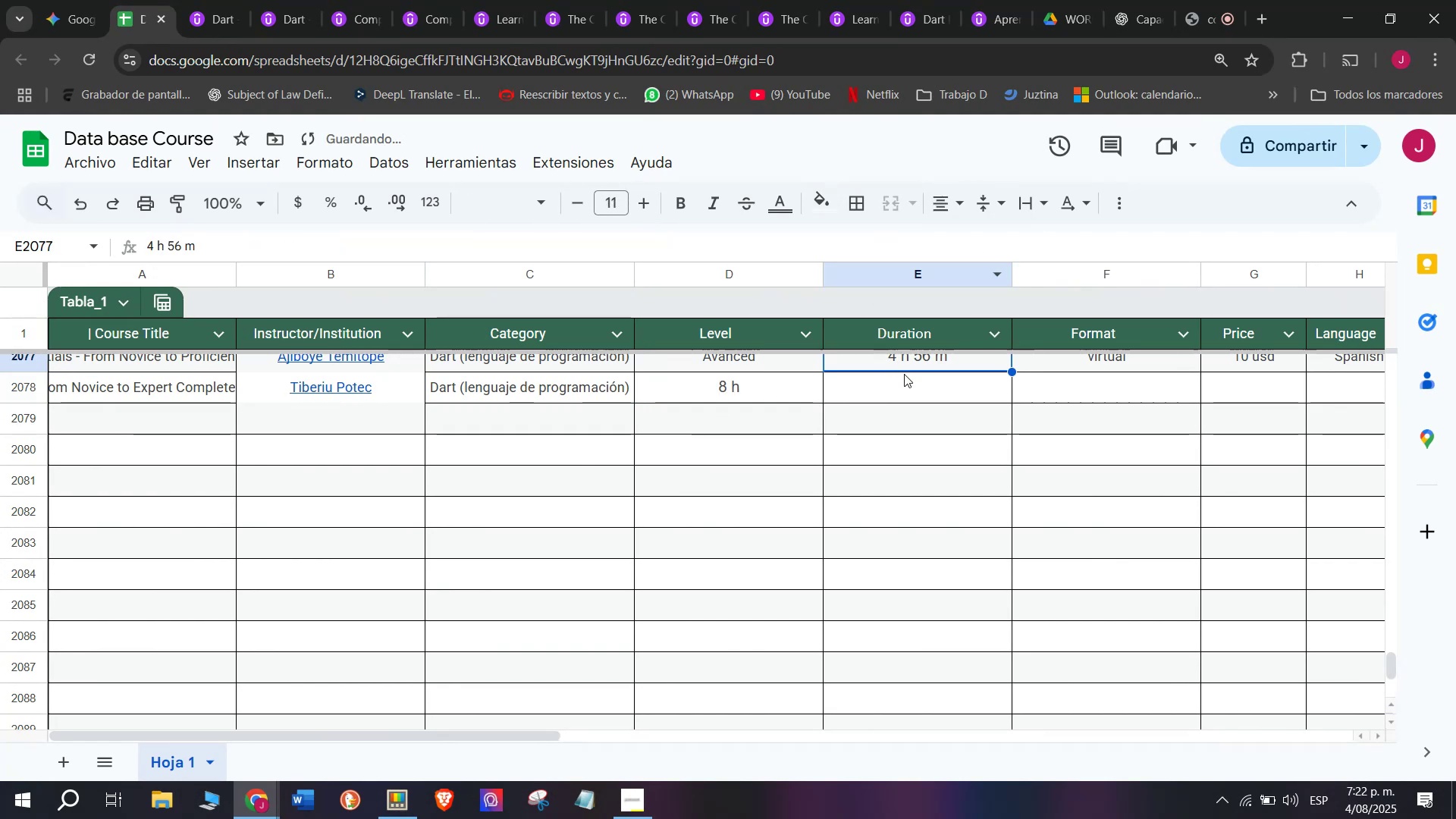 
key(Control+ControlLeft)
 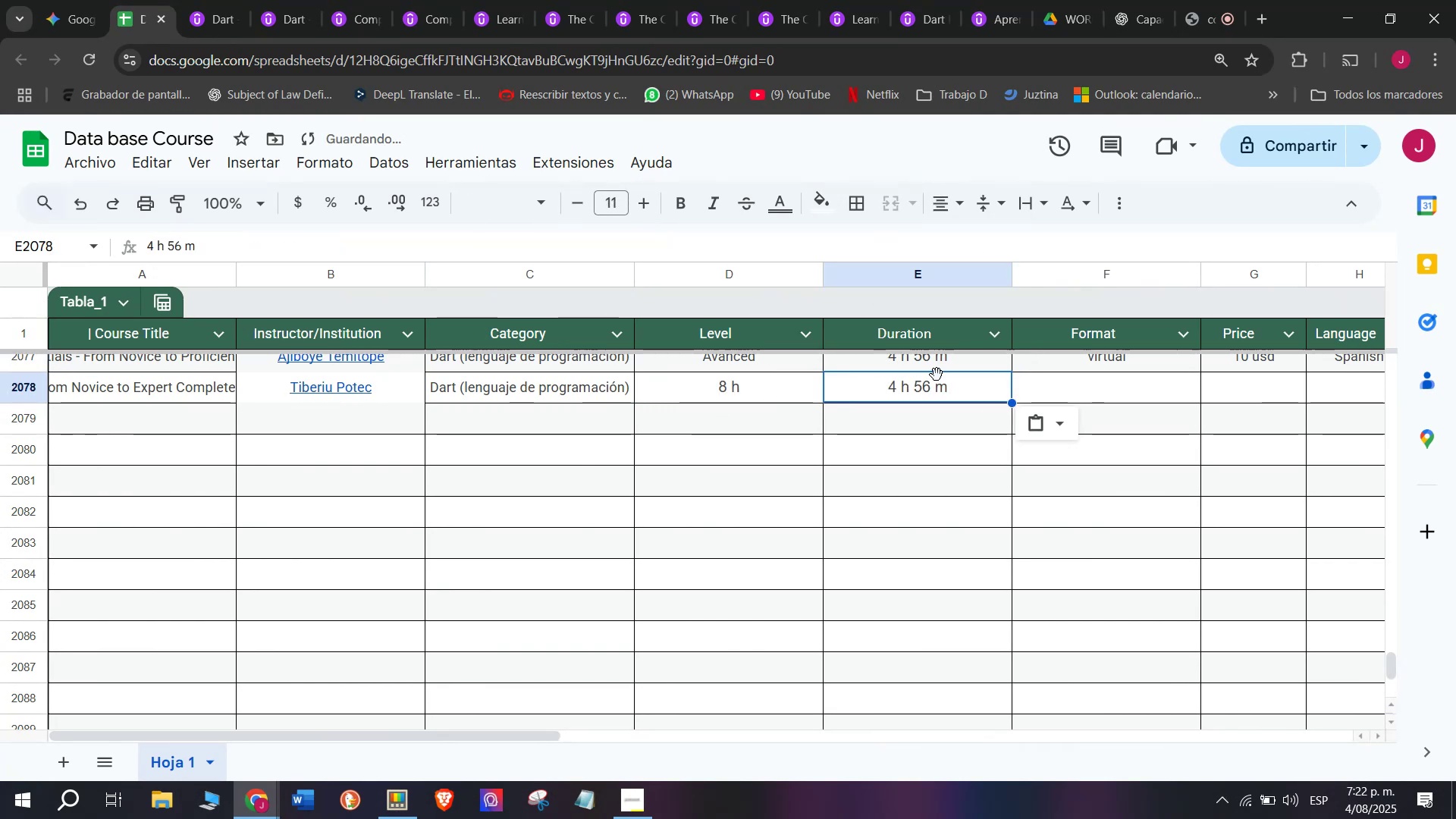 
key(Control+C)
 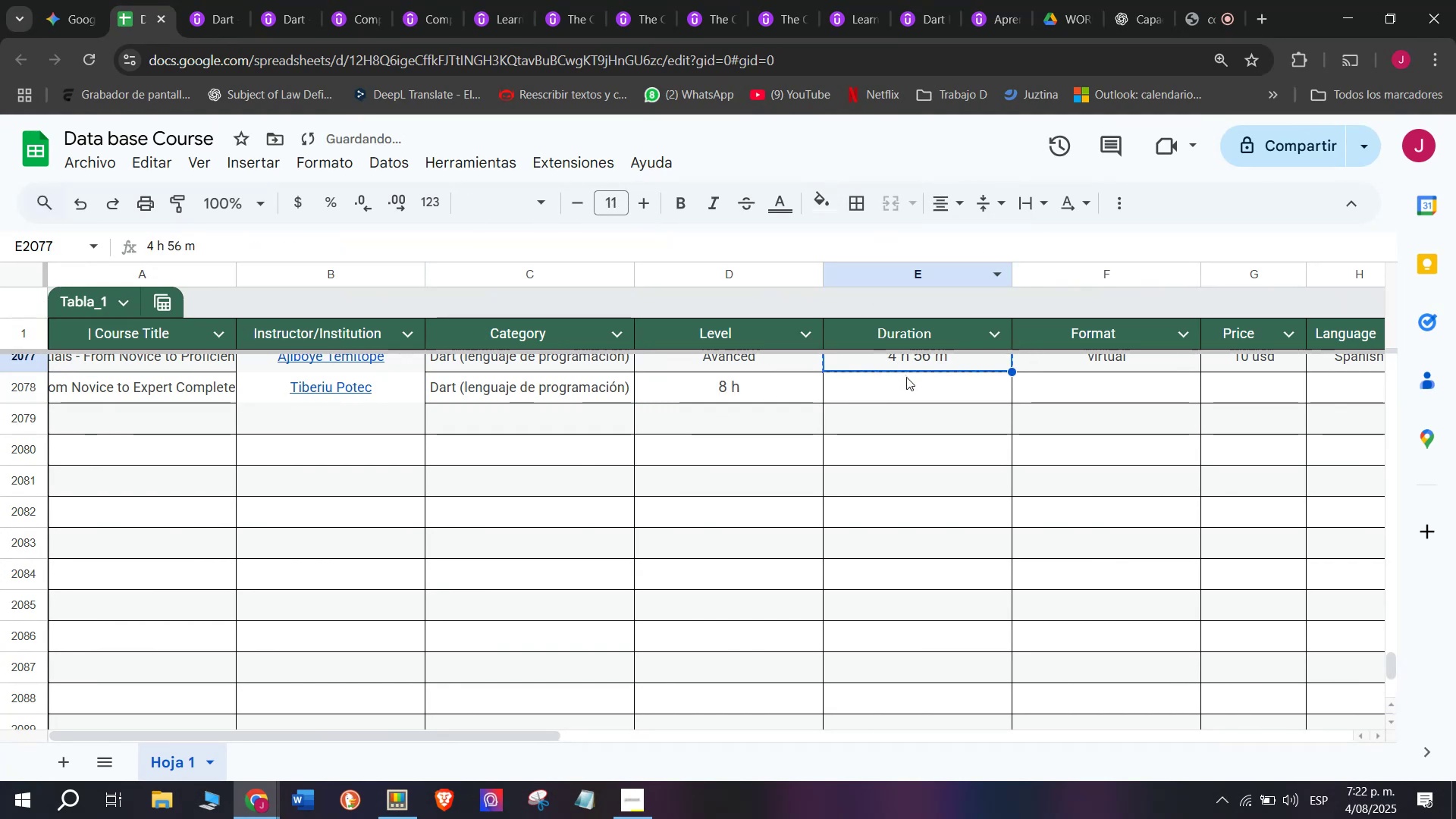 
left_click([906, 377])
 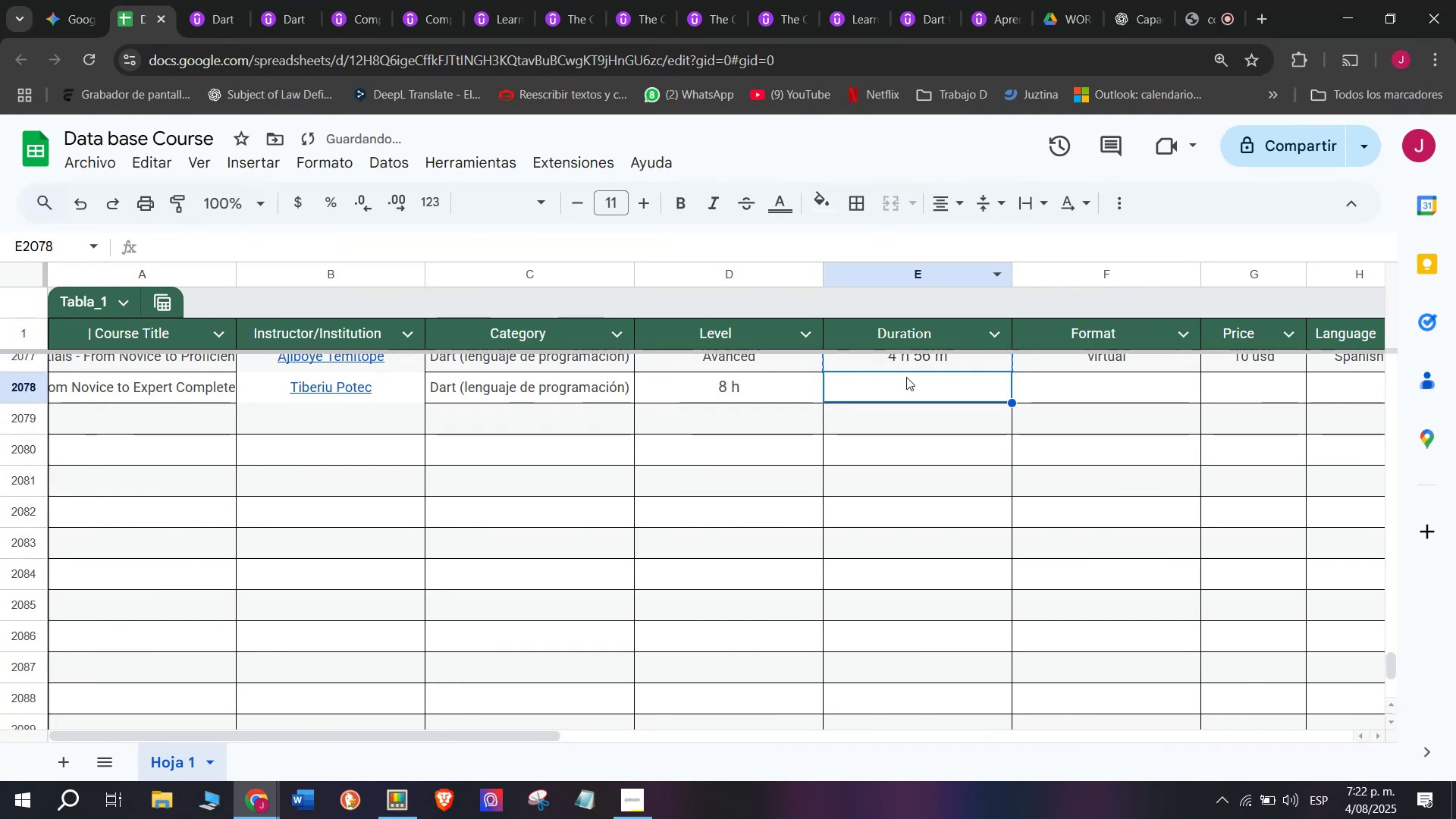 
key(Z)
 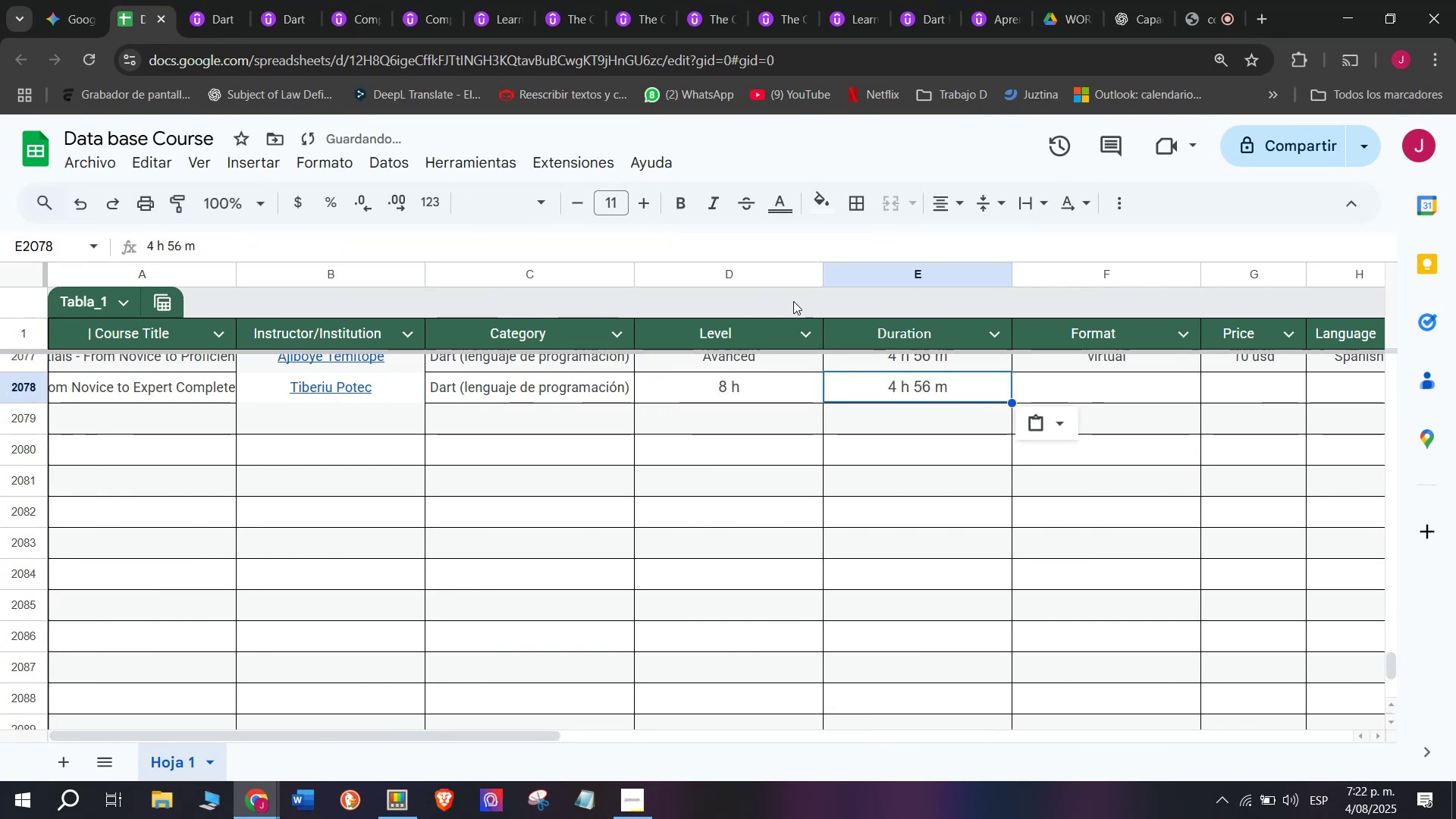 
key(Control+ControlLeft)
 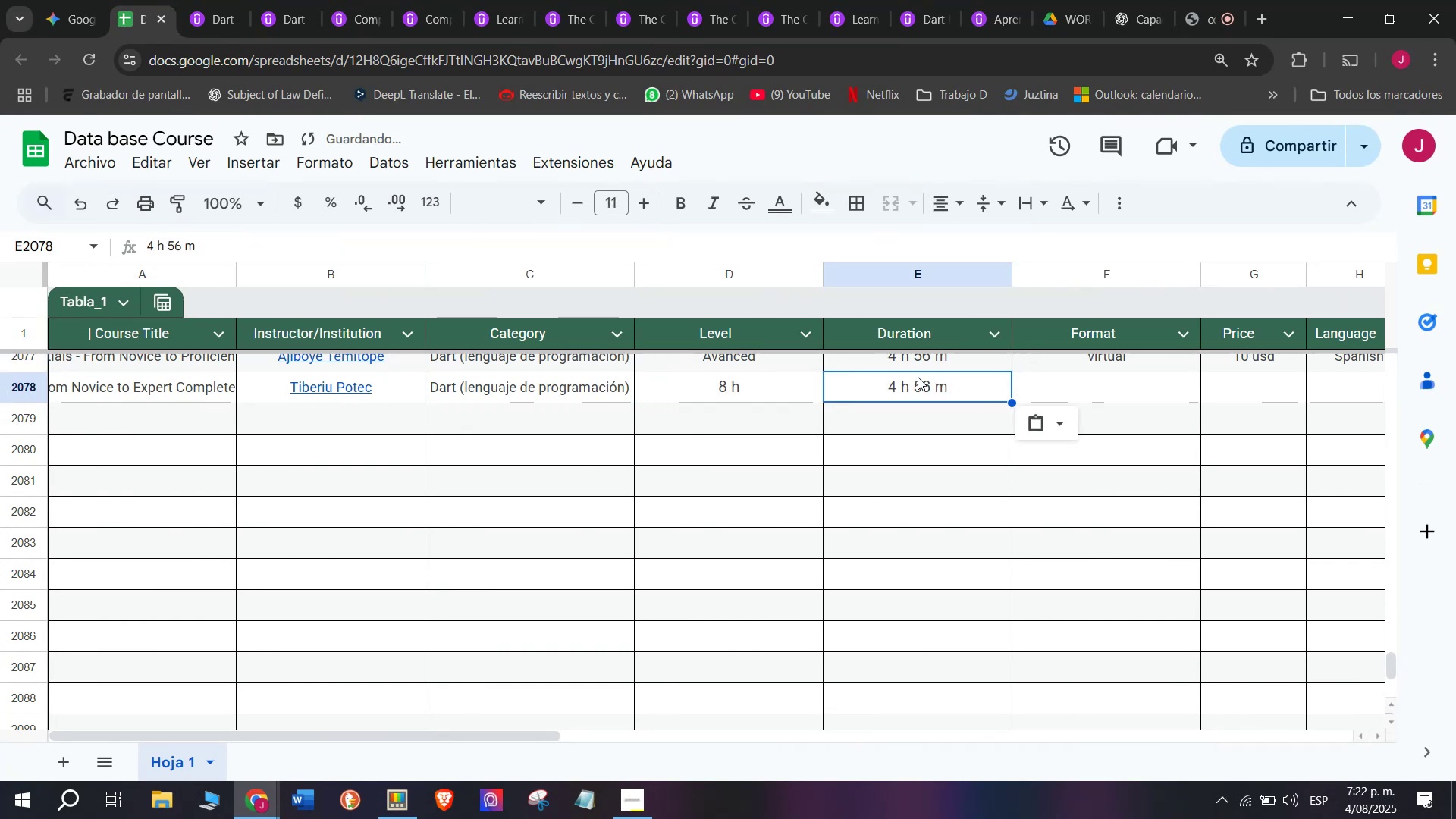 
key(Control+V)
 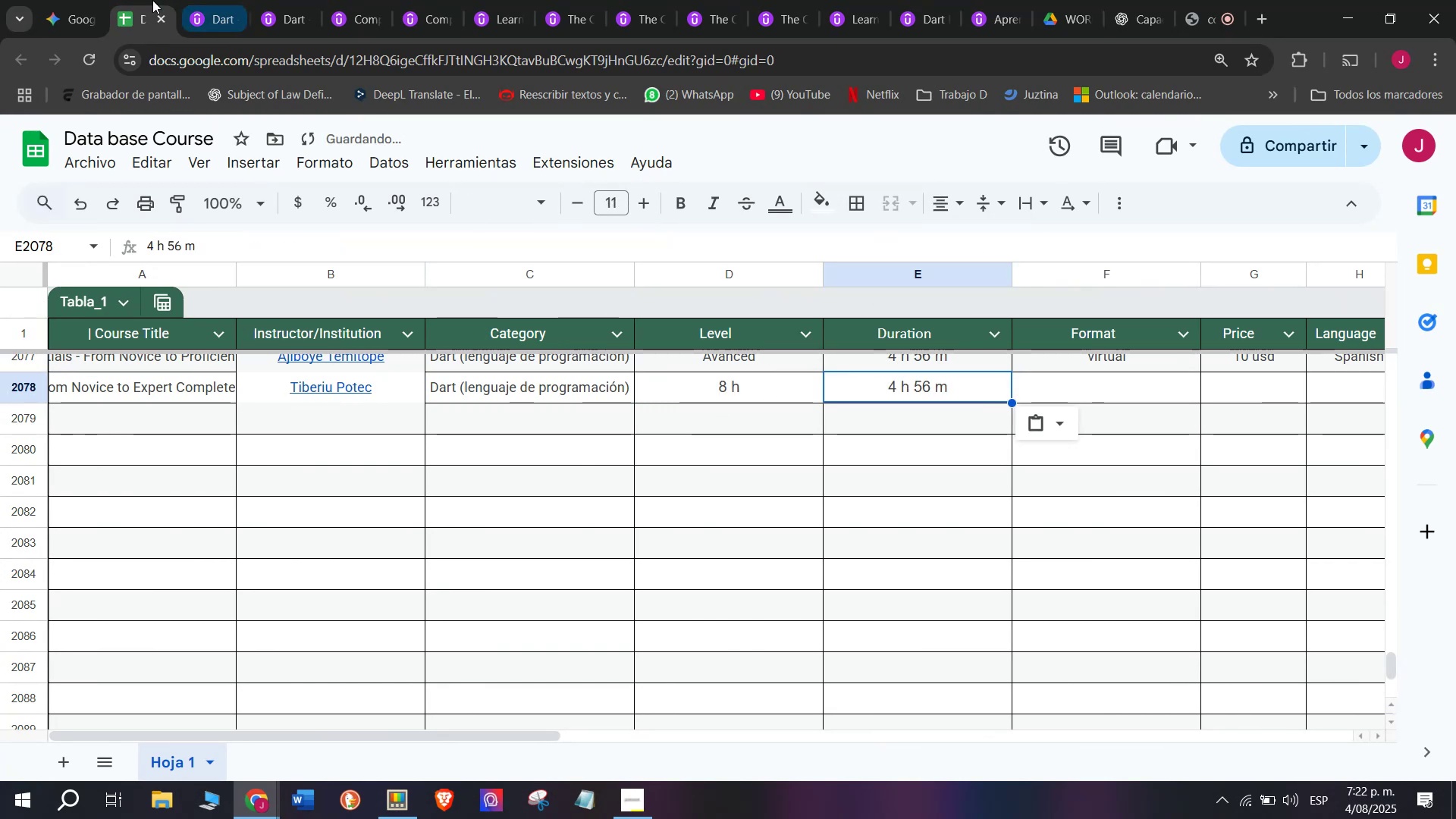 
left_click([238, 0])
 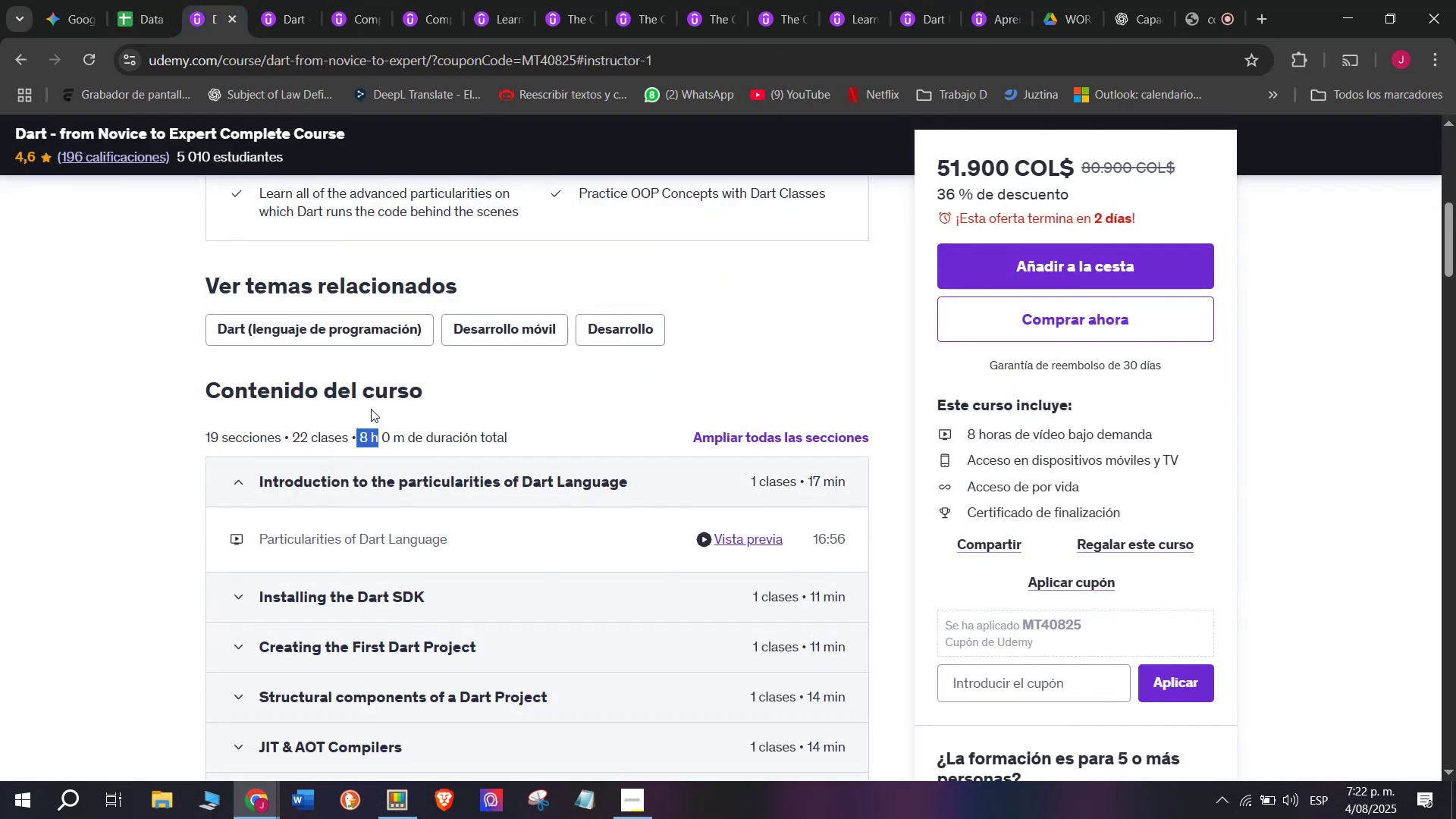 
scroll: coordinate [388, 465], scroll_direction: up, amount: 3.0
 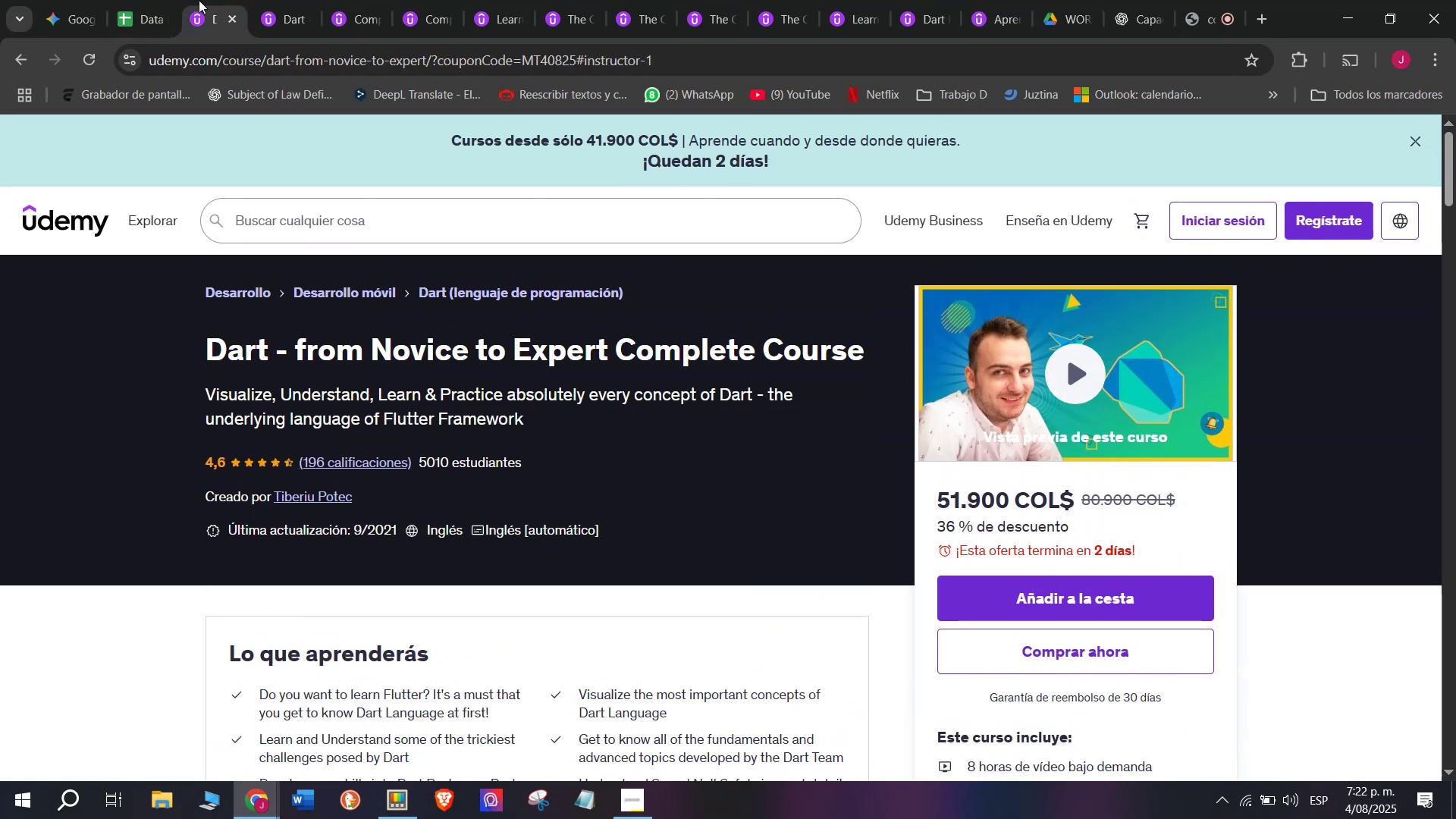 
left_click([174, 0])
 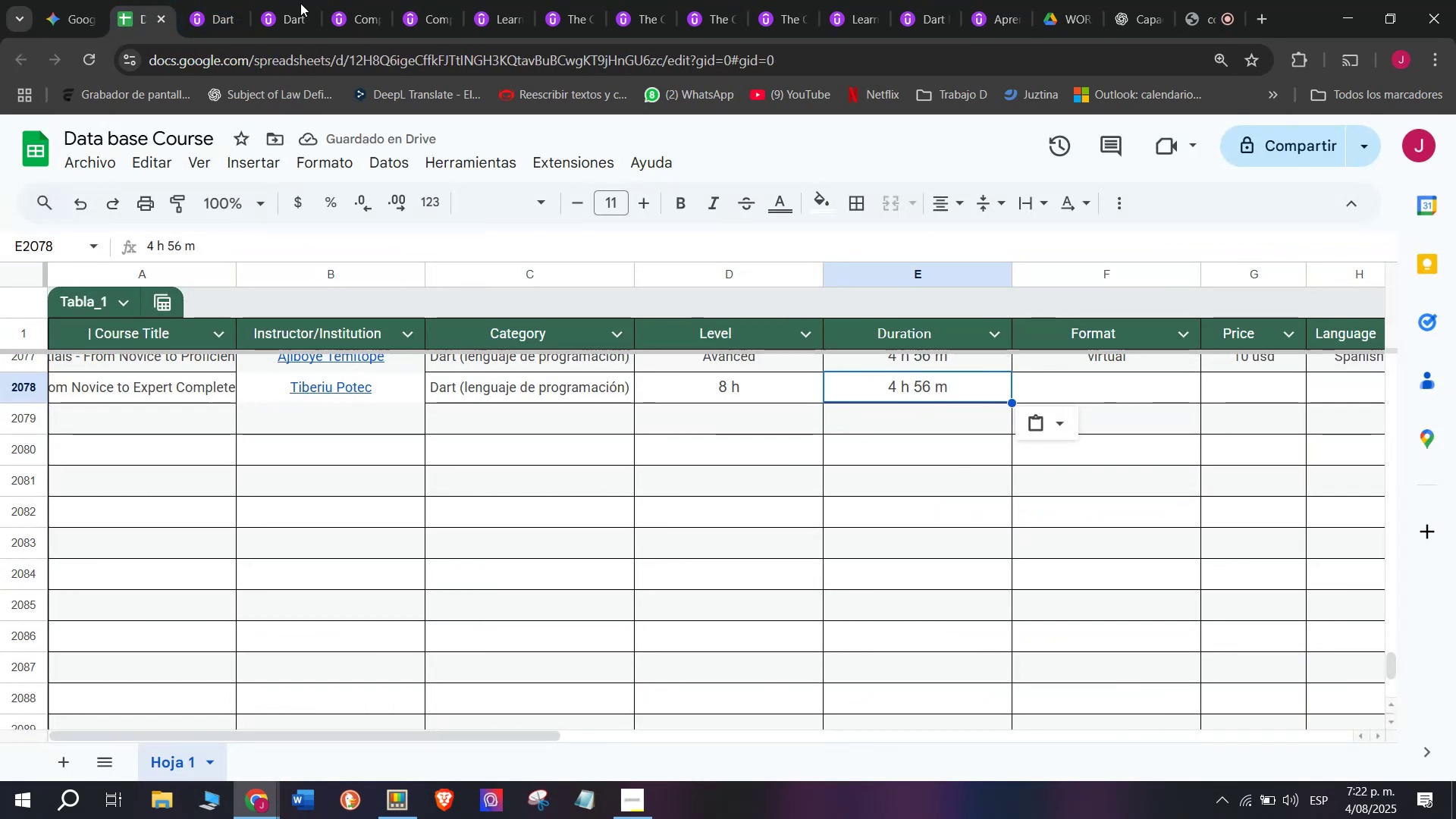 
left_click([205, 0])
 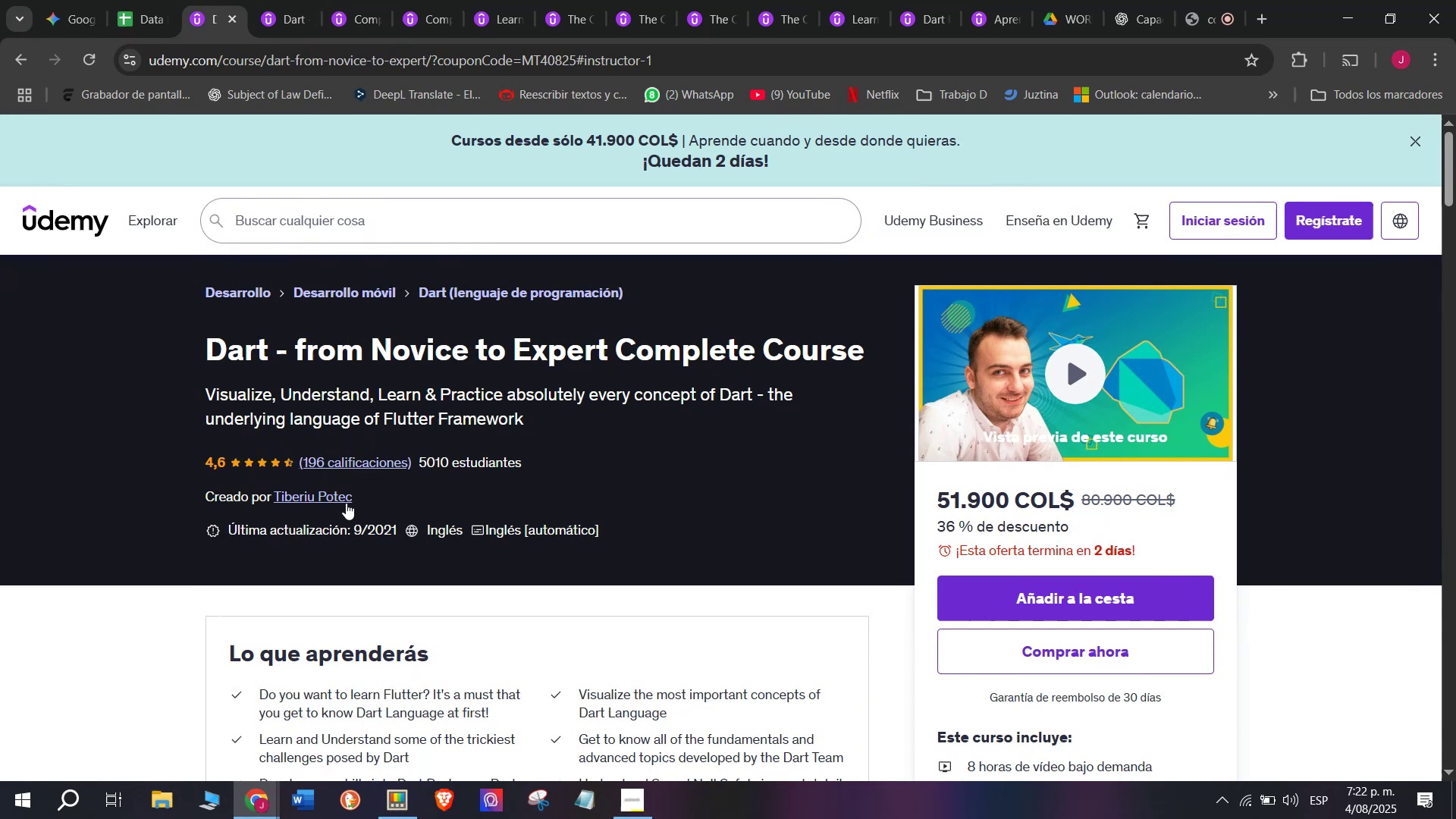 
scroll: coordinate [346, 503], scroll_direction: down, amount: 2.0
 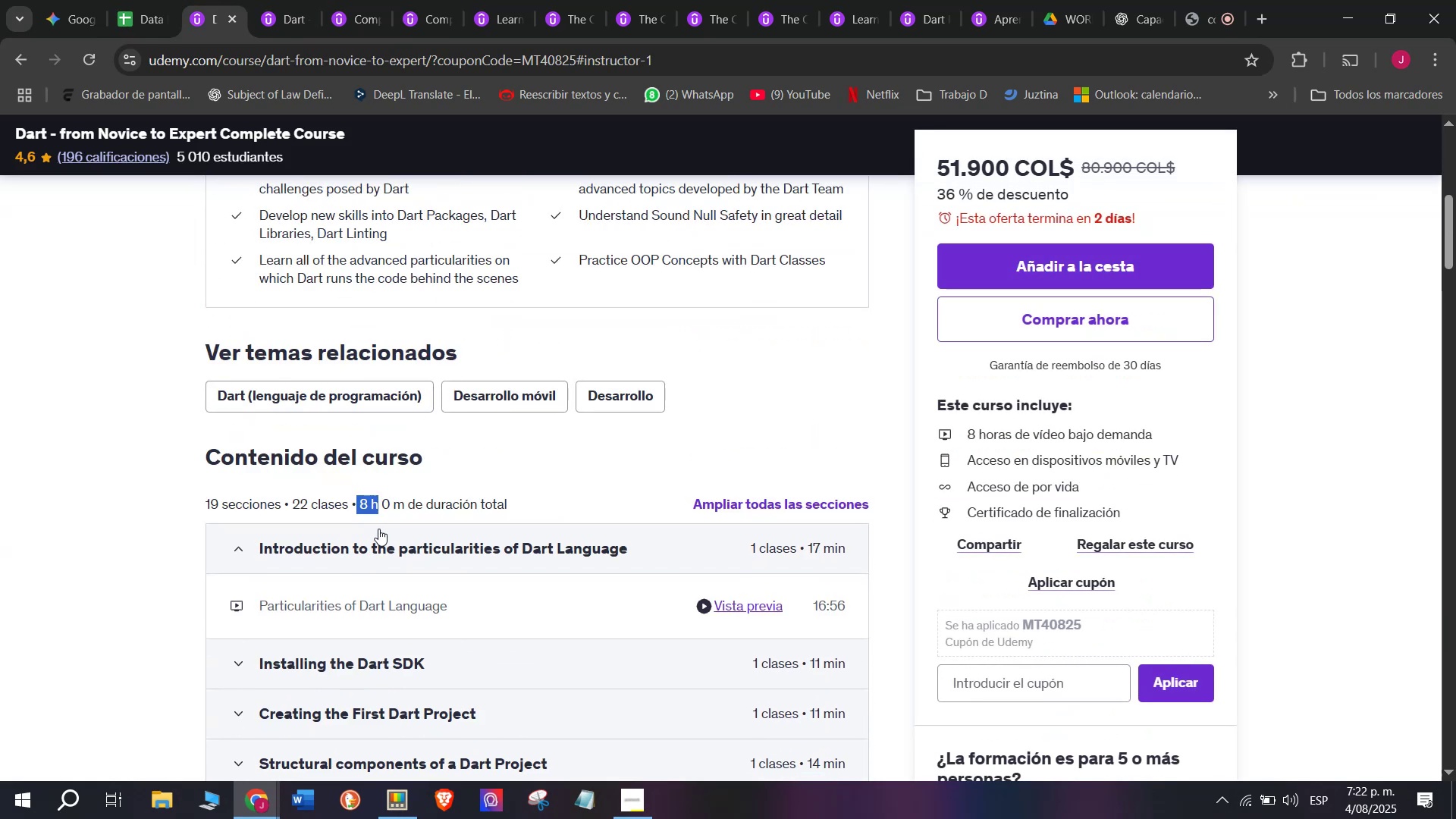 
key(Break)
 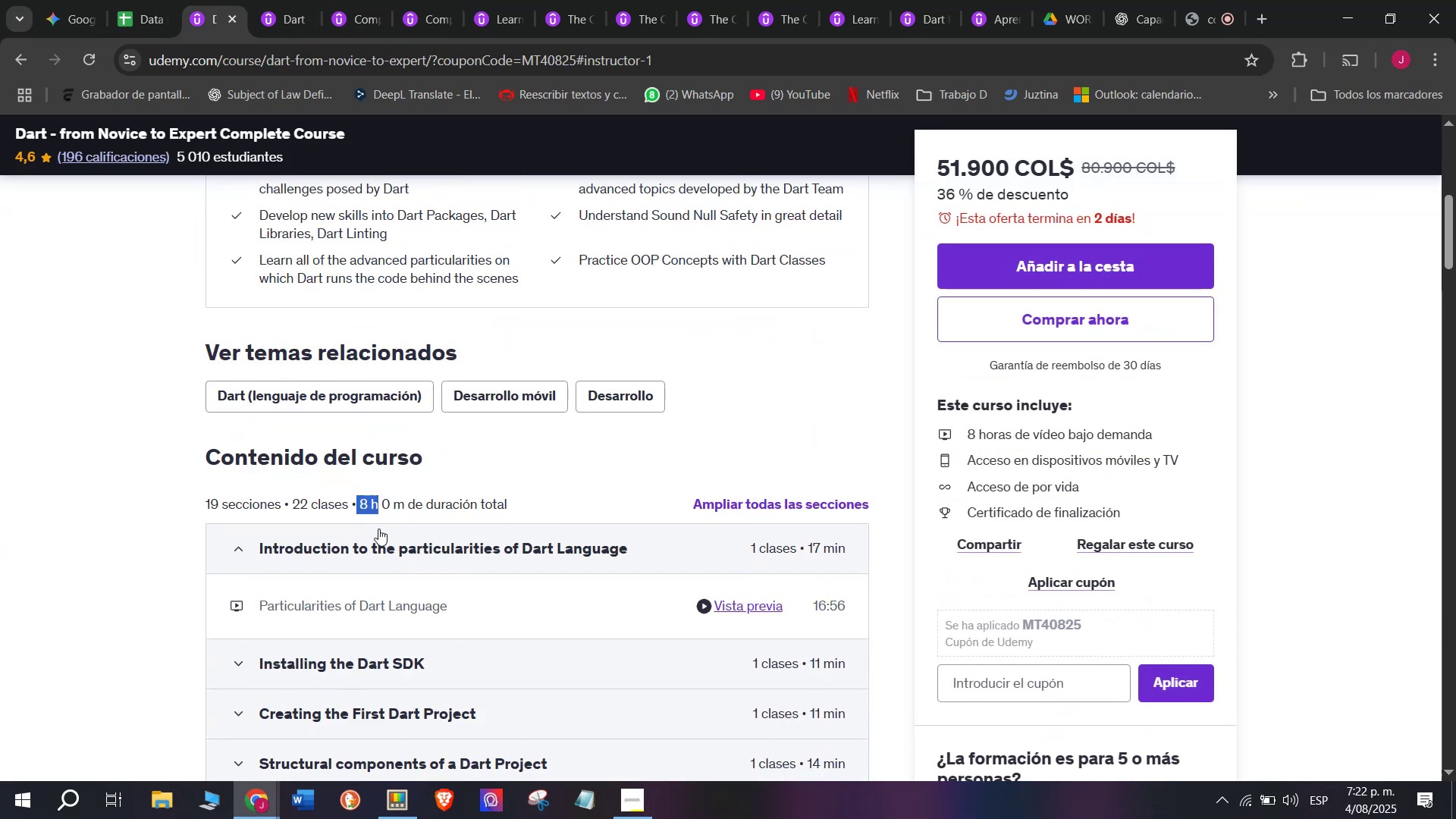 
key(Control+ControlLeft)
 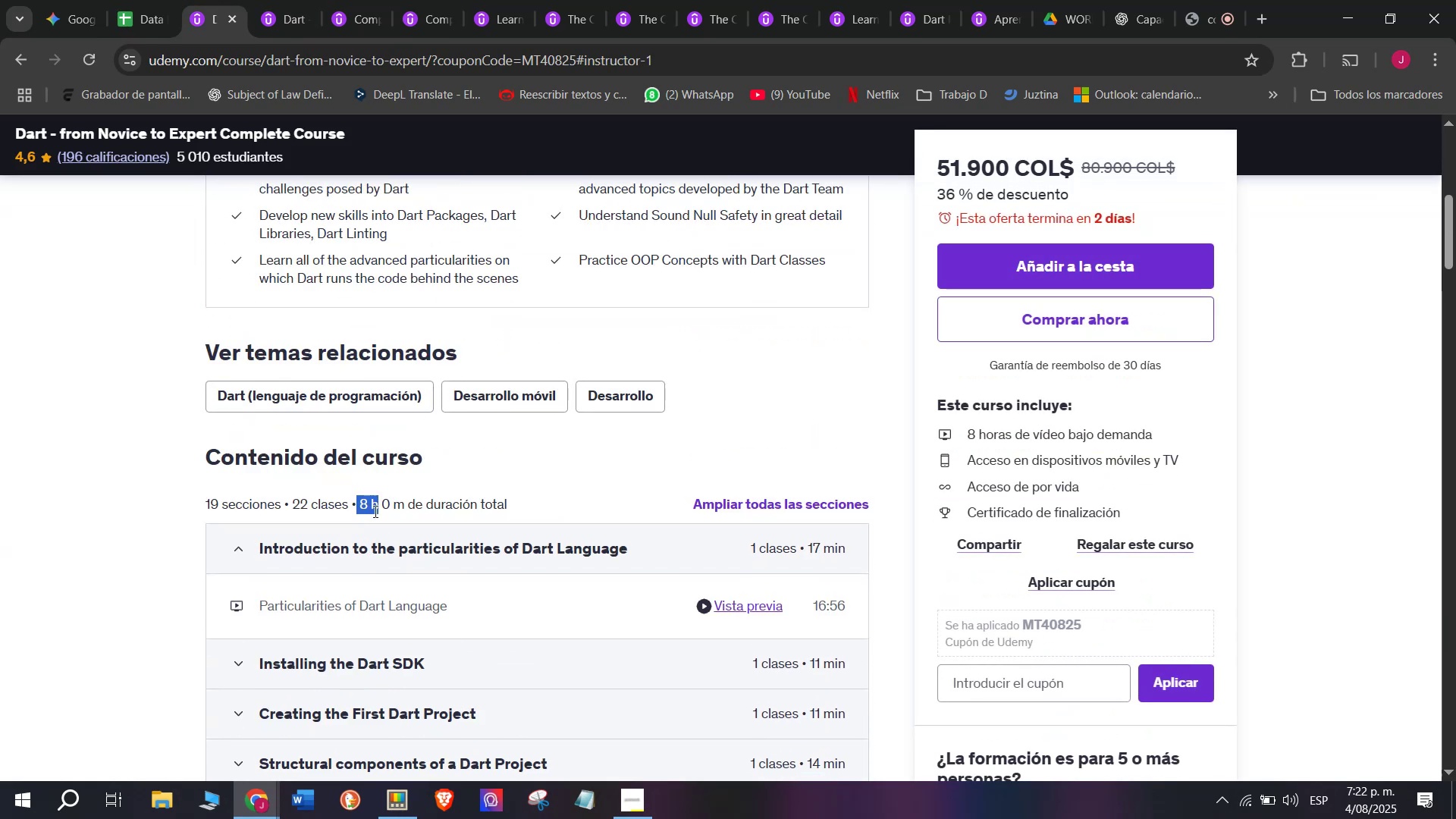 
key(Control+C)
 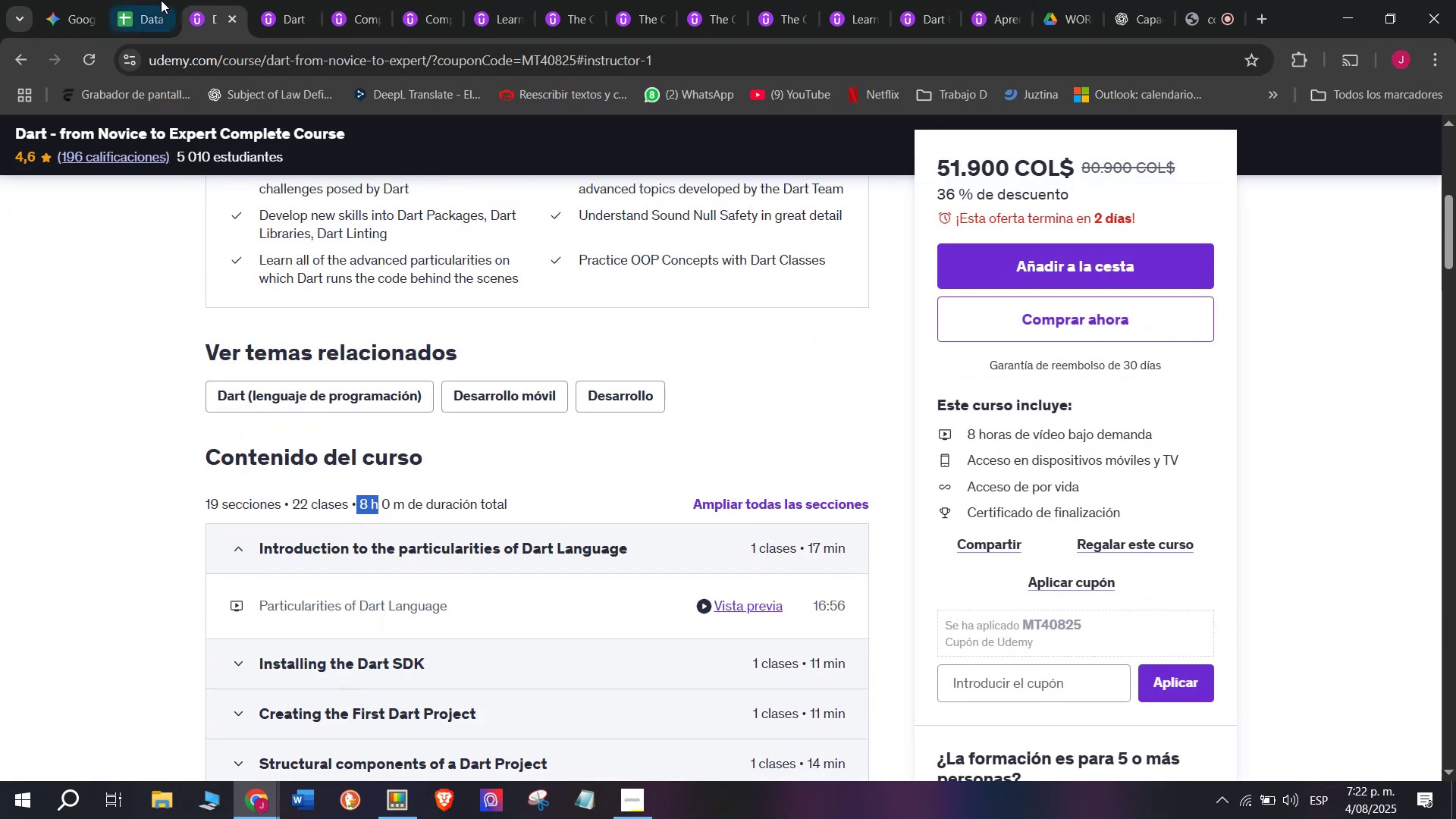 
left_click([152, 0])
 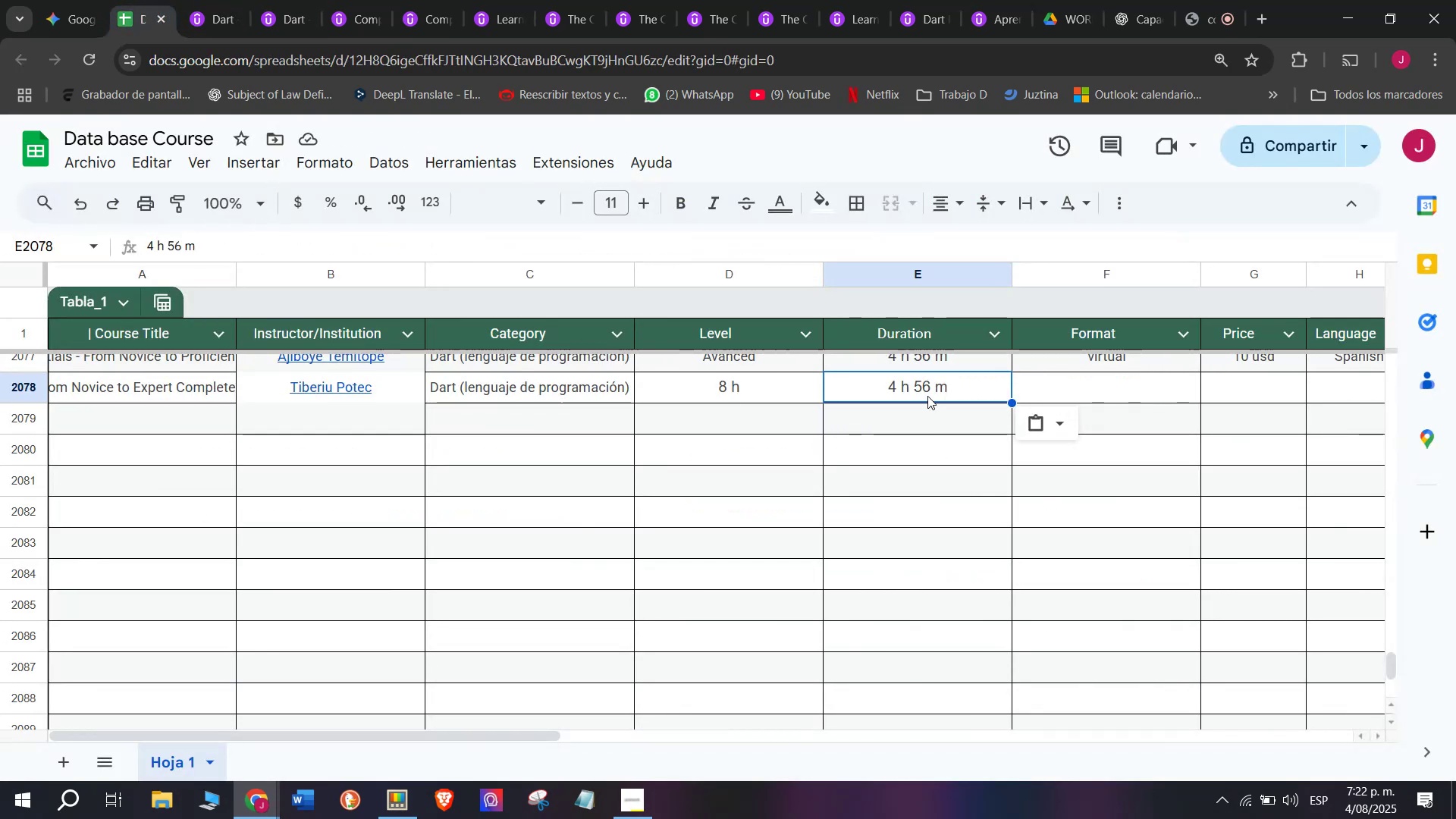 
double_click([927, 394])
 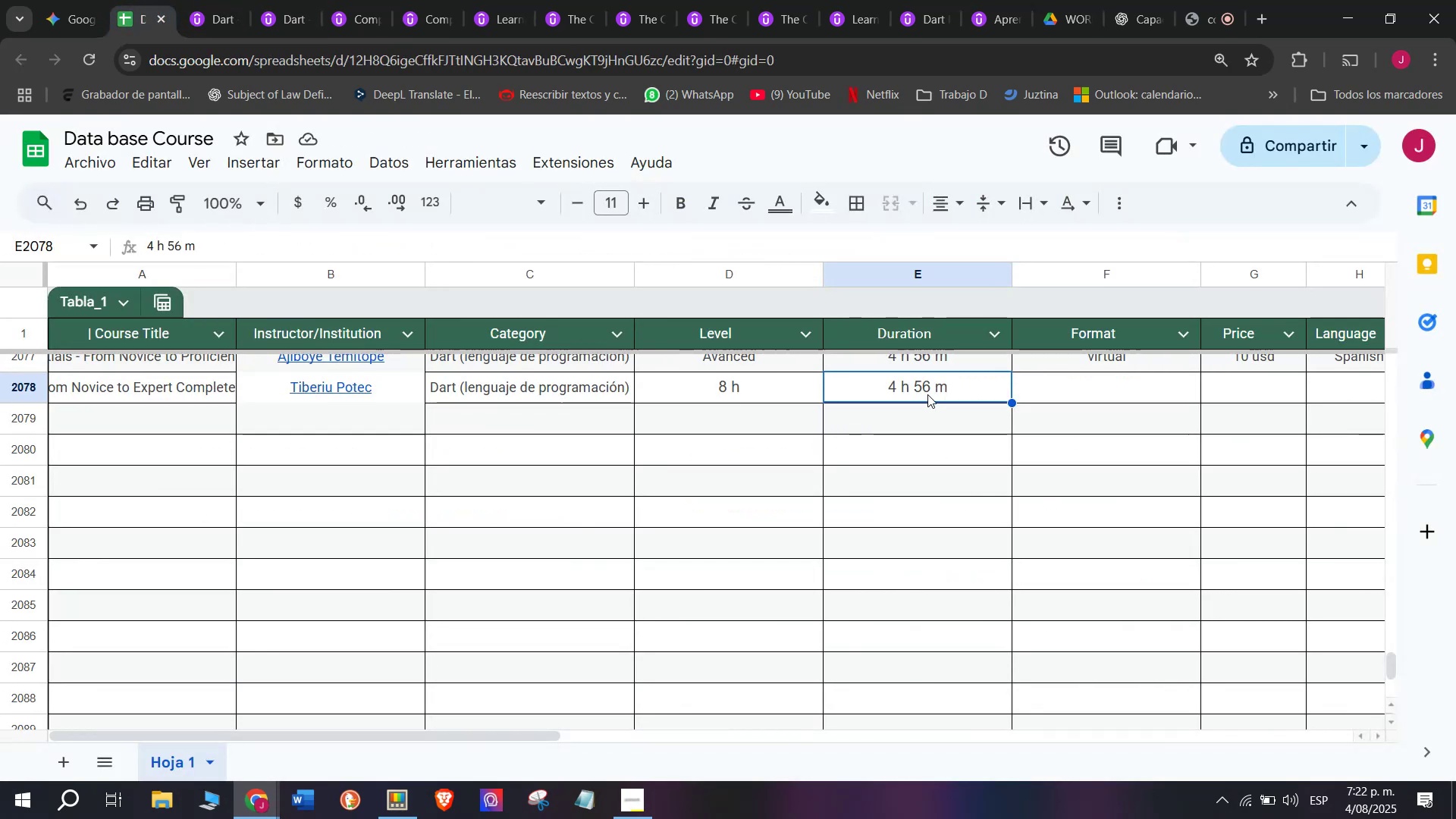 
triple_click([927, 394])
 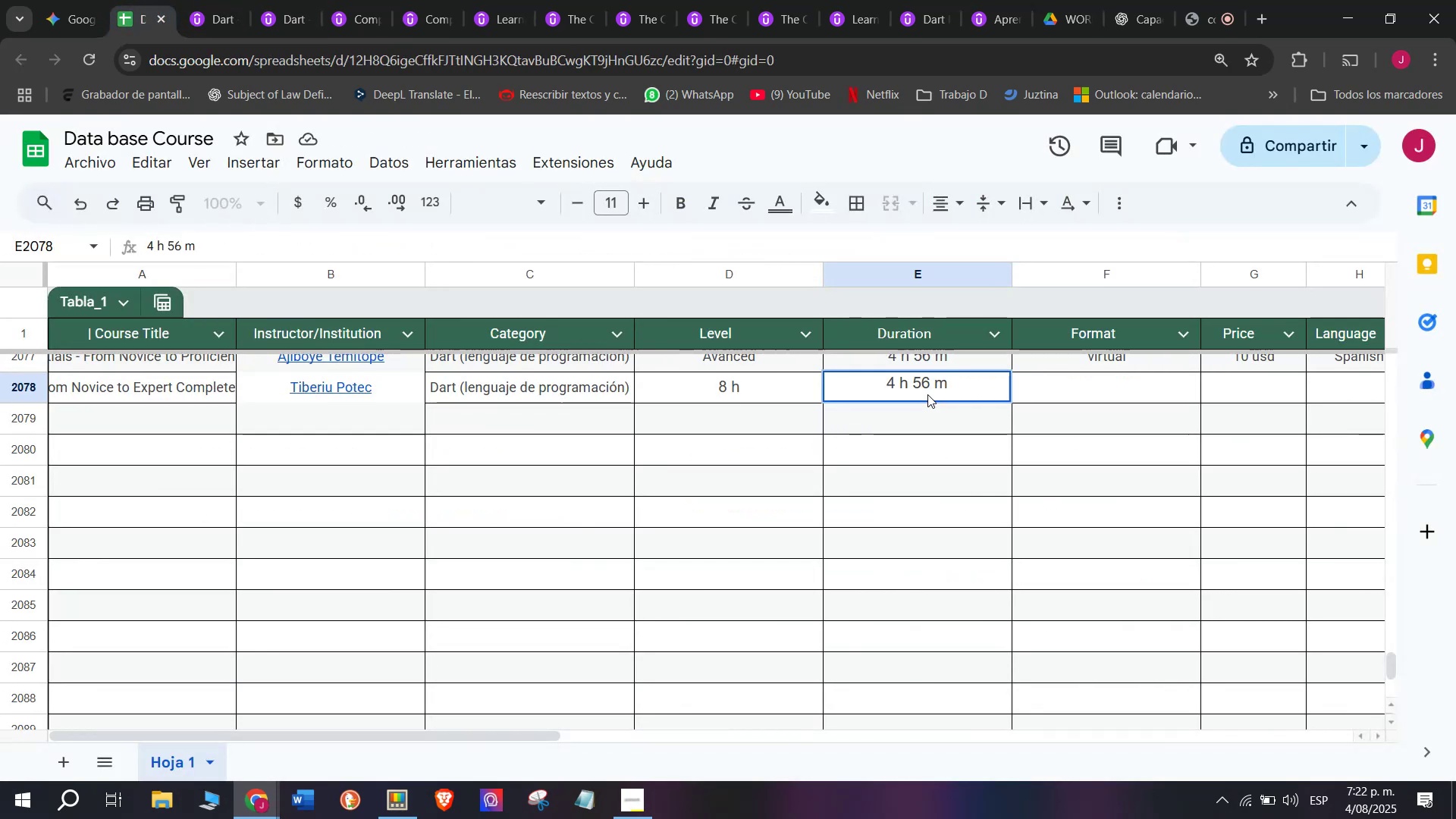 
triple_click([927, 394])
 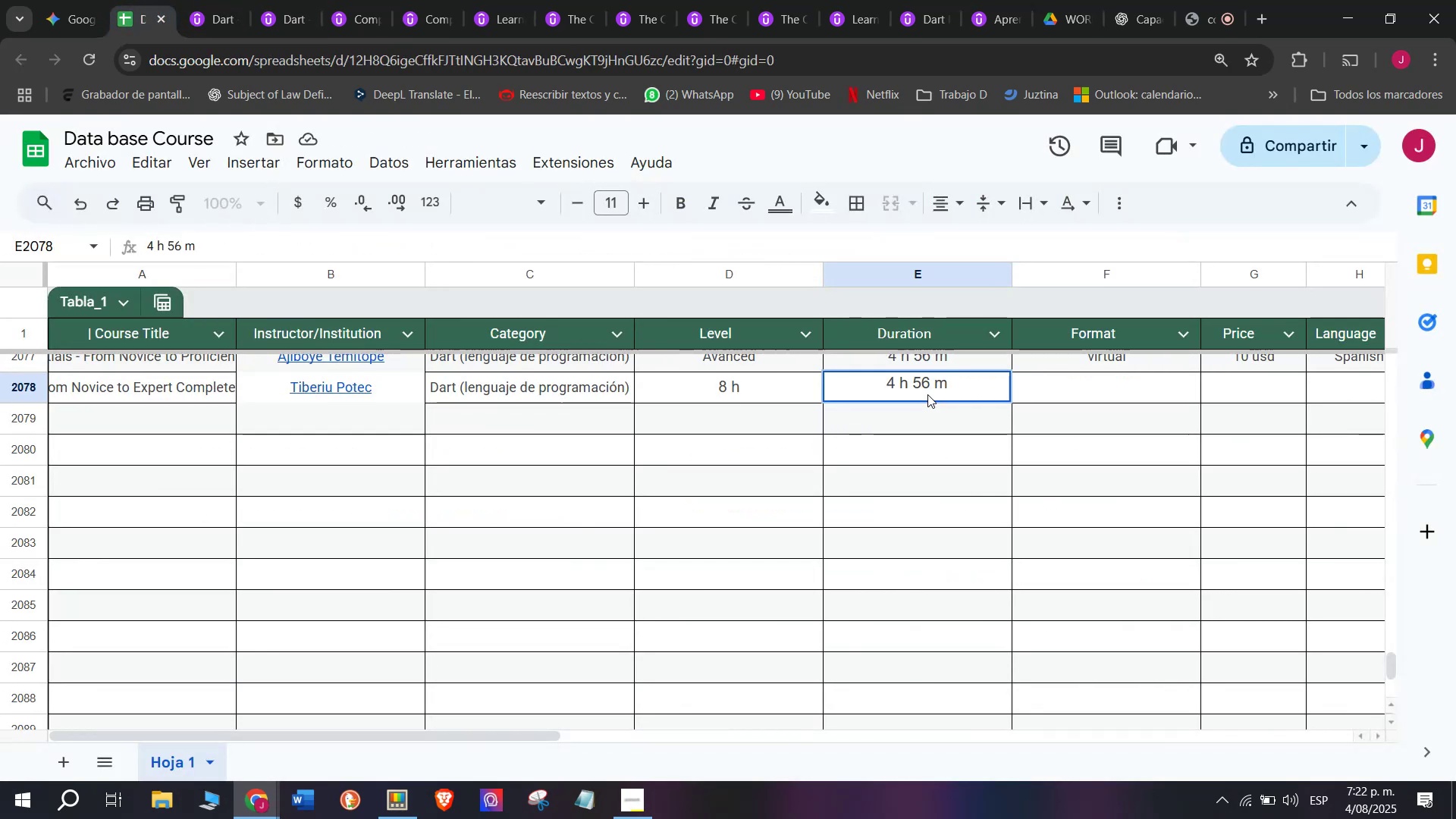 
triple_click([927, 394])
 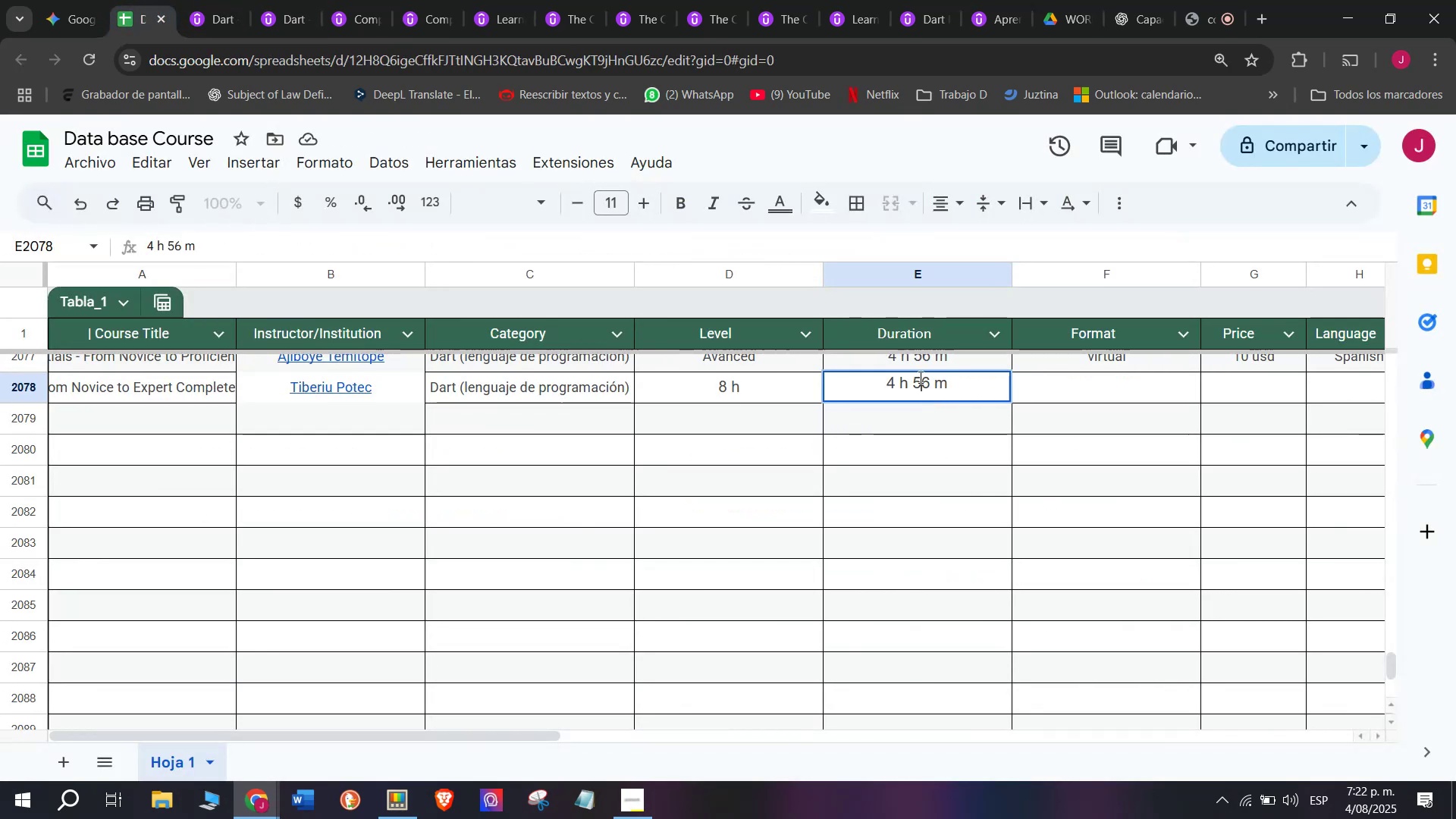 
double_click([919, 377])
 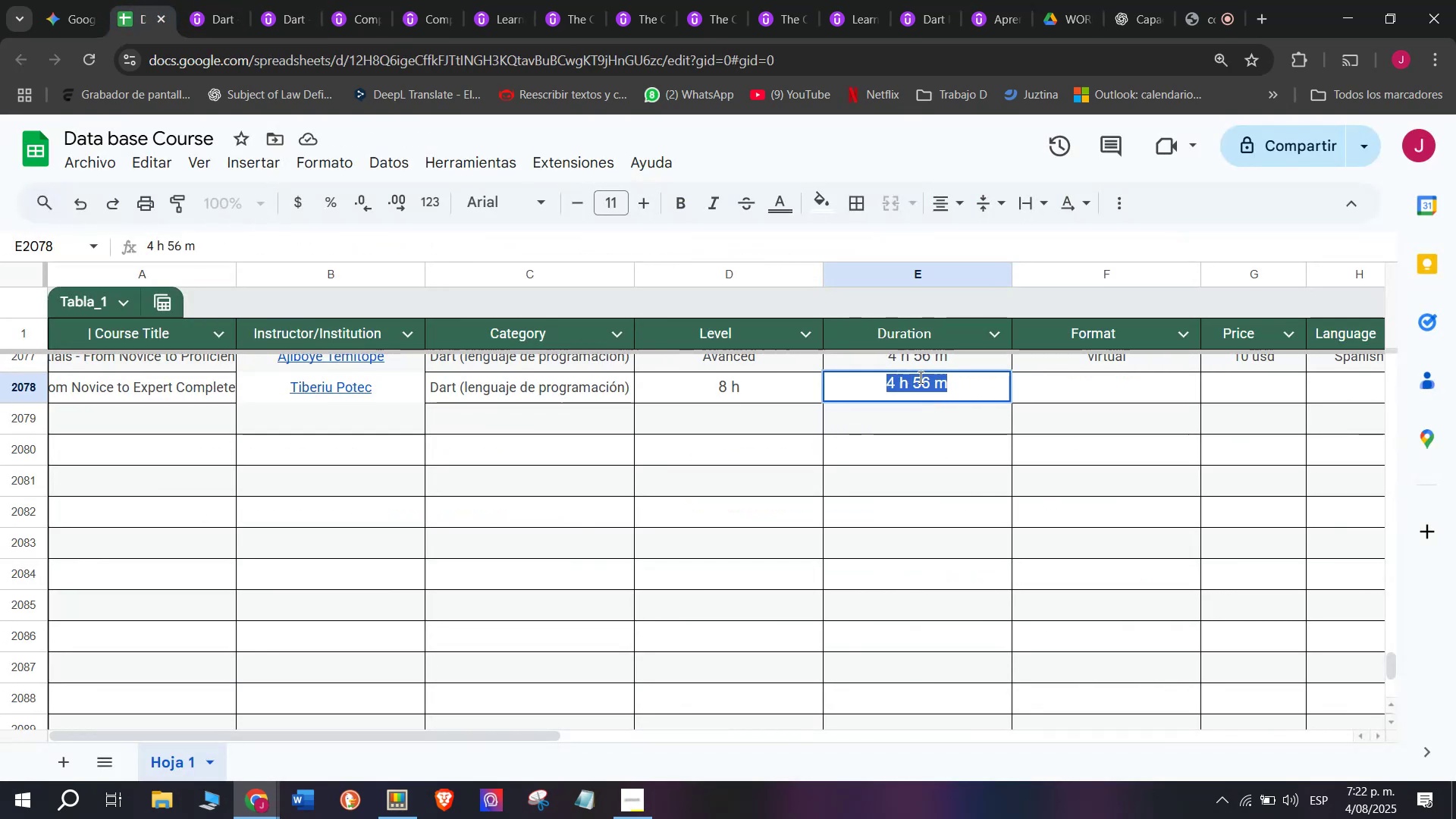 
triple_click([919, 377])
 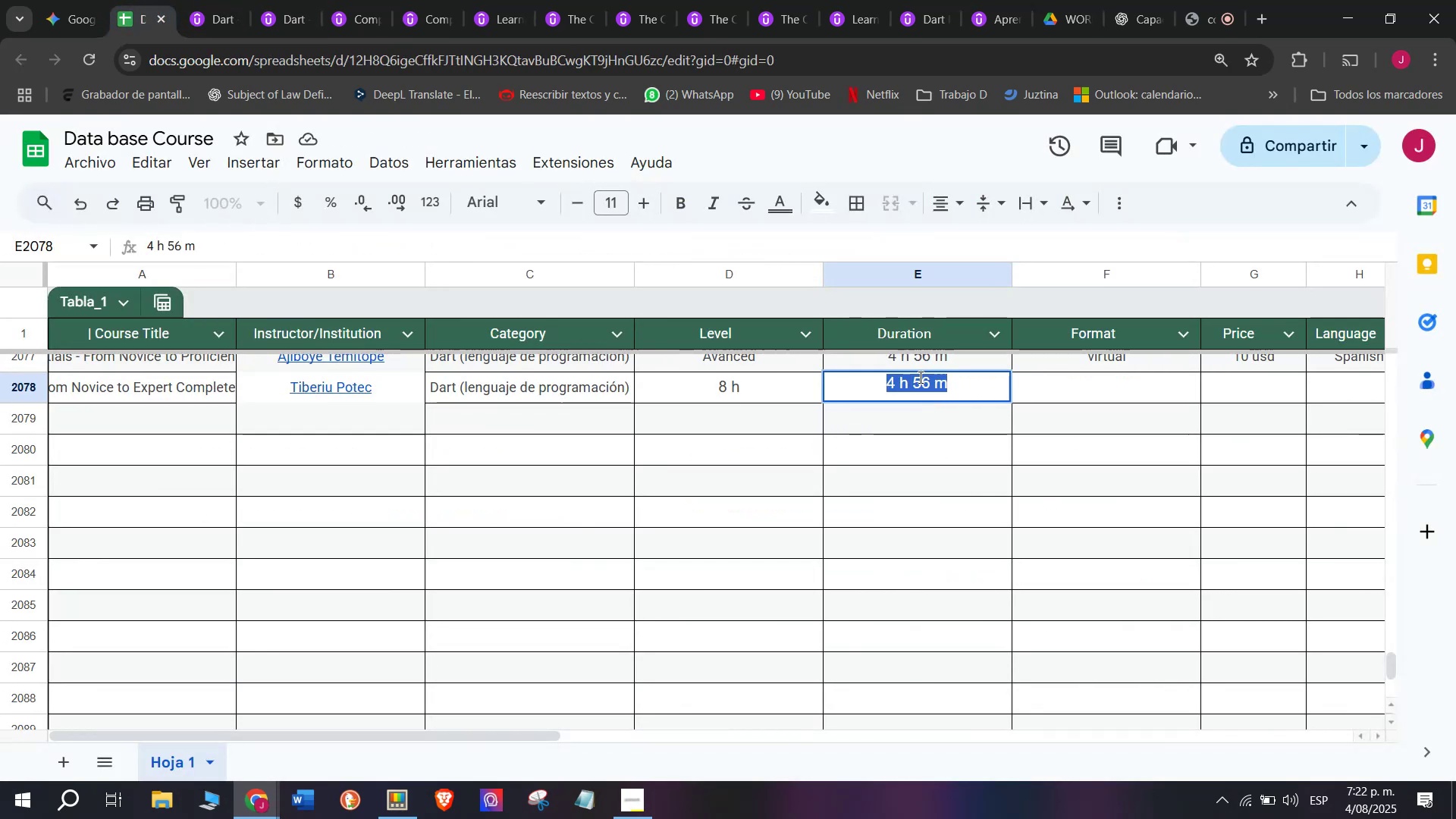 
key(Control+ControlLeft)
 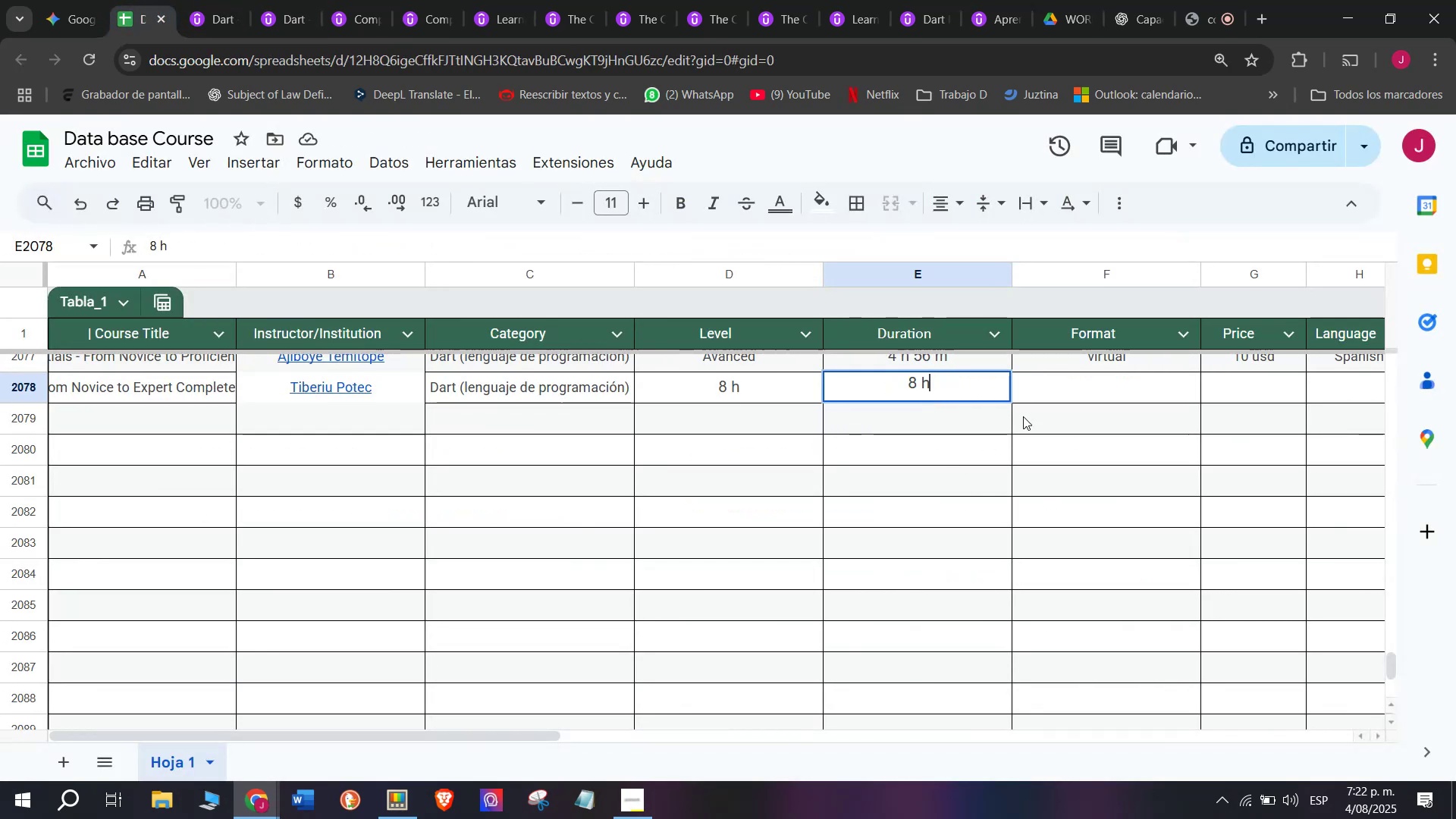 
key(Z)
 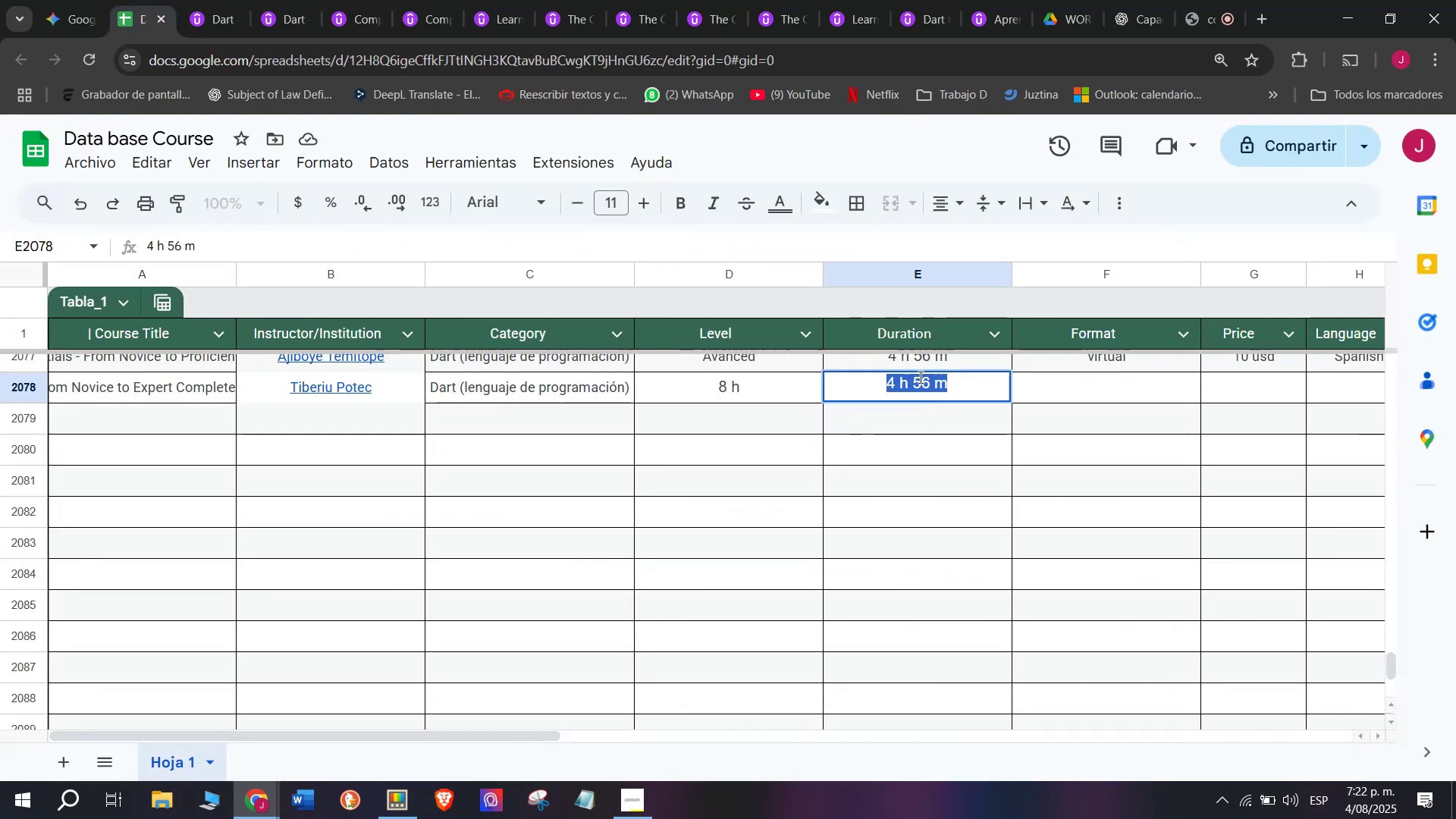 
key(Control+V)
 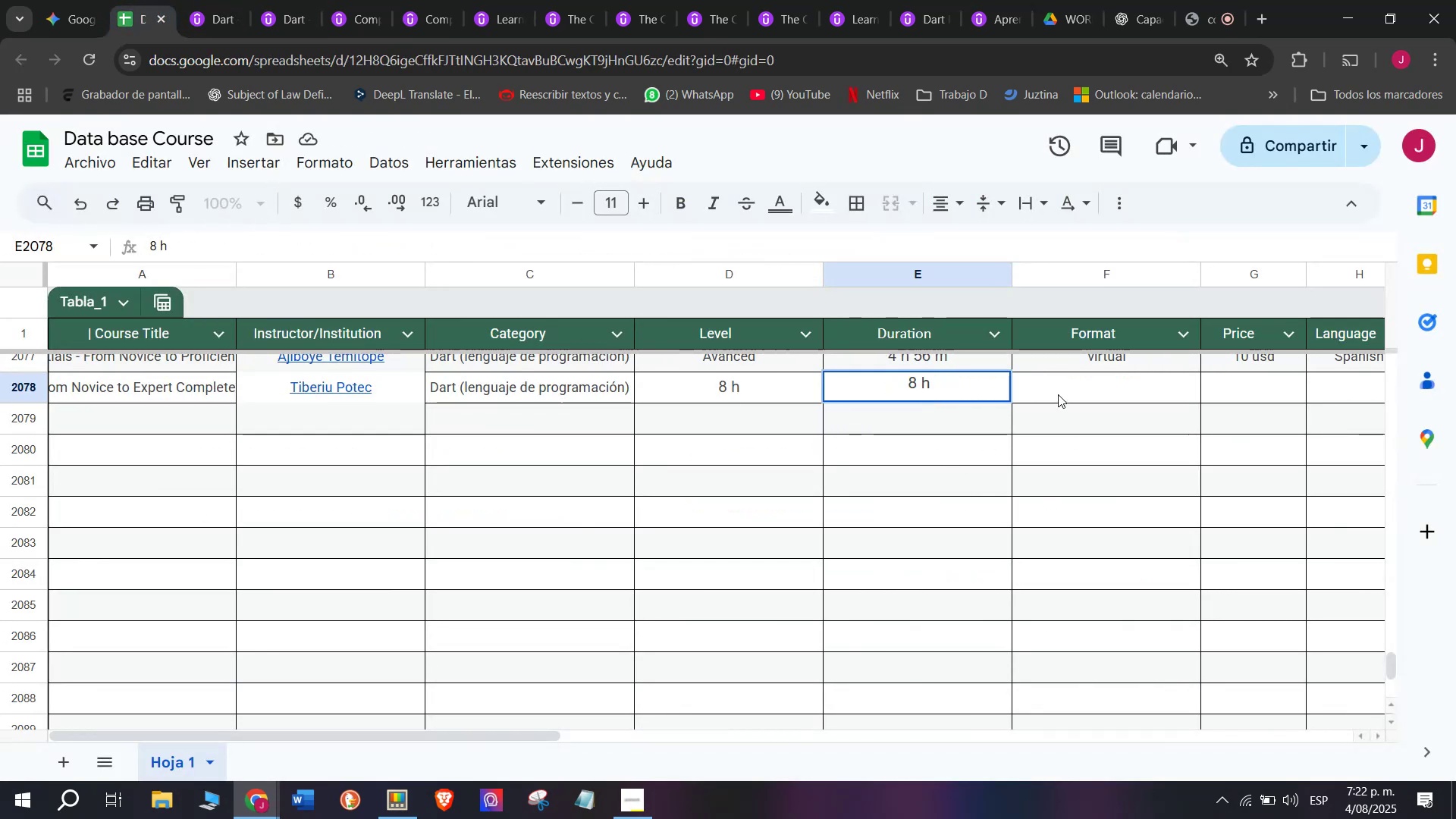 
left_click([1061, 394])
 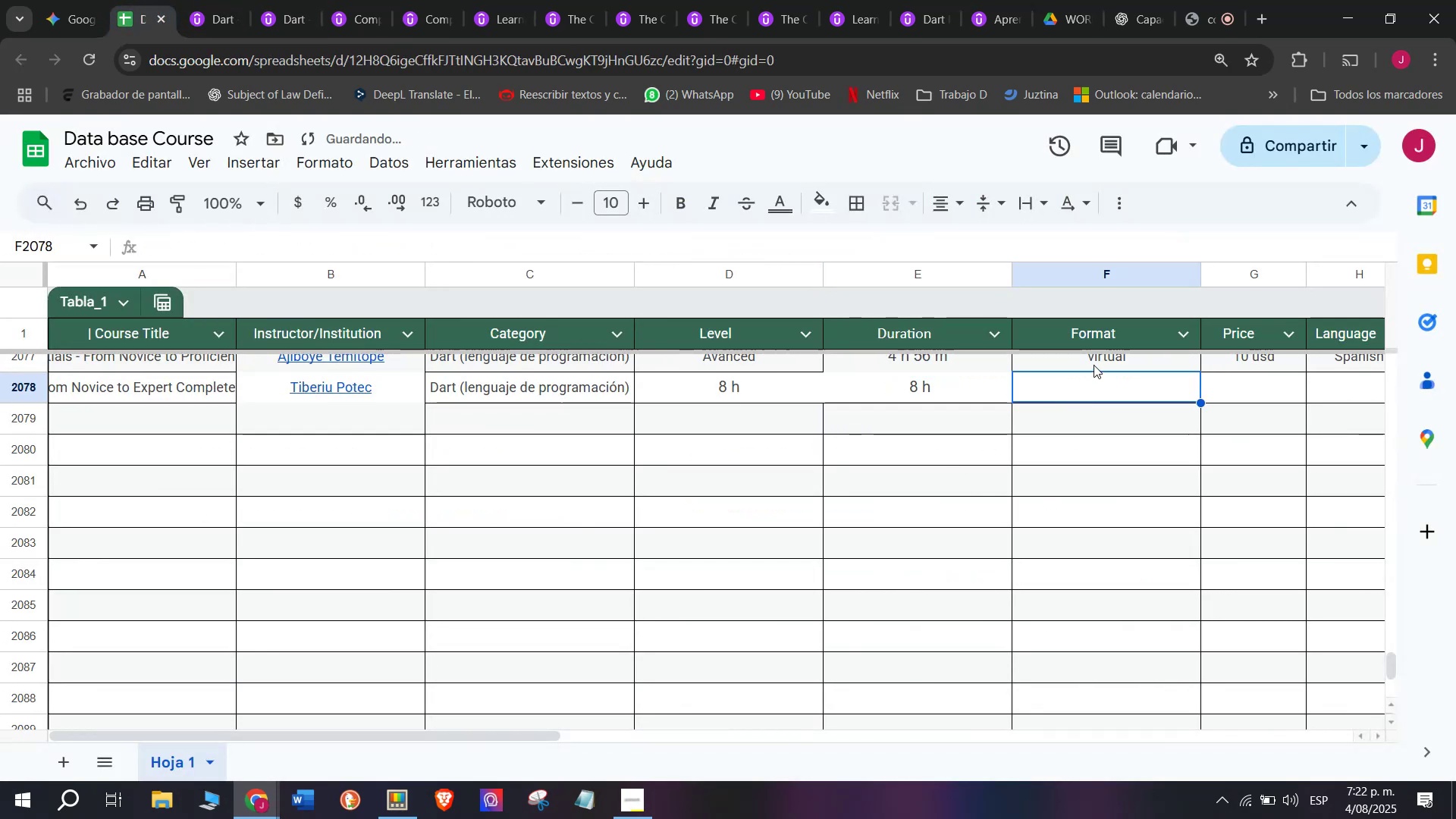 
left_click([1094, 365])
 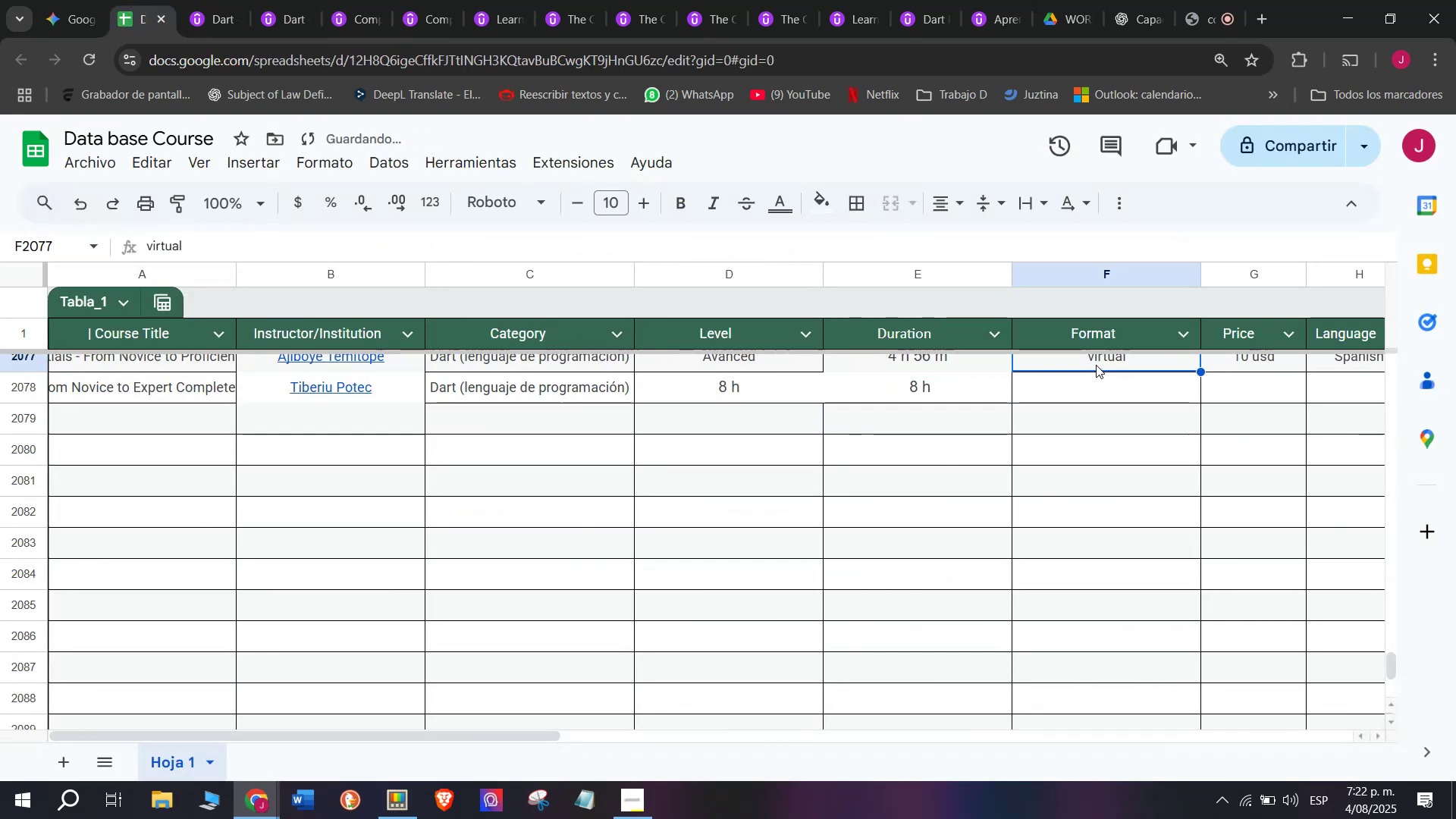 
key(Control+ControlLeft)
 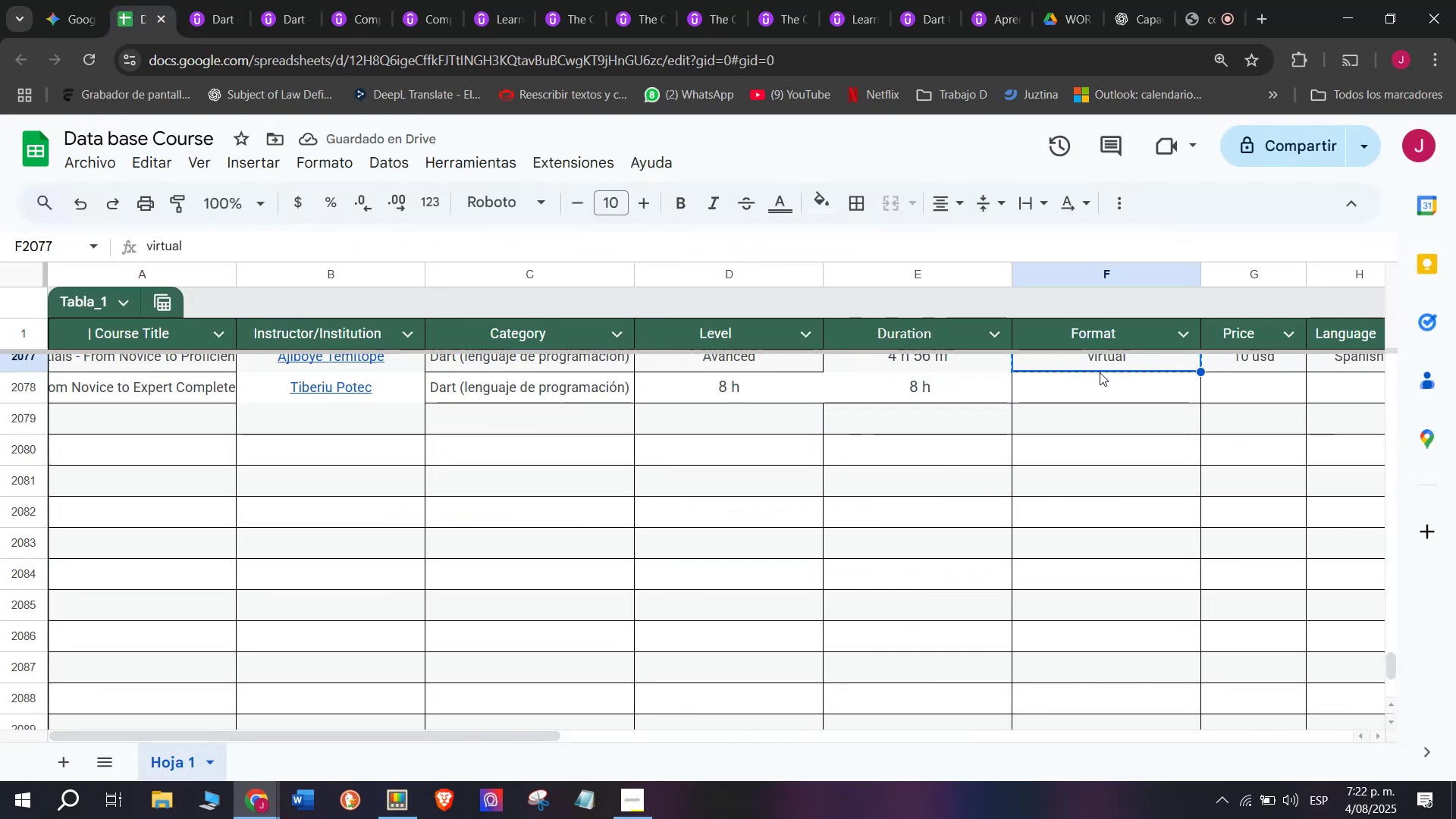 
key(Break)
 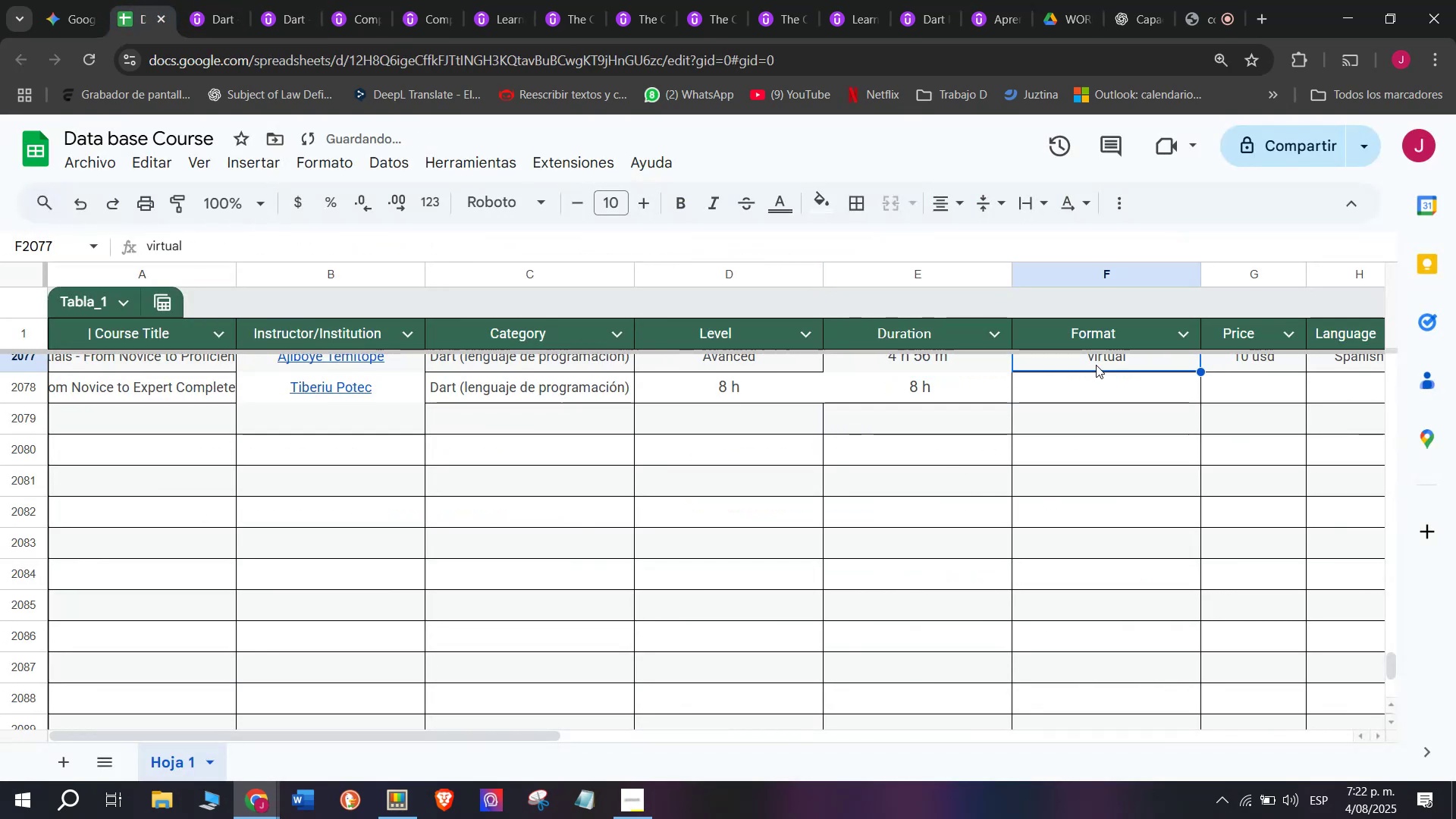 
key(Control+C)
 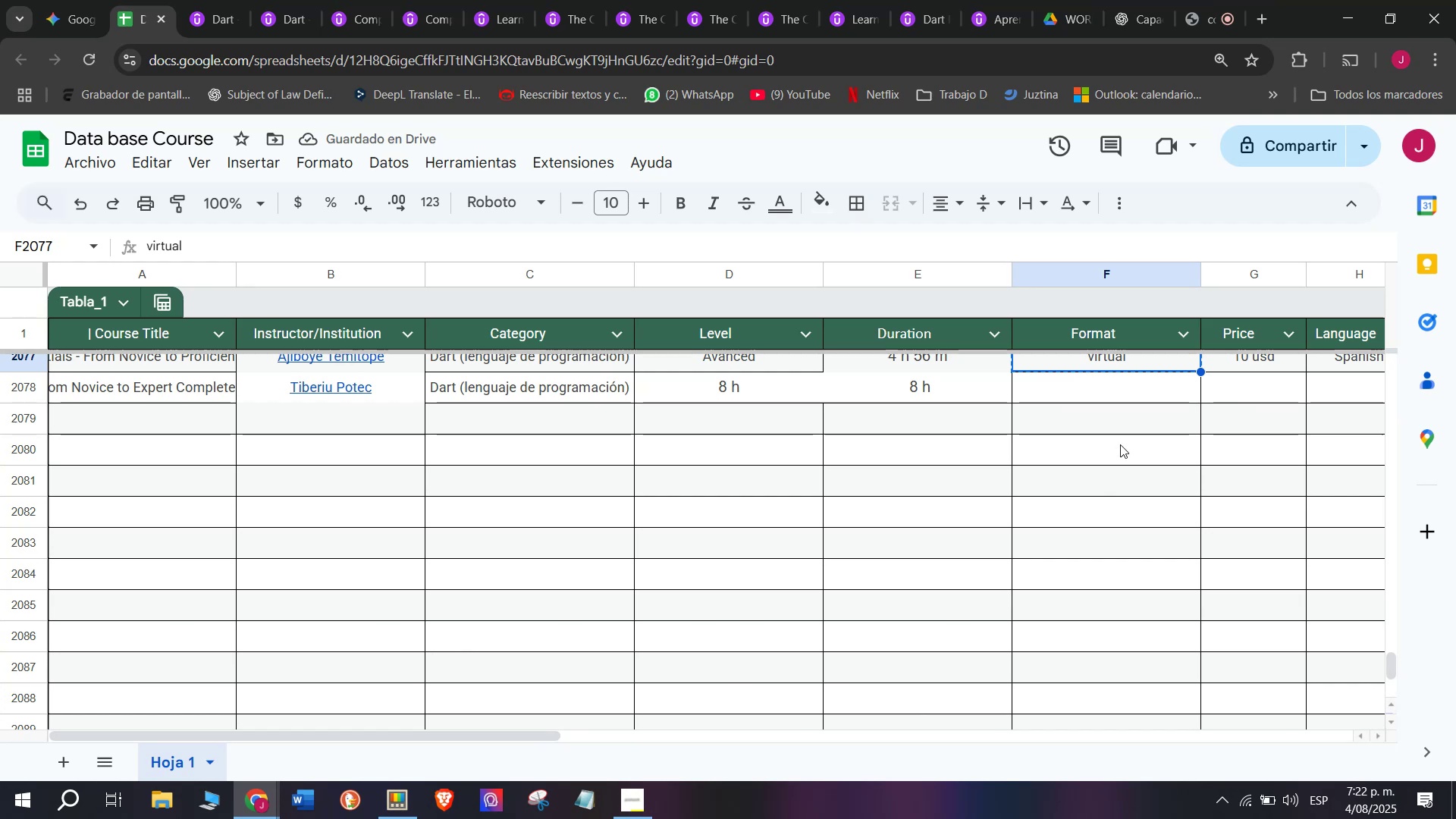 
left_click([1131, 381])
 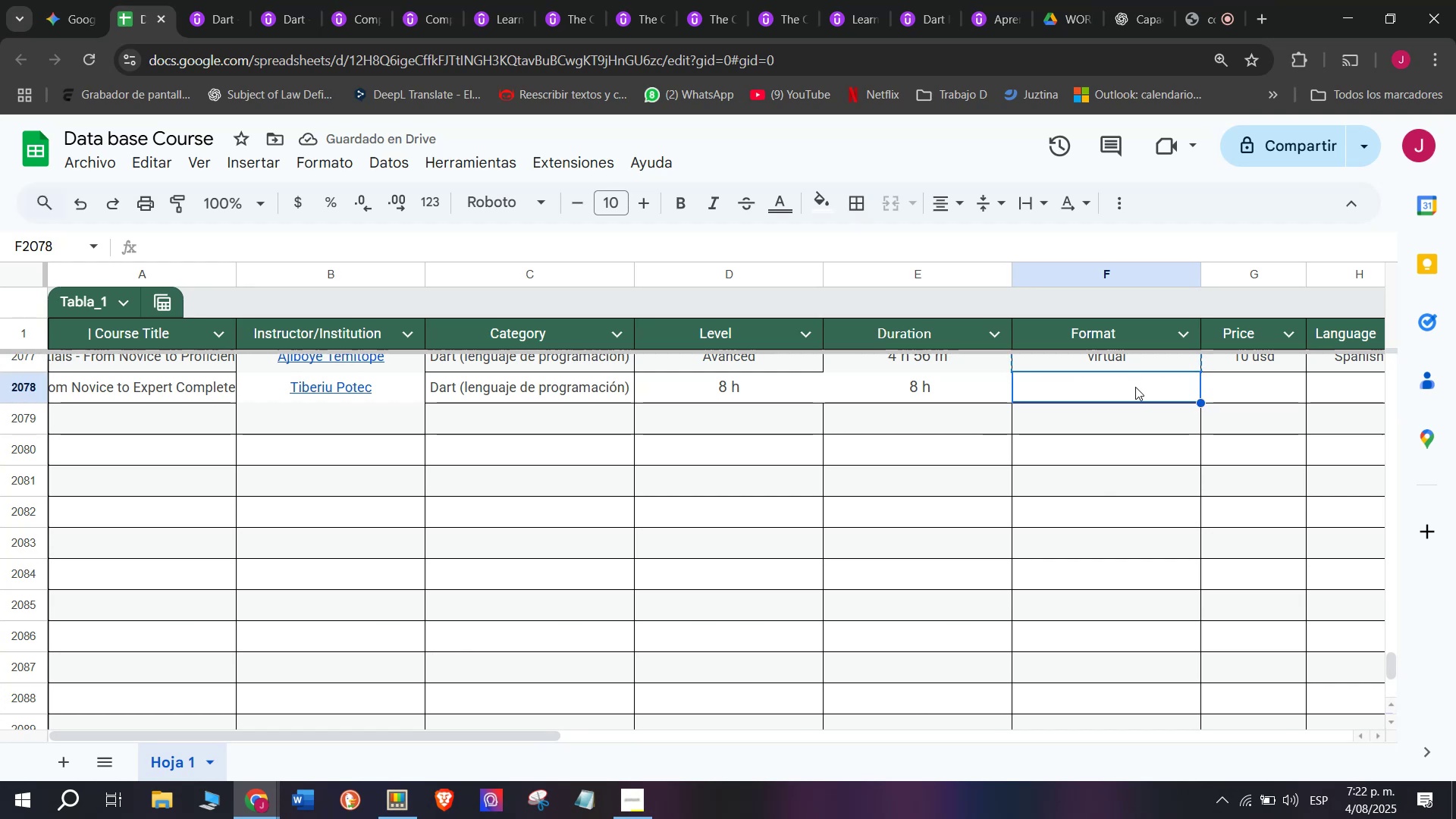 
key(Control+ControlLeft)
 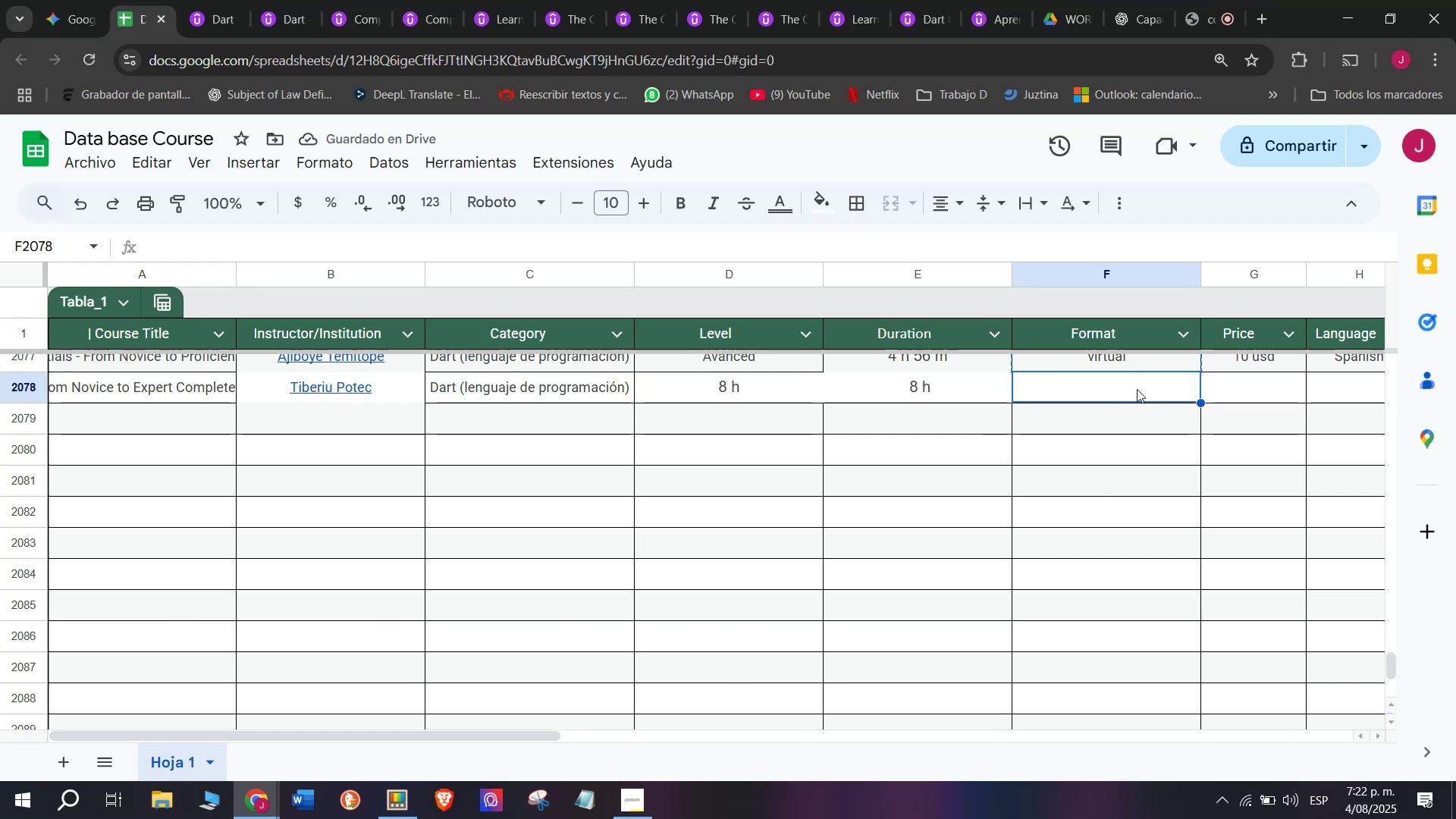 
key(Z)
 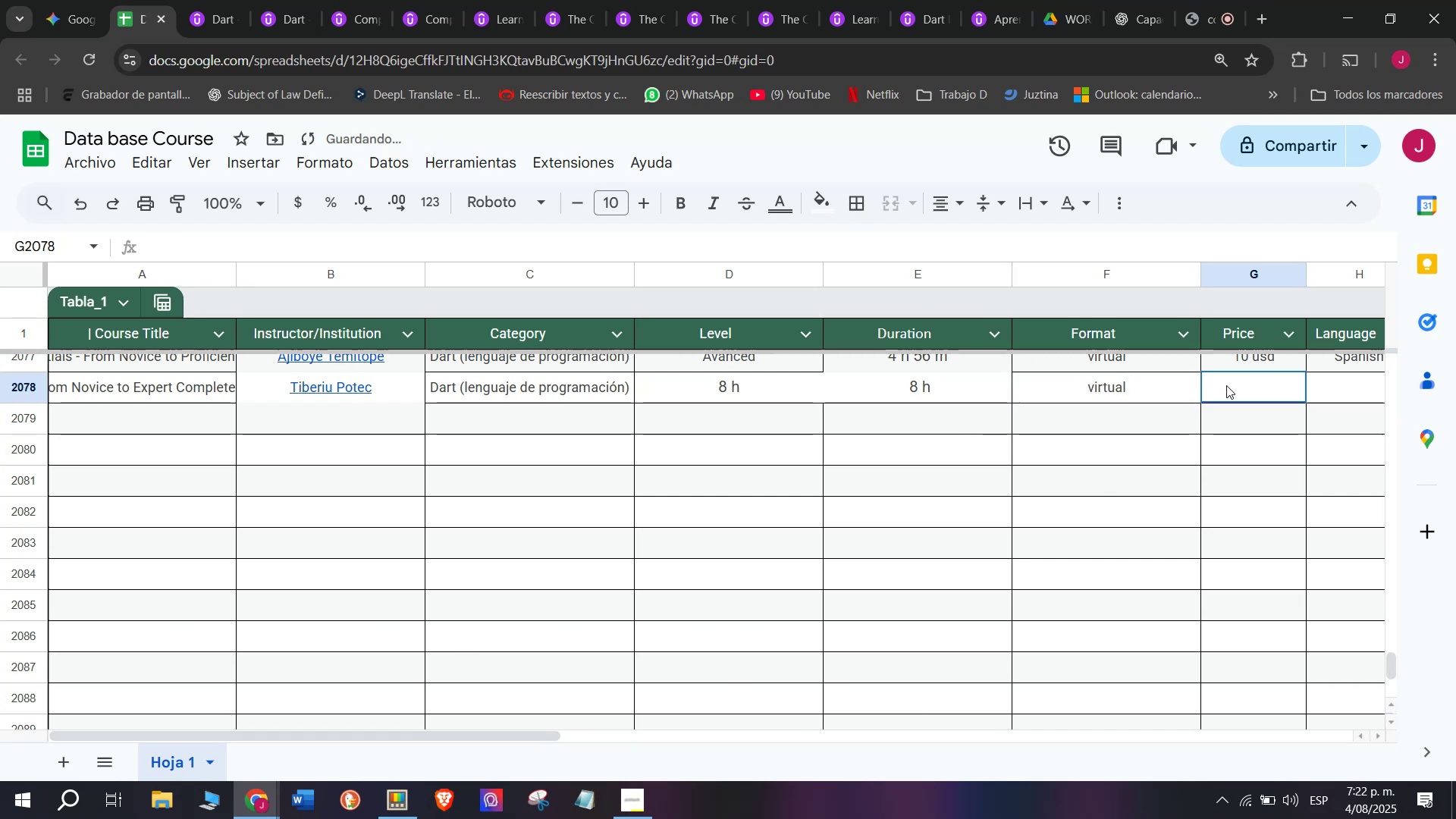 
key(Control+V)
 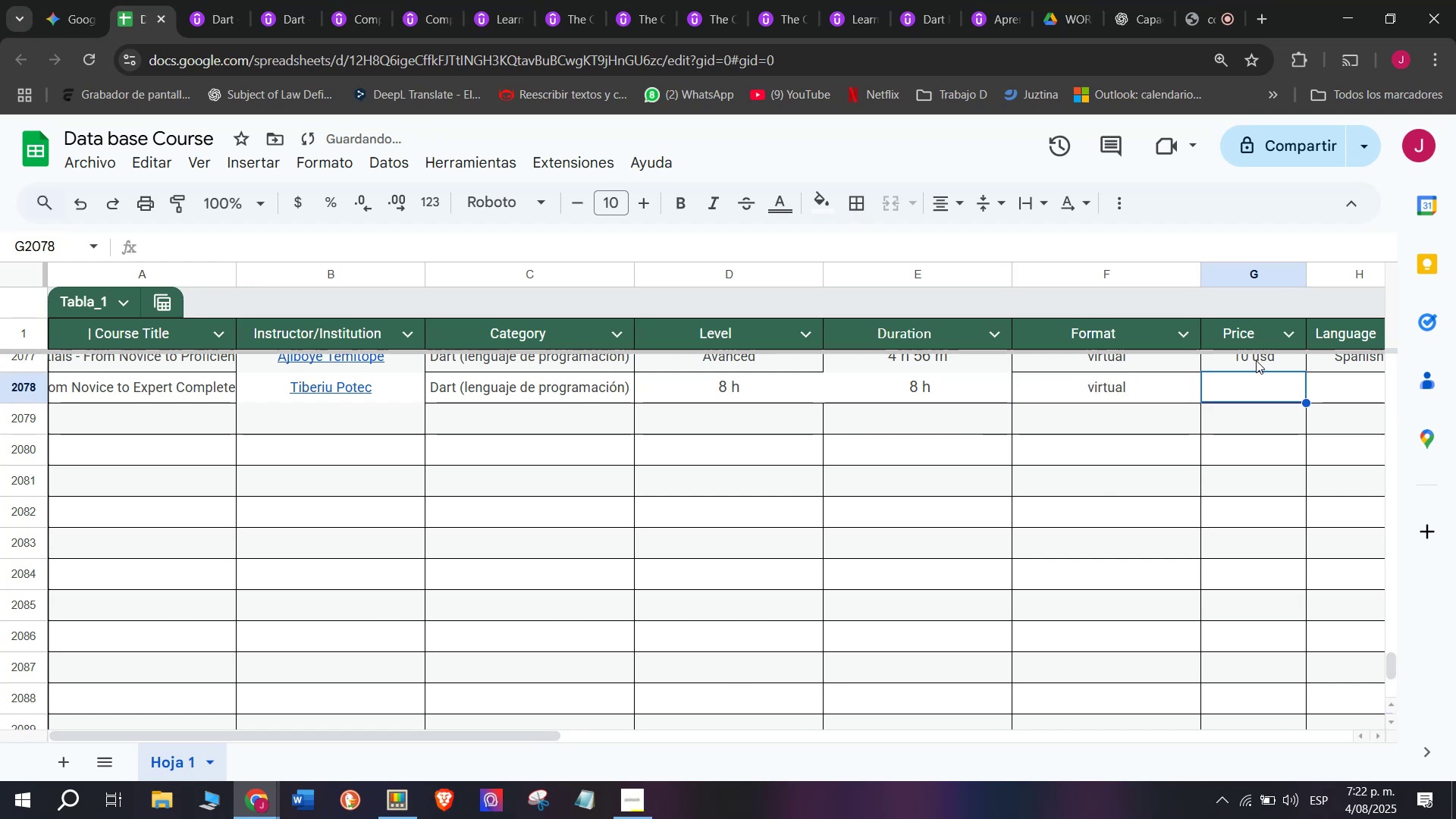 
double_click([1257, 360])
 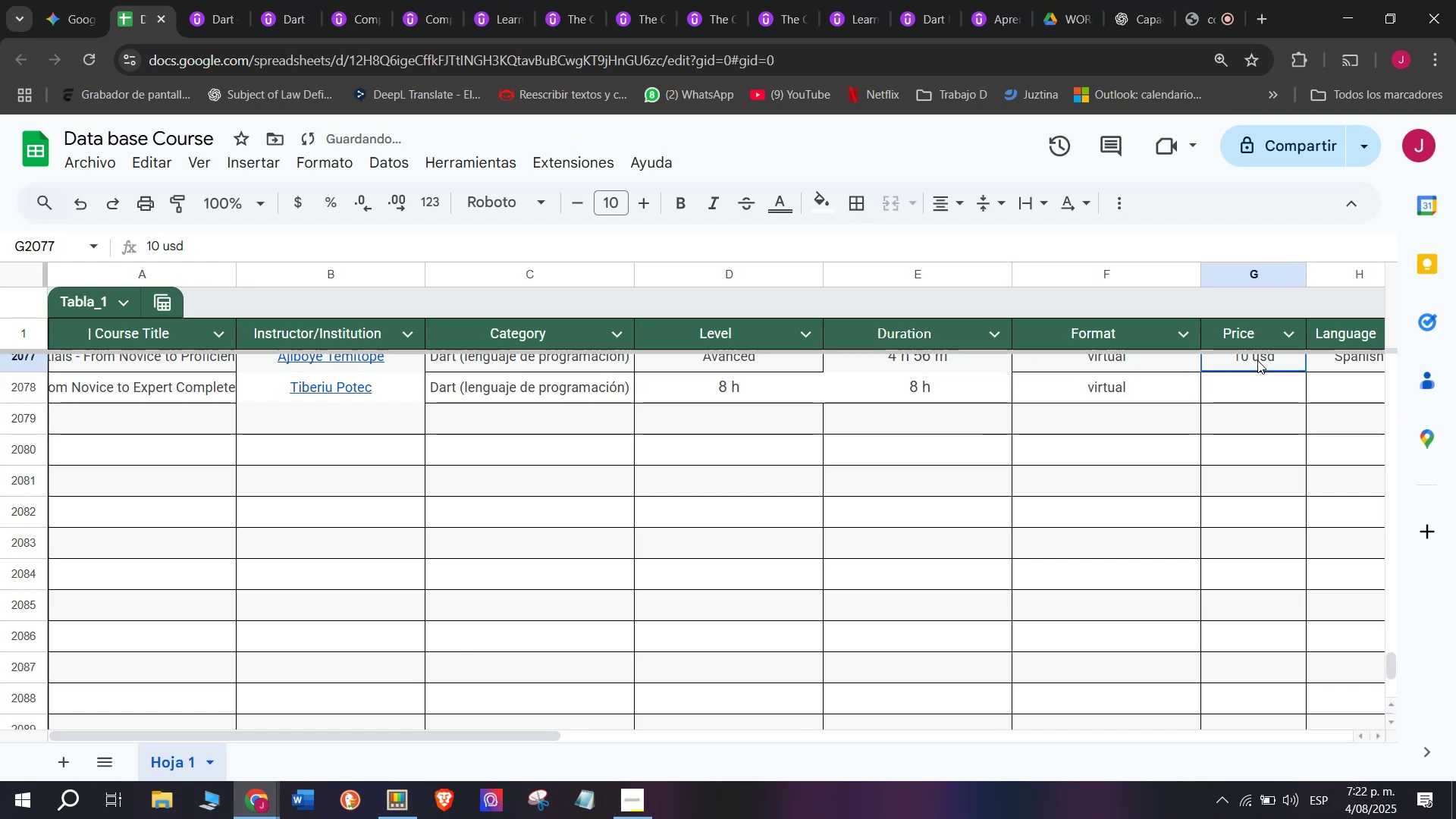 
key(Break)
 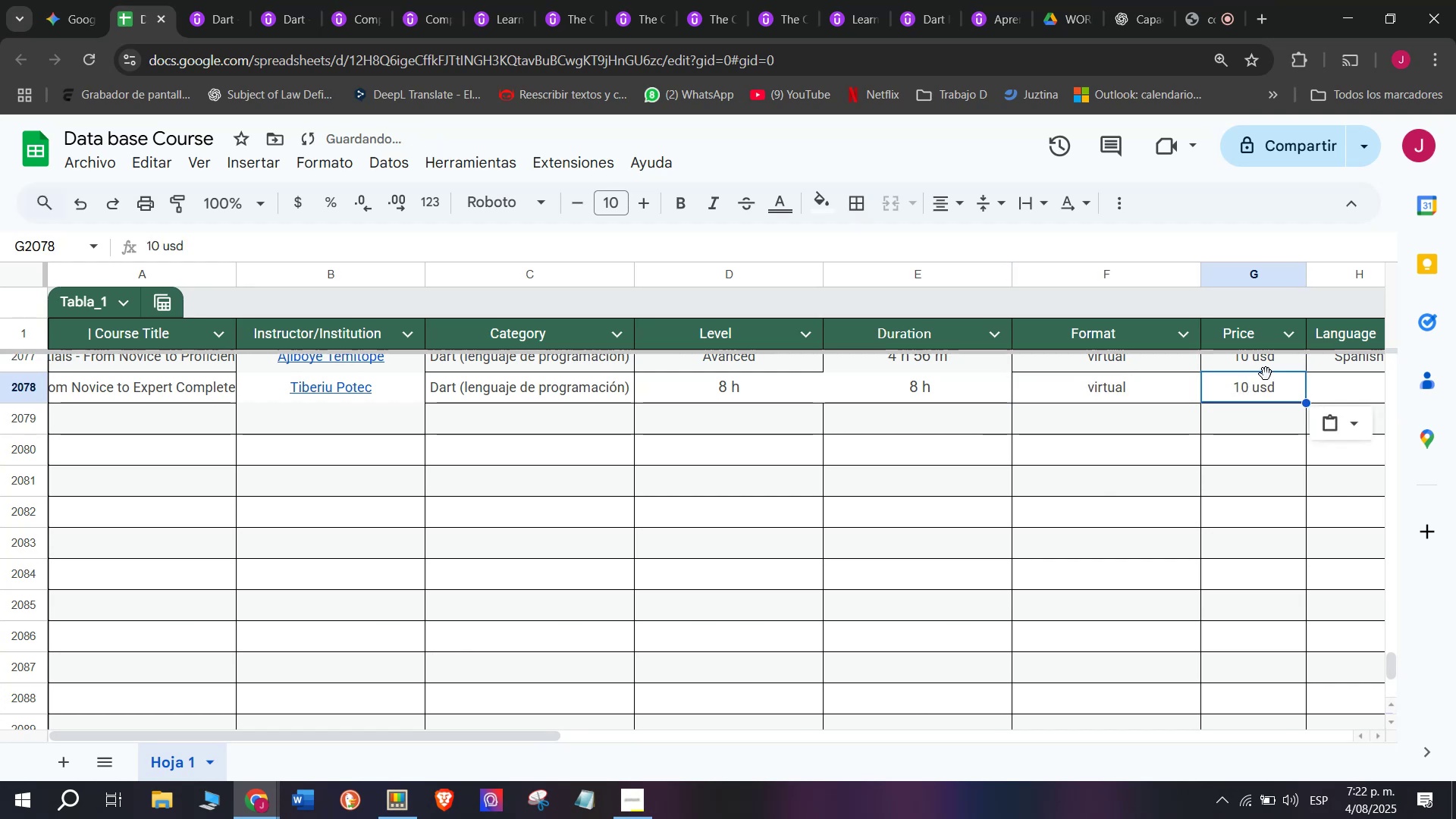 
key(Control+ControlLeft)
 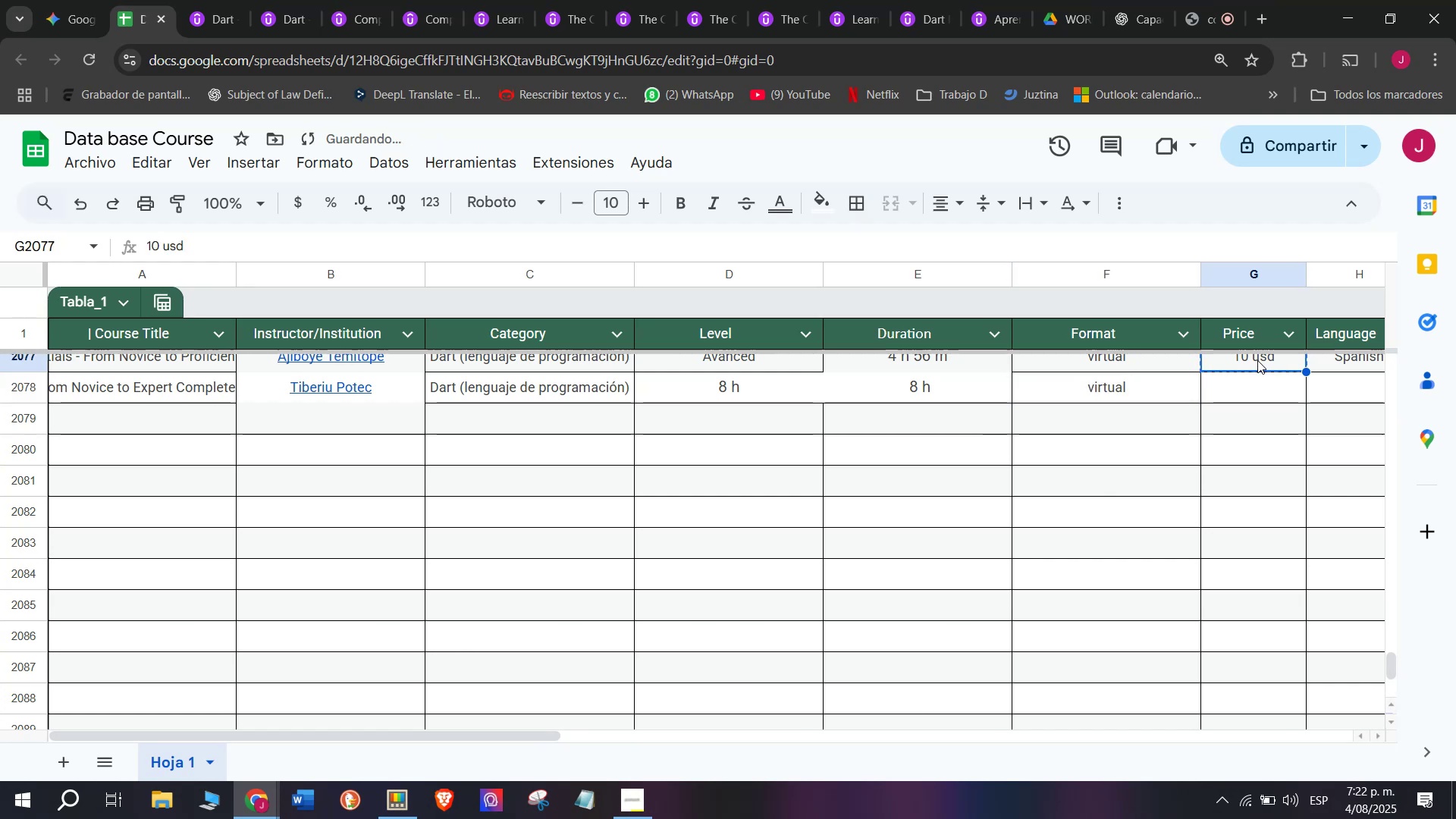 
key(Control+C)
 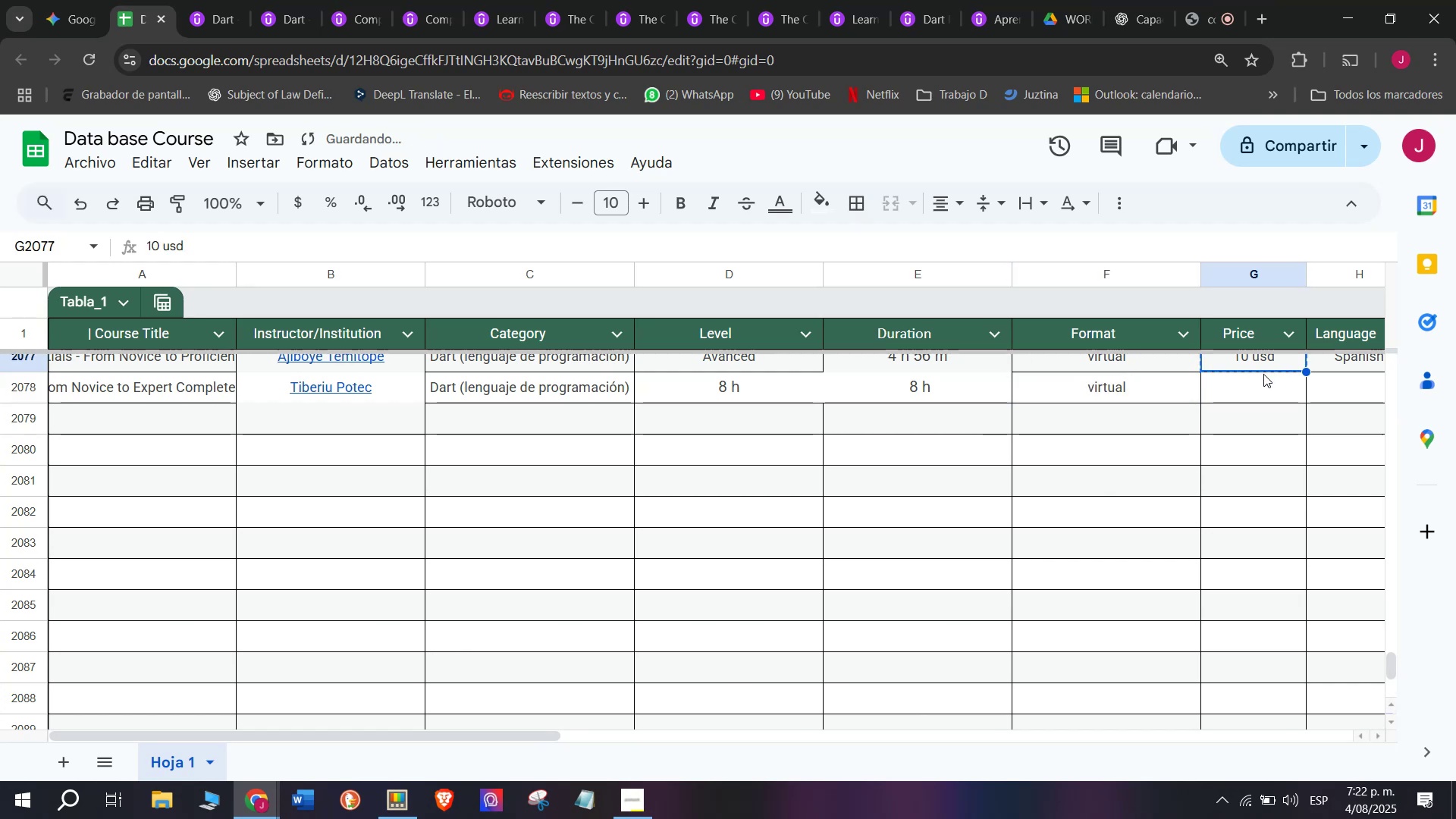 
triple_click([1266, 374])
 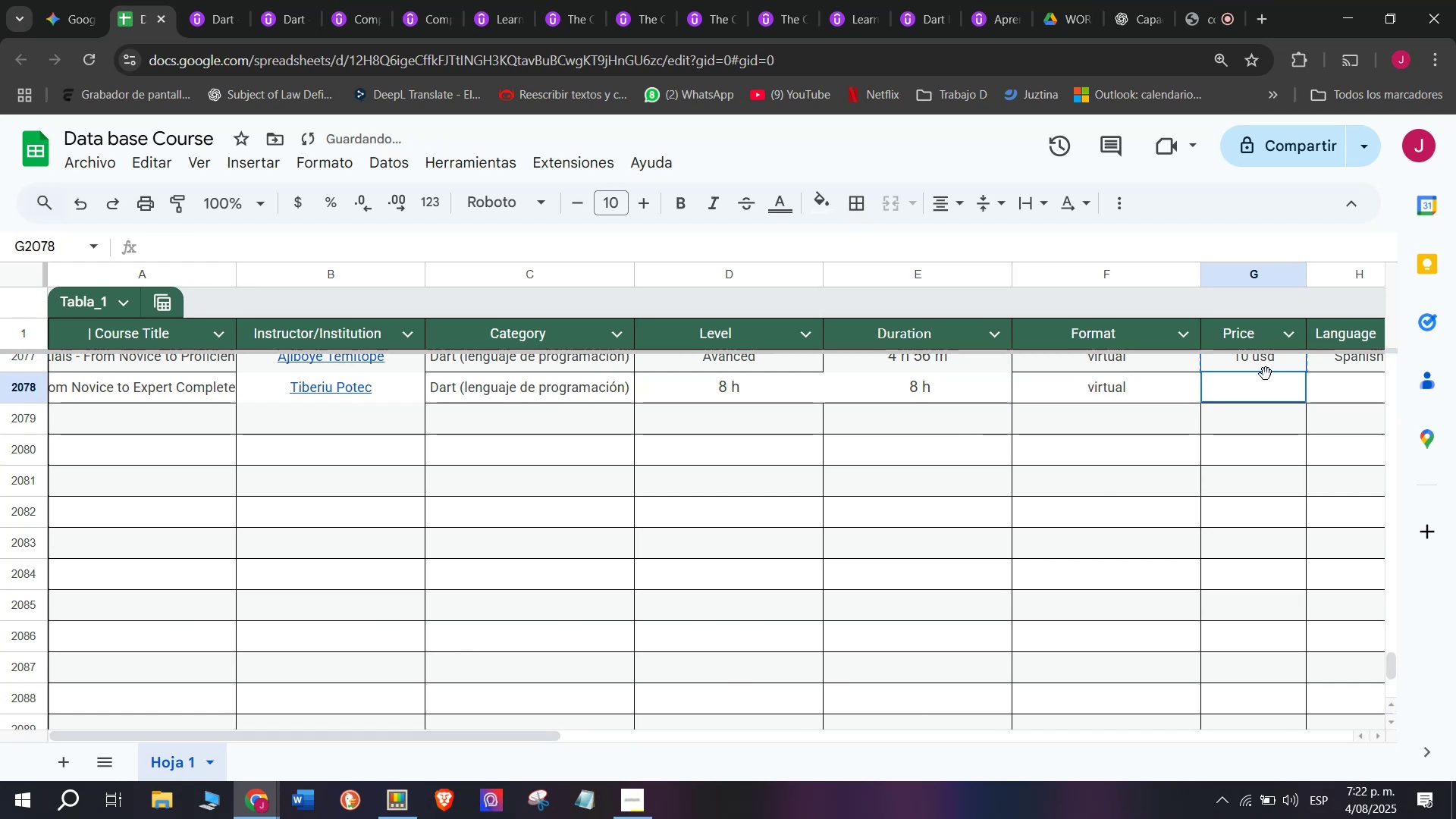 
key(Z)
 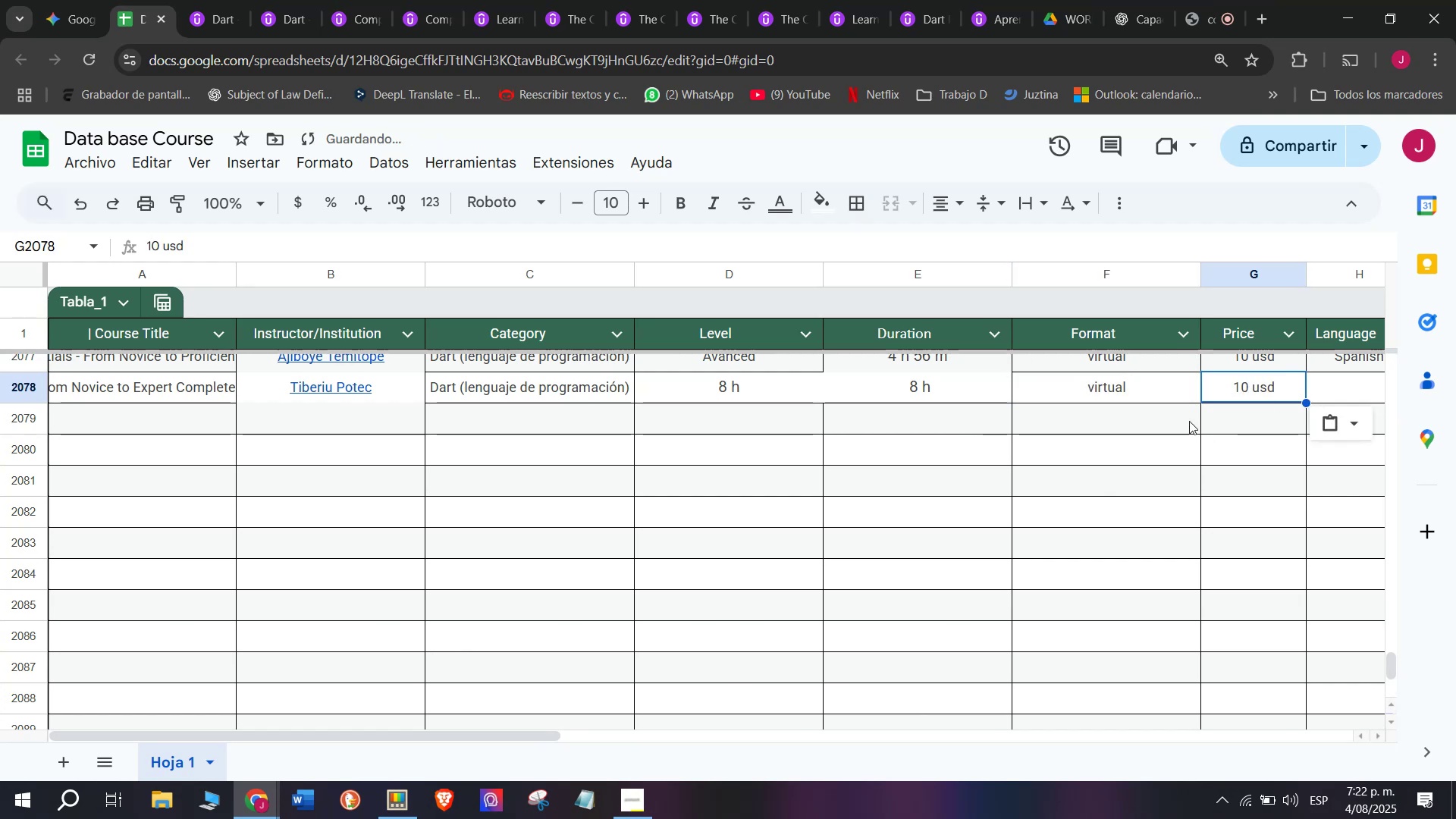 
key(Control+ControlLeft)
 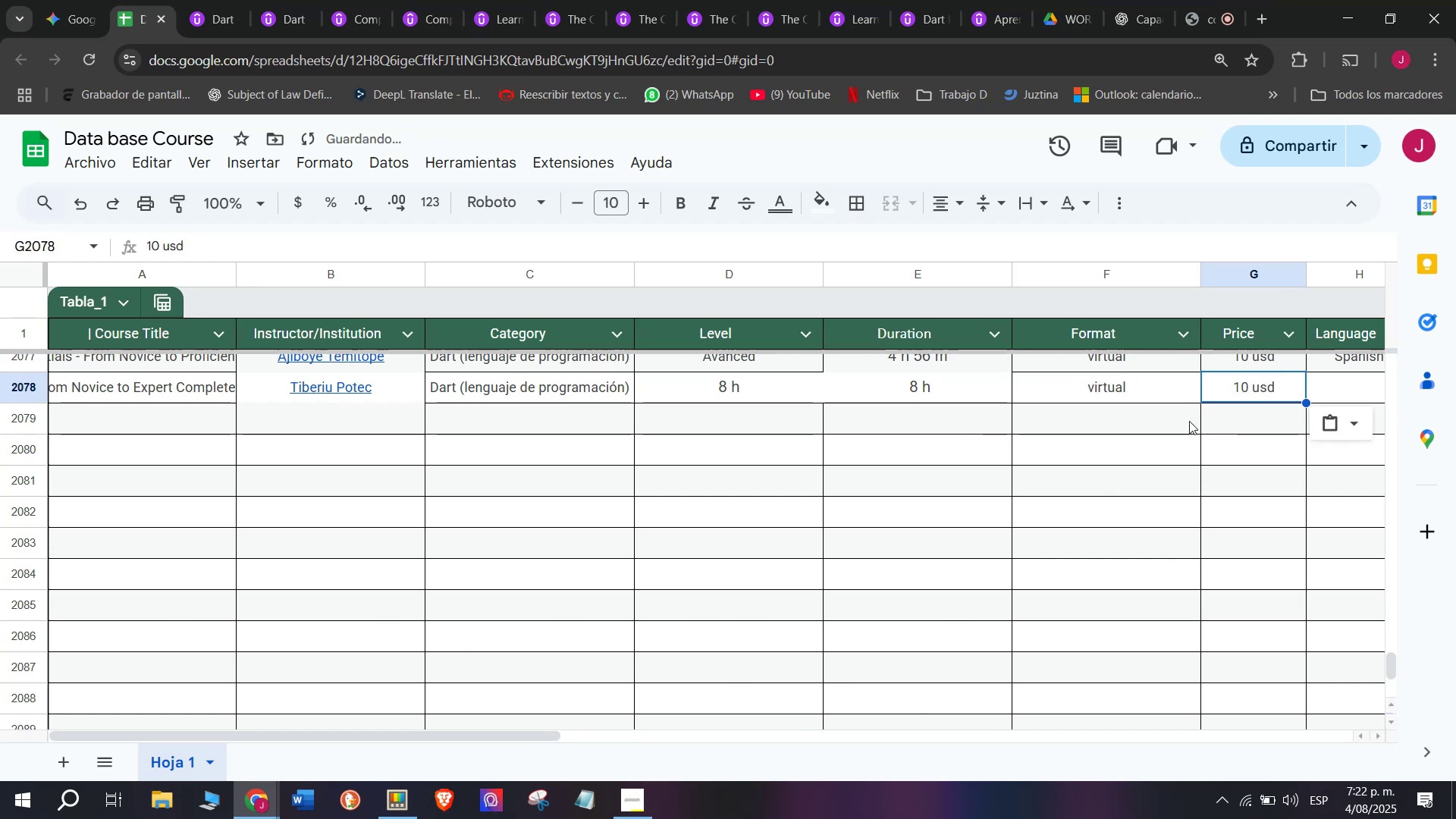 
key(Control+V)
 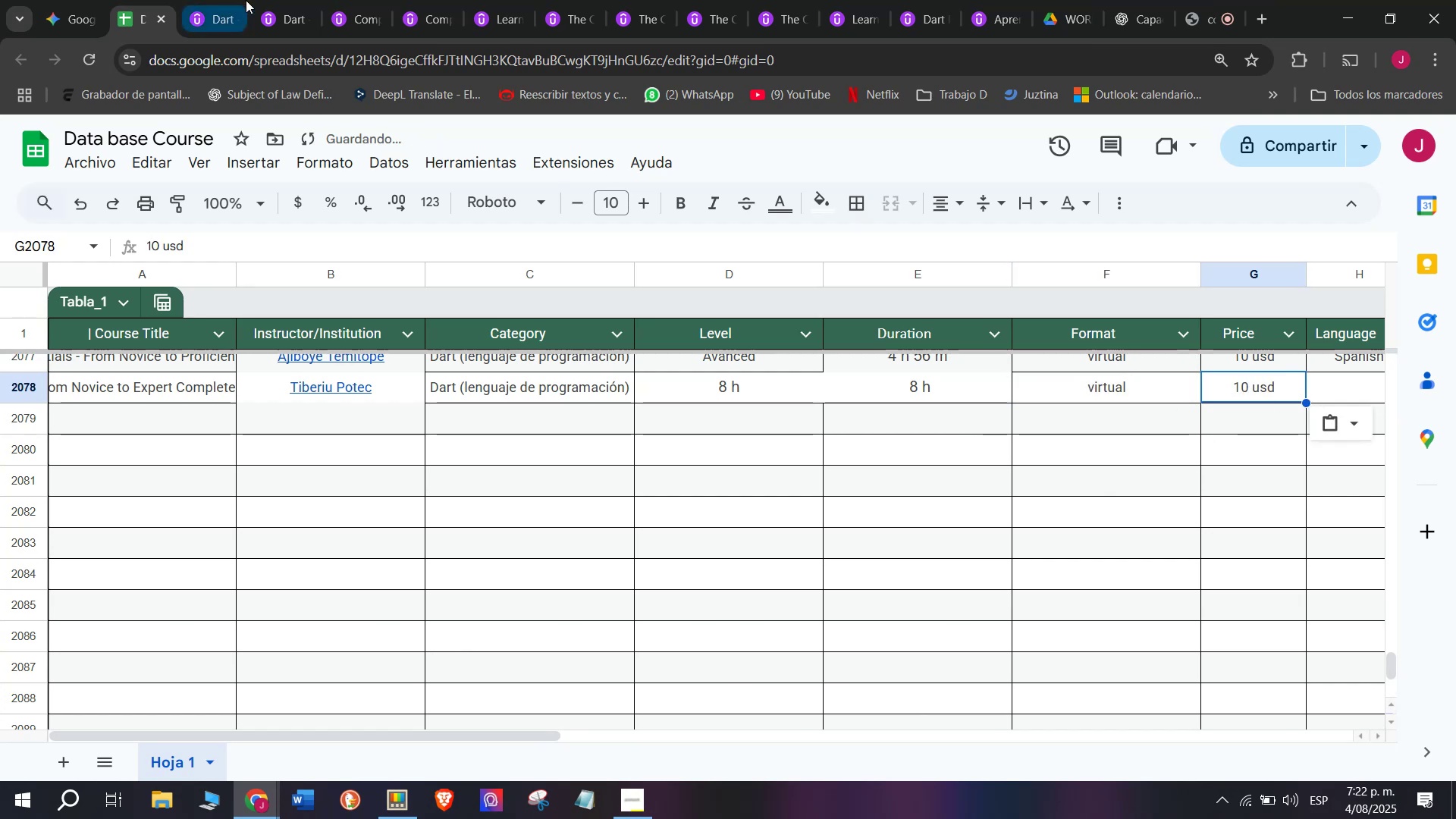 
left_click([200, 0])
 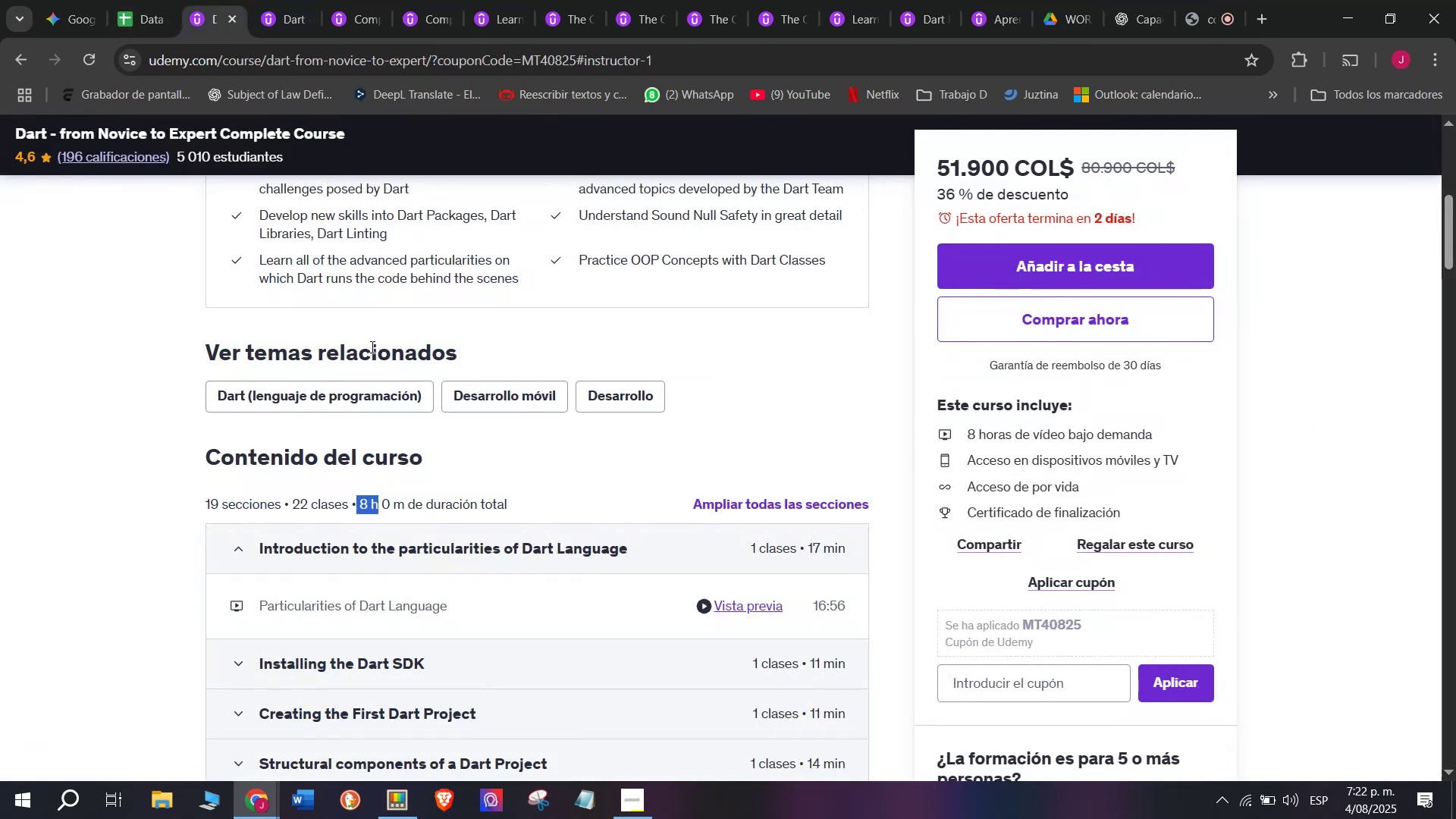 
scroll: coordinate [344, 386], scroll_direction: up, amount: 2.0
 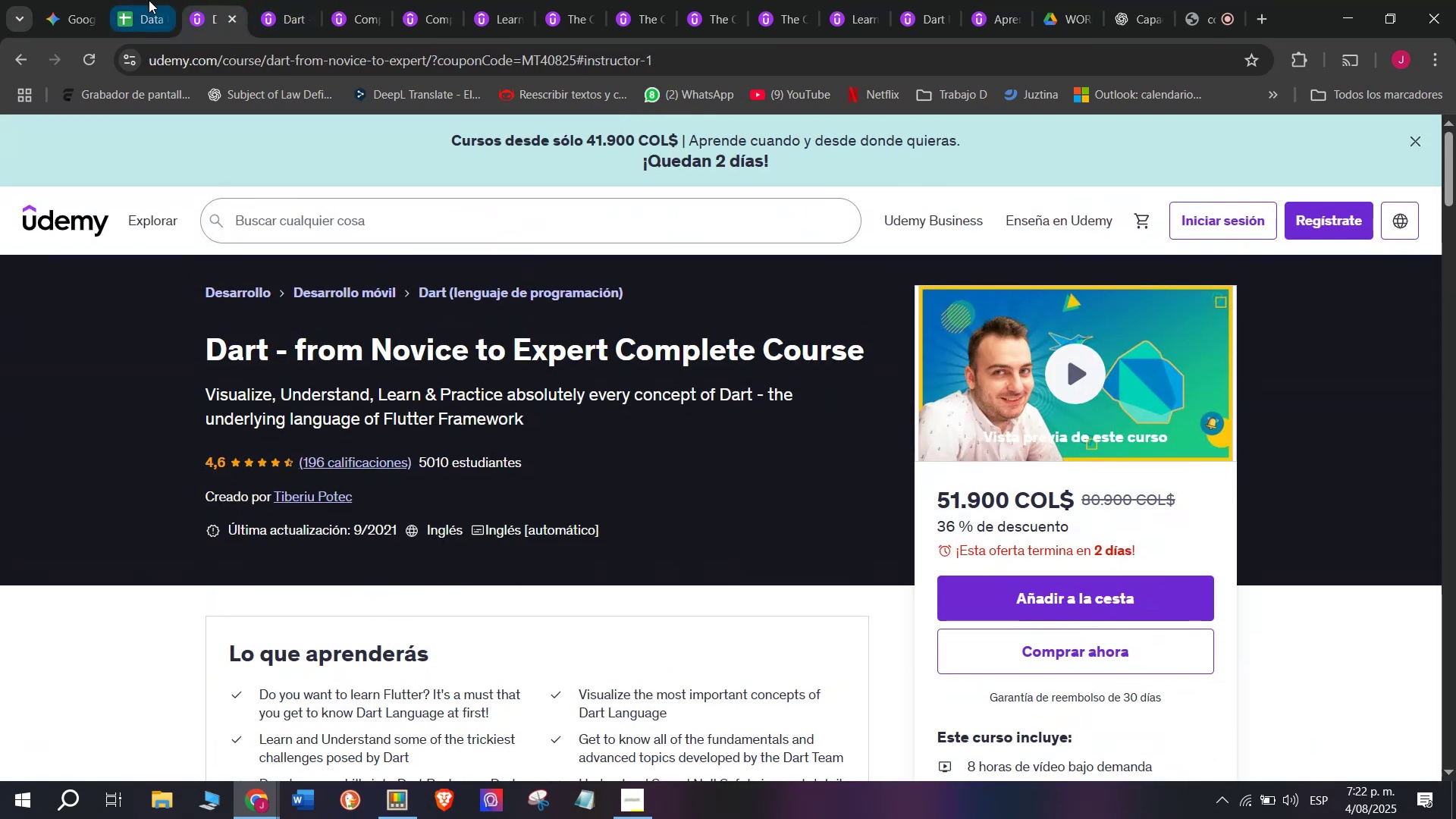 
left_click([149, 0])
 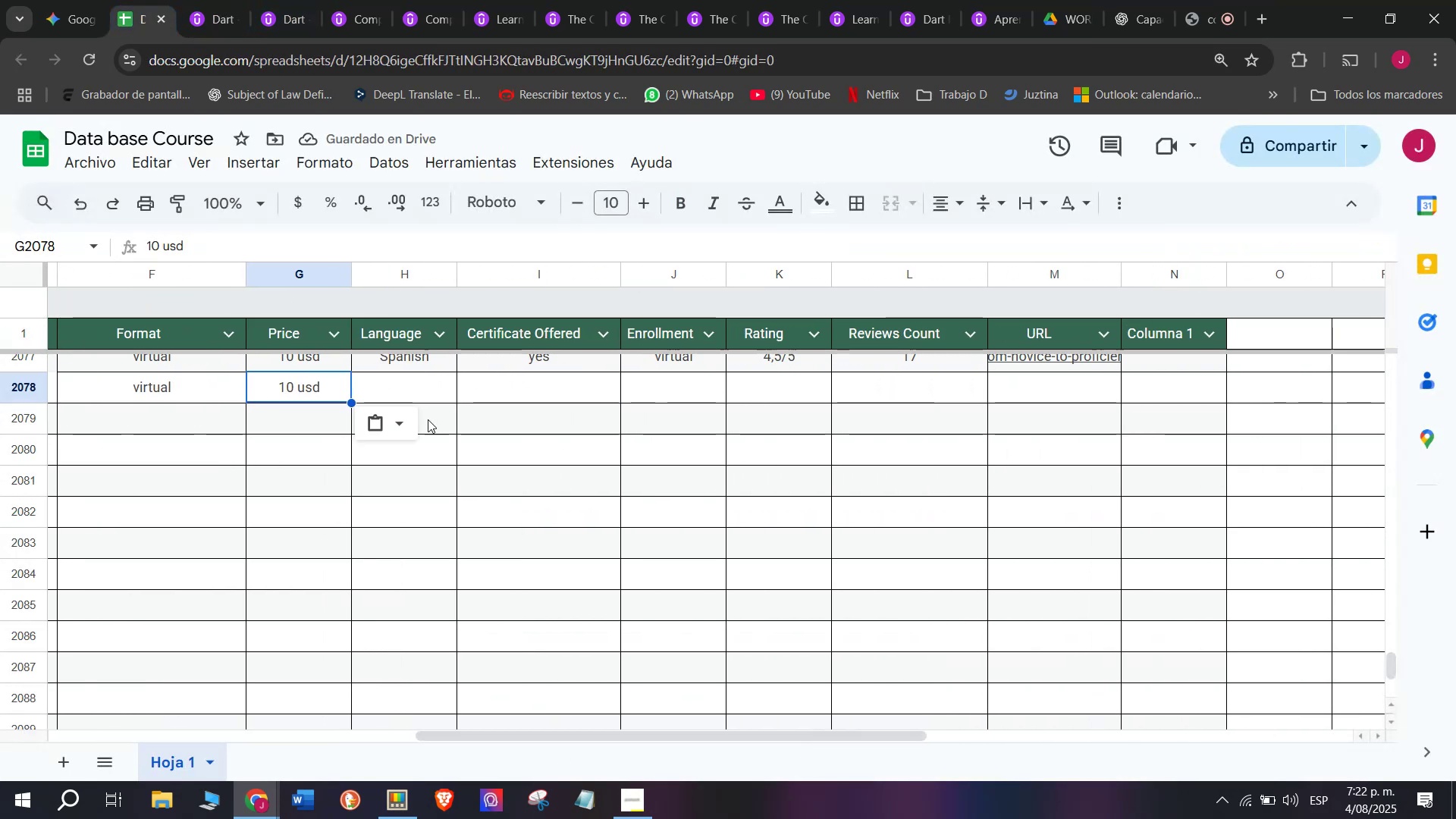 
left_click([445, 362])
 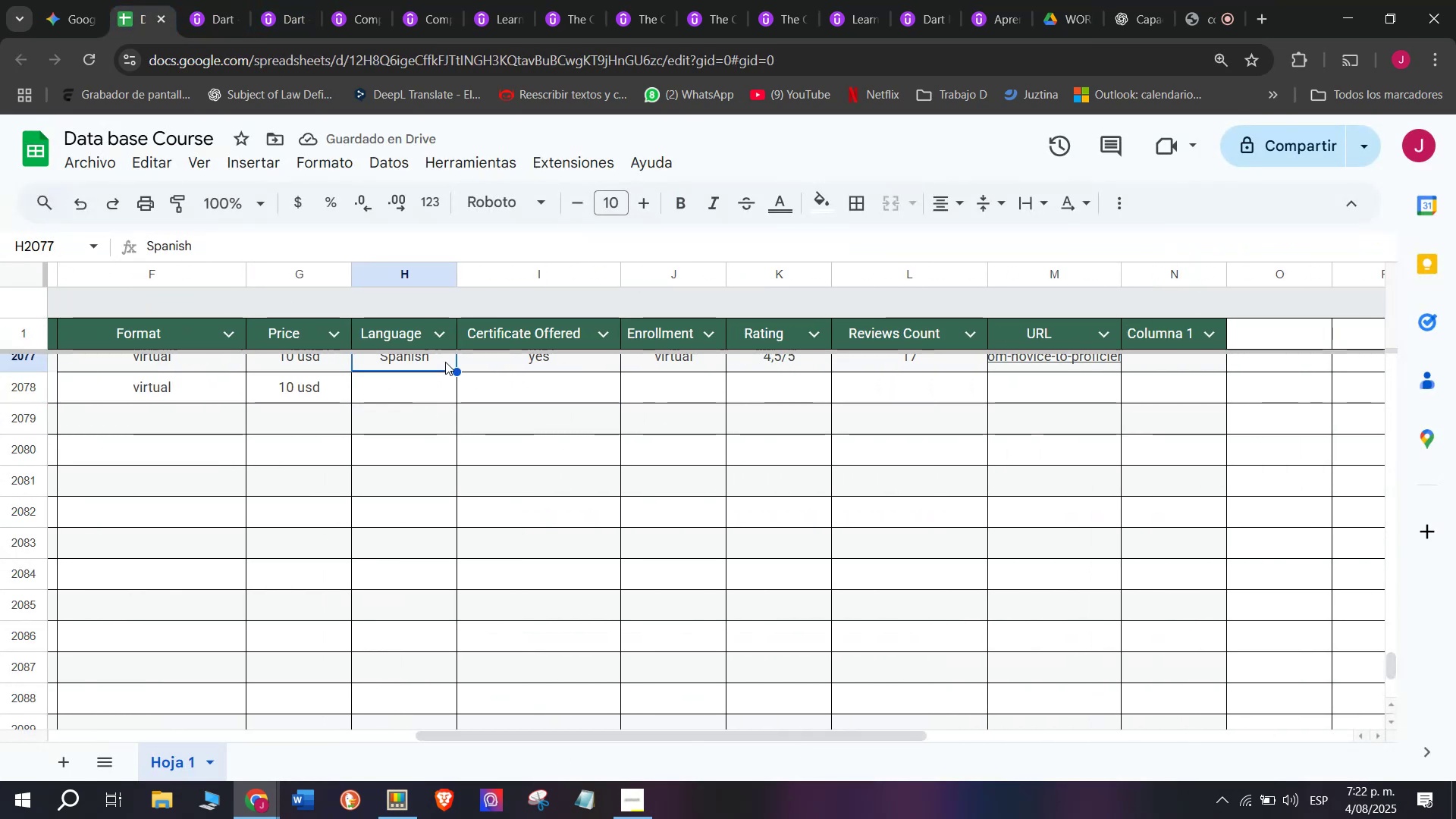 
key(Control+ControlLeft)
 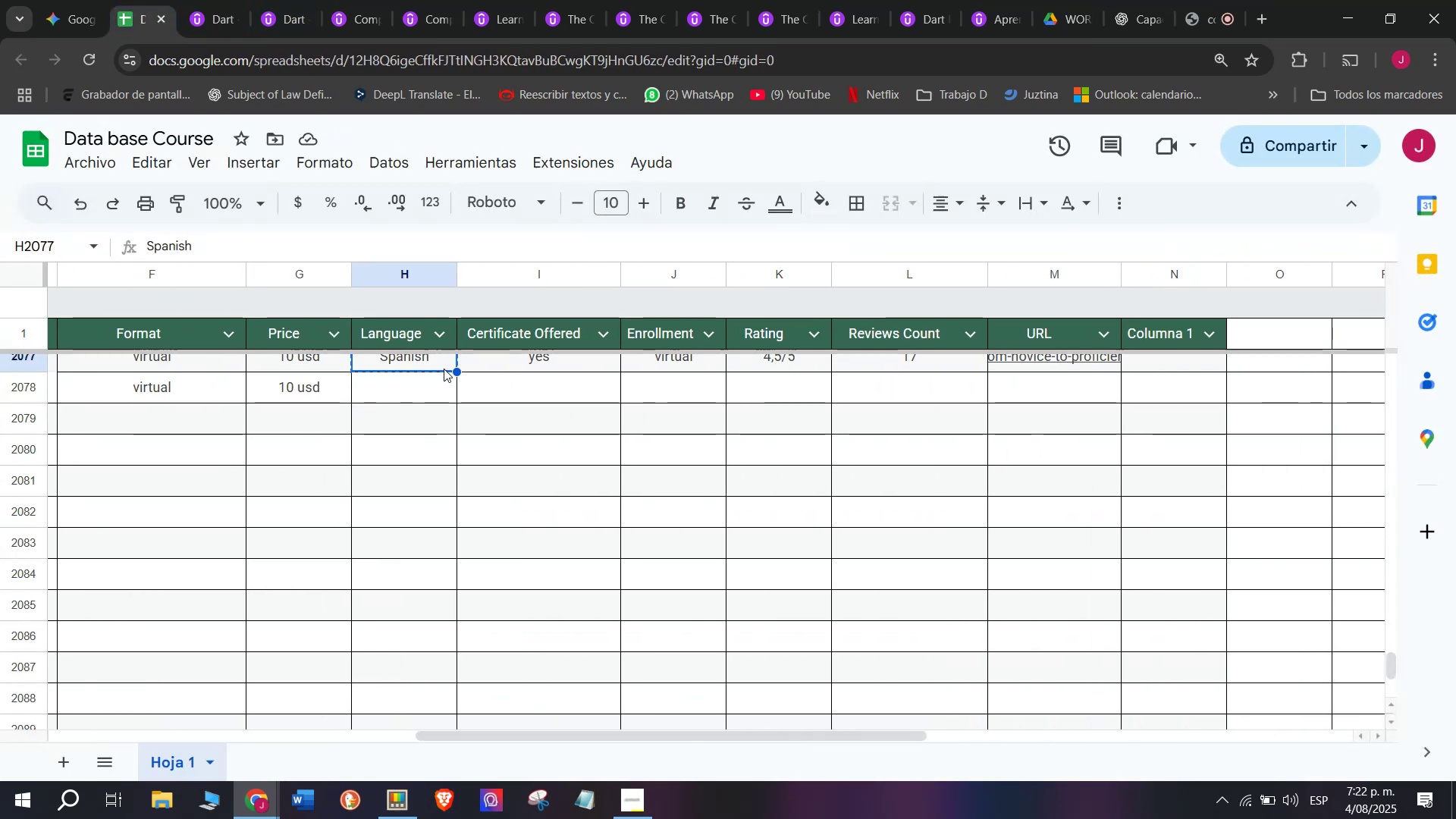 
key(Break)
 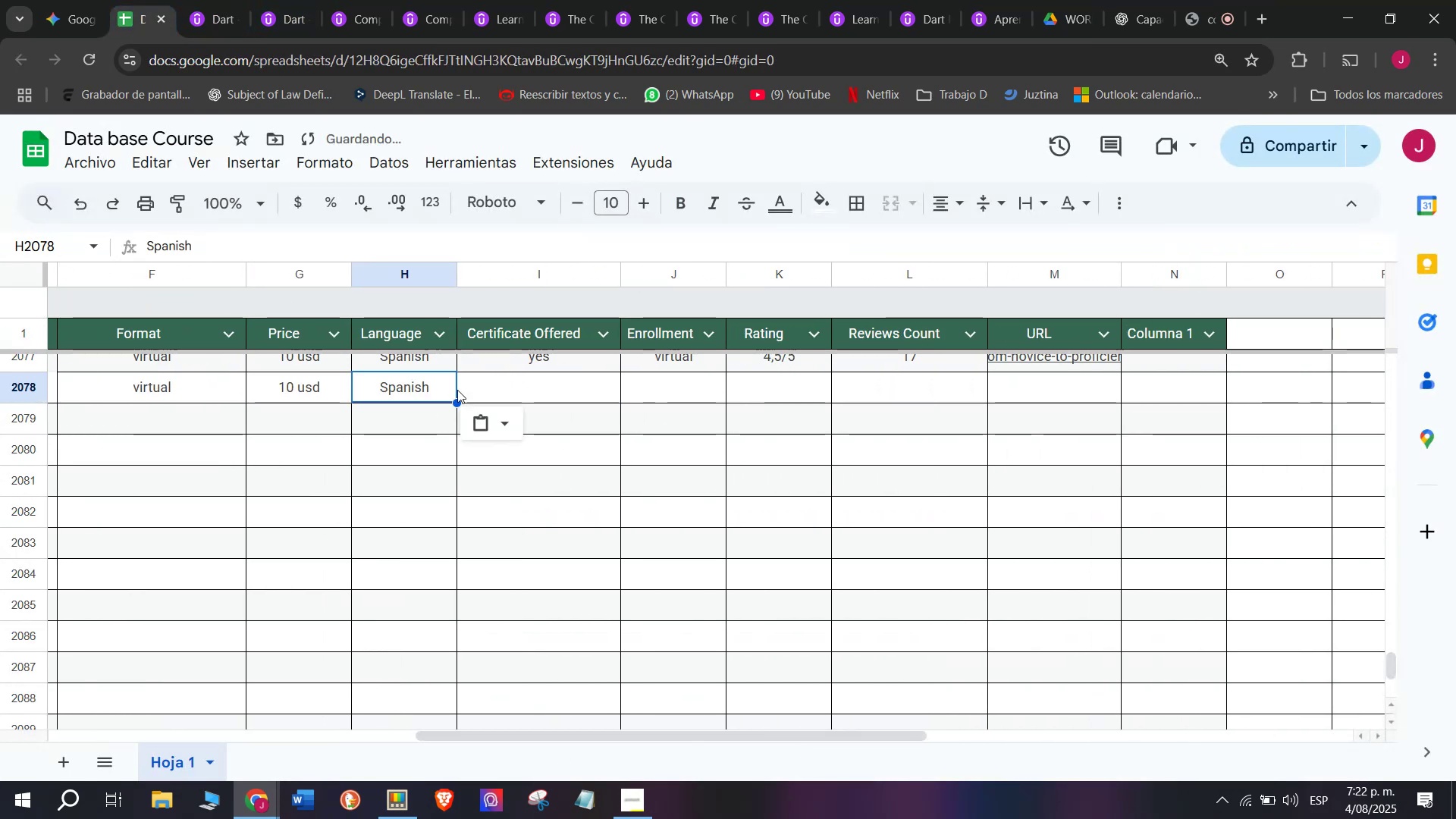 
key(Control+C)
 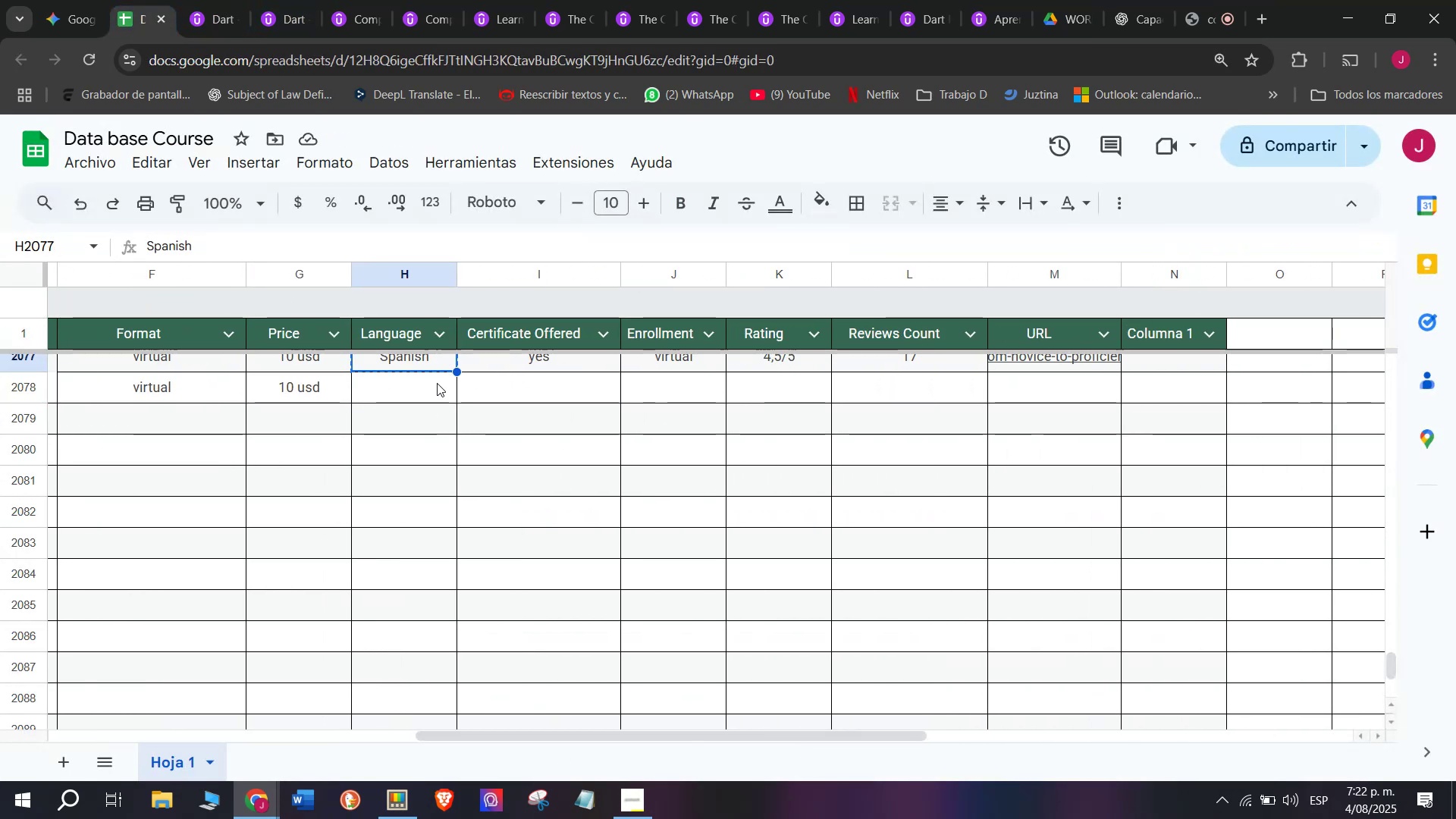 
double_click([437, 383])
 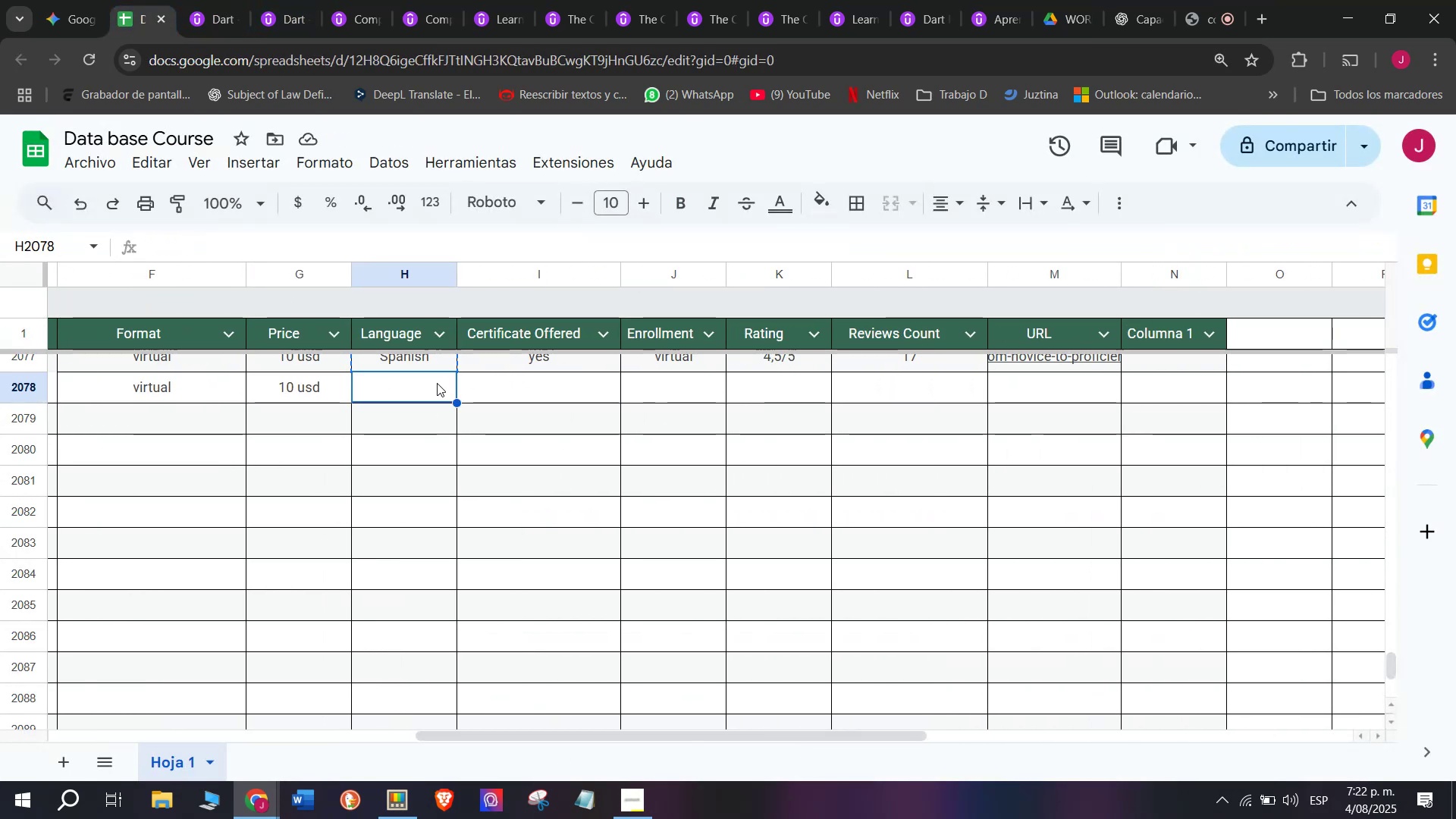 
key(Control+ControlLeft)
 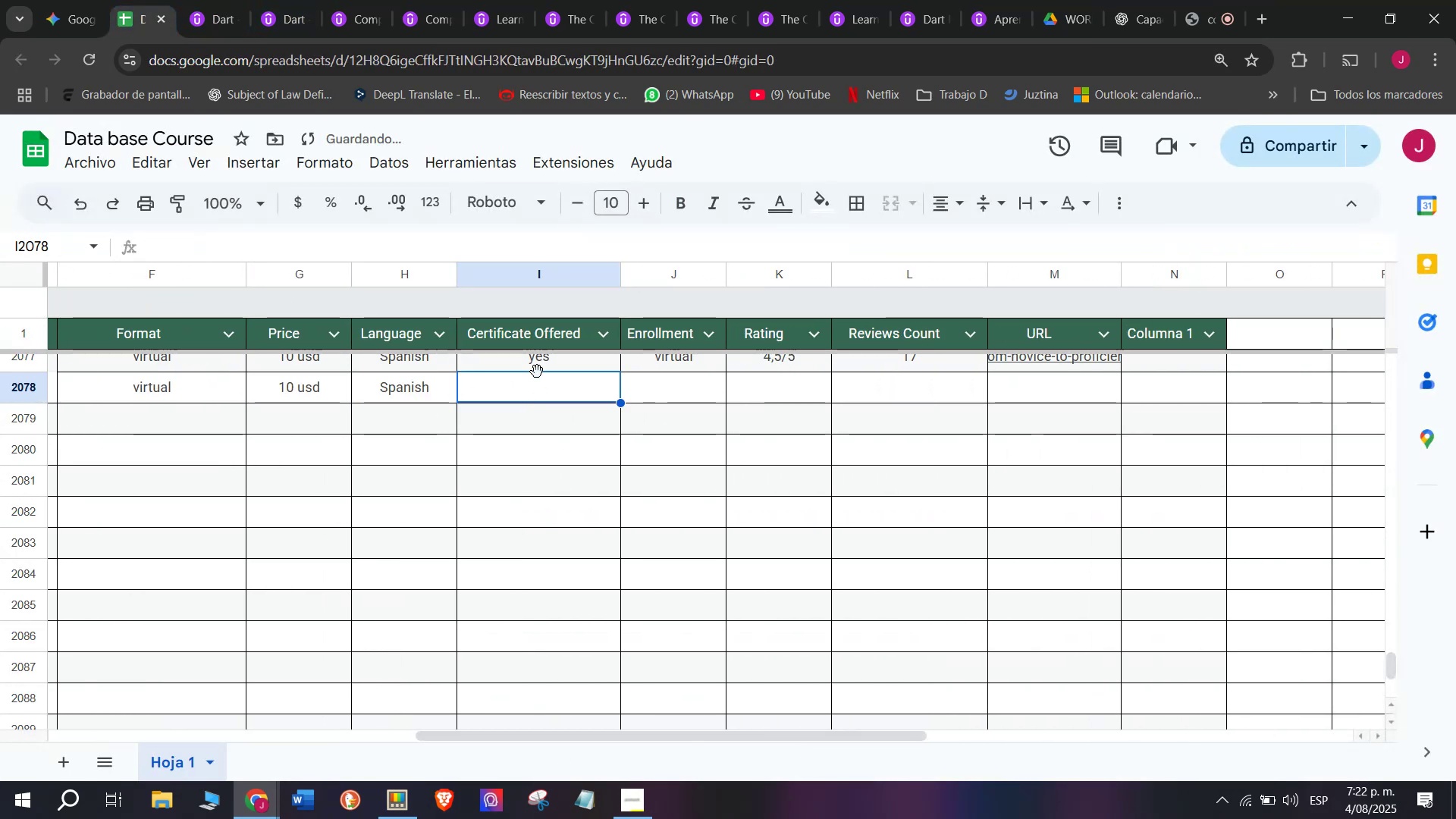 
key(Z)
 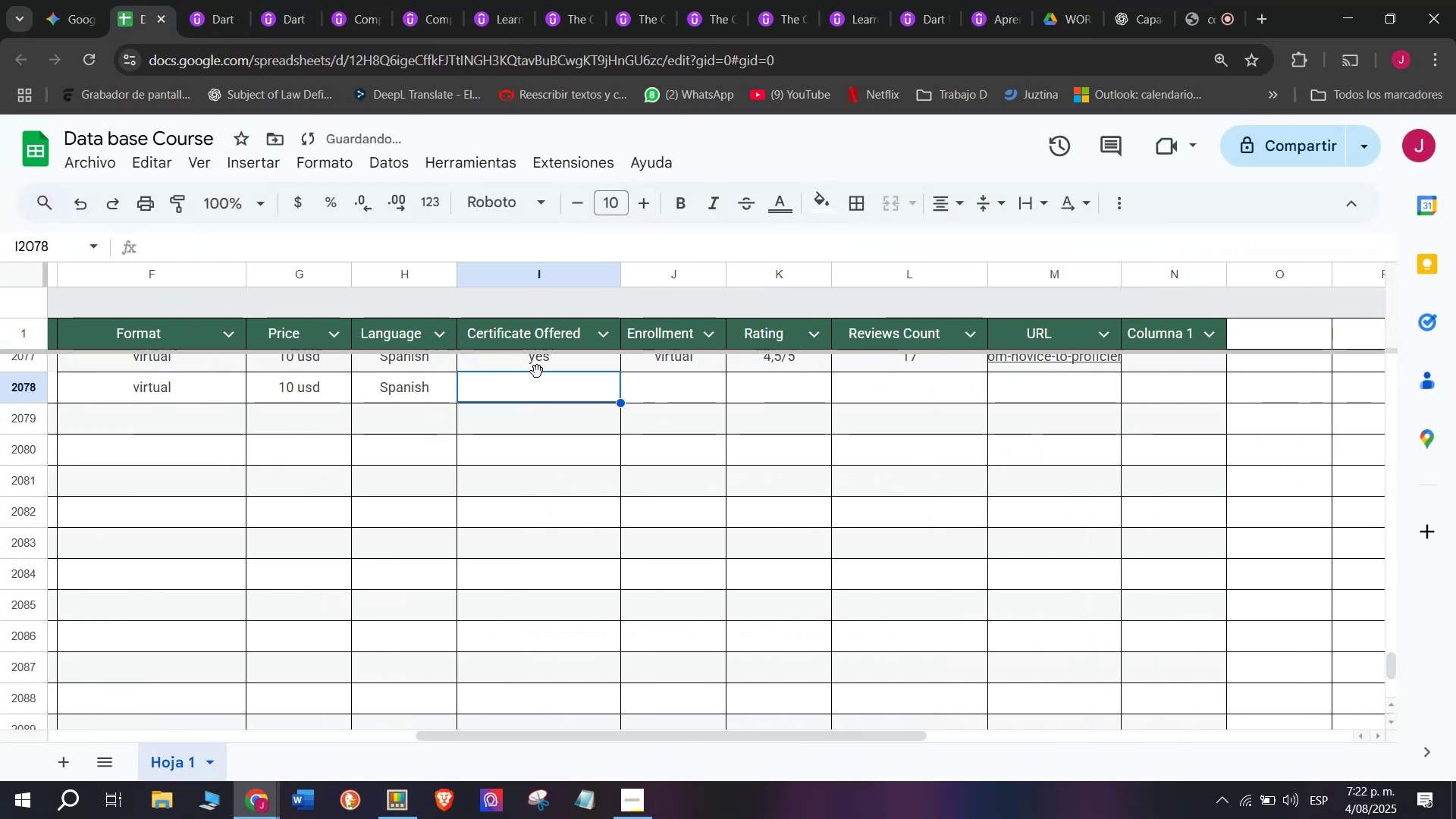 
key(Control+V)
 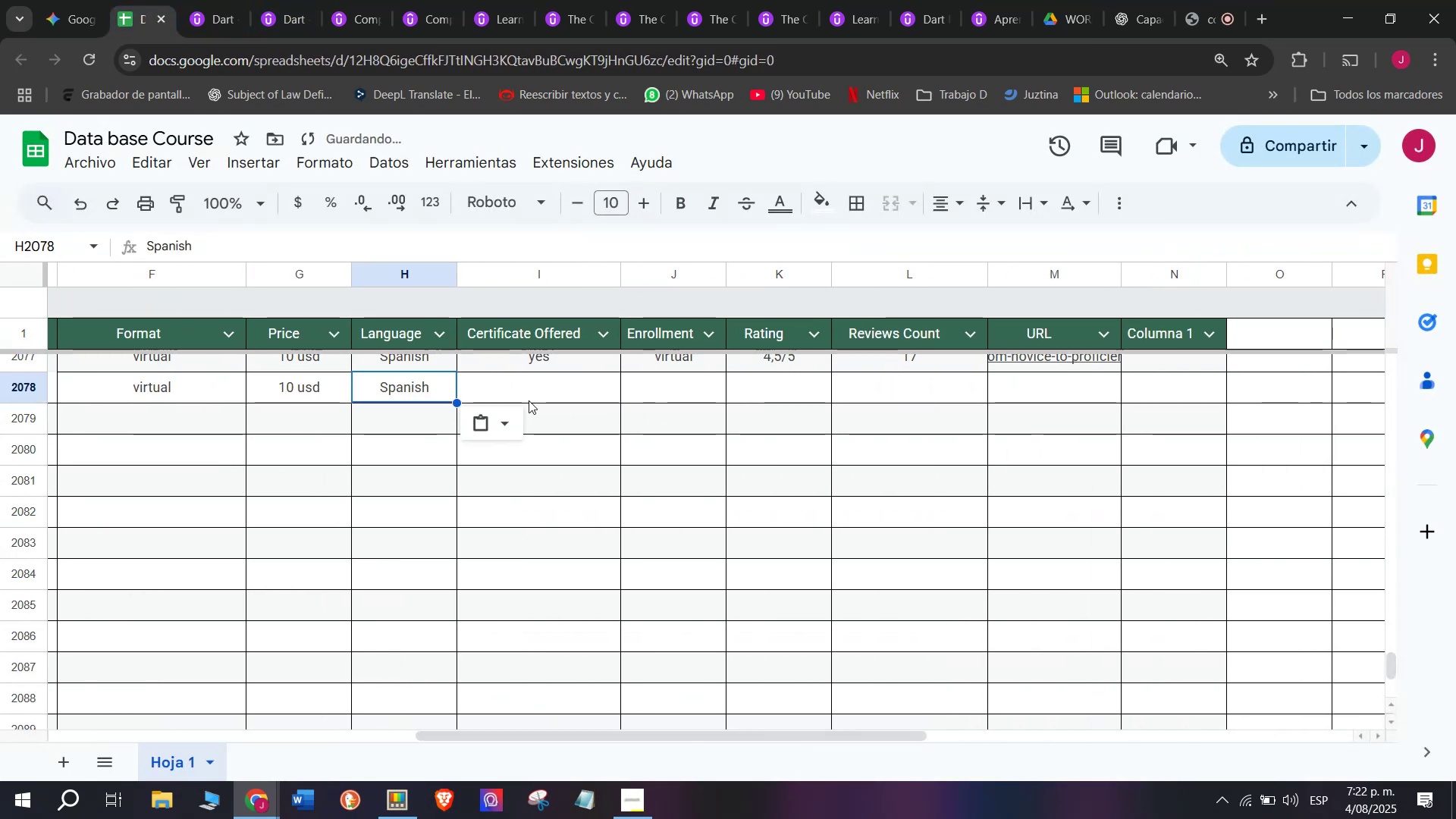 
triple_click([529, 400])
 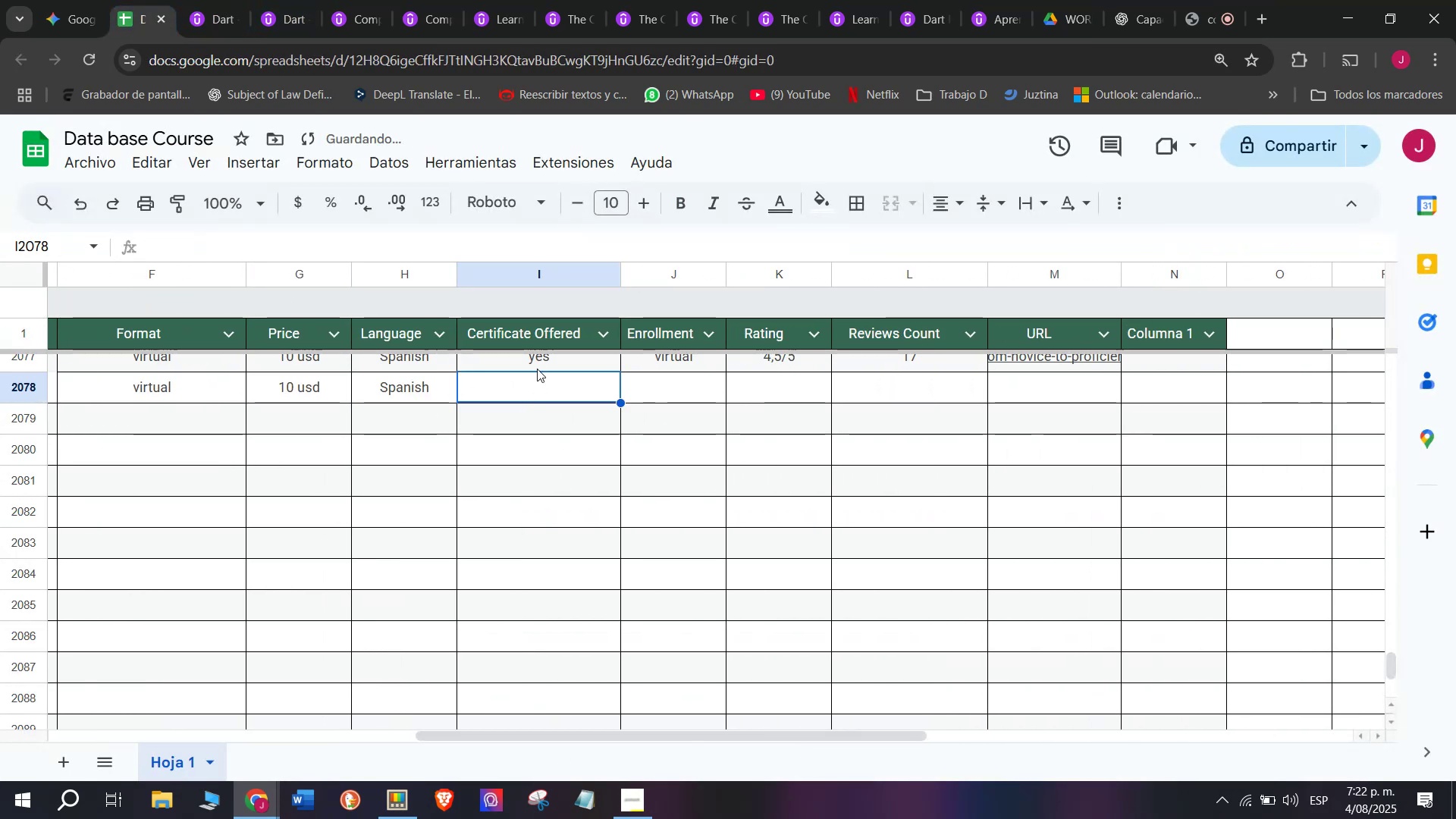 
key(Control+ControlLeft)
 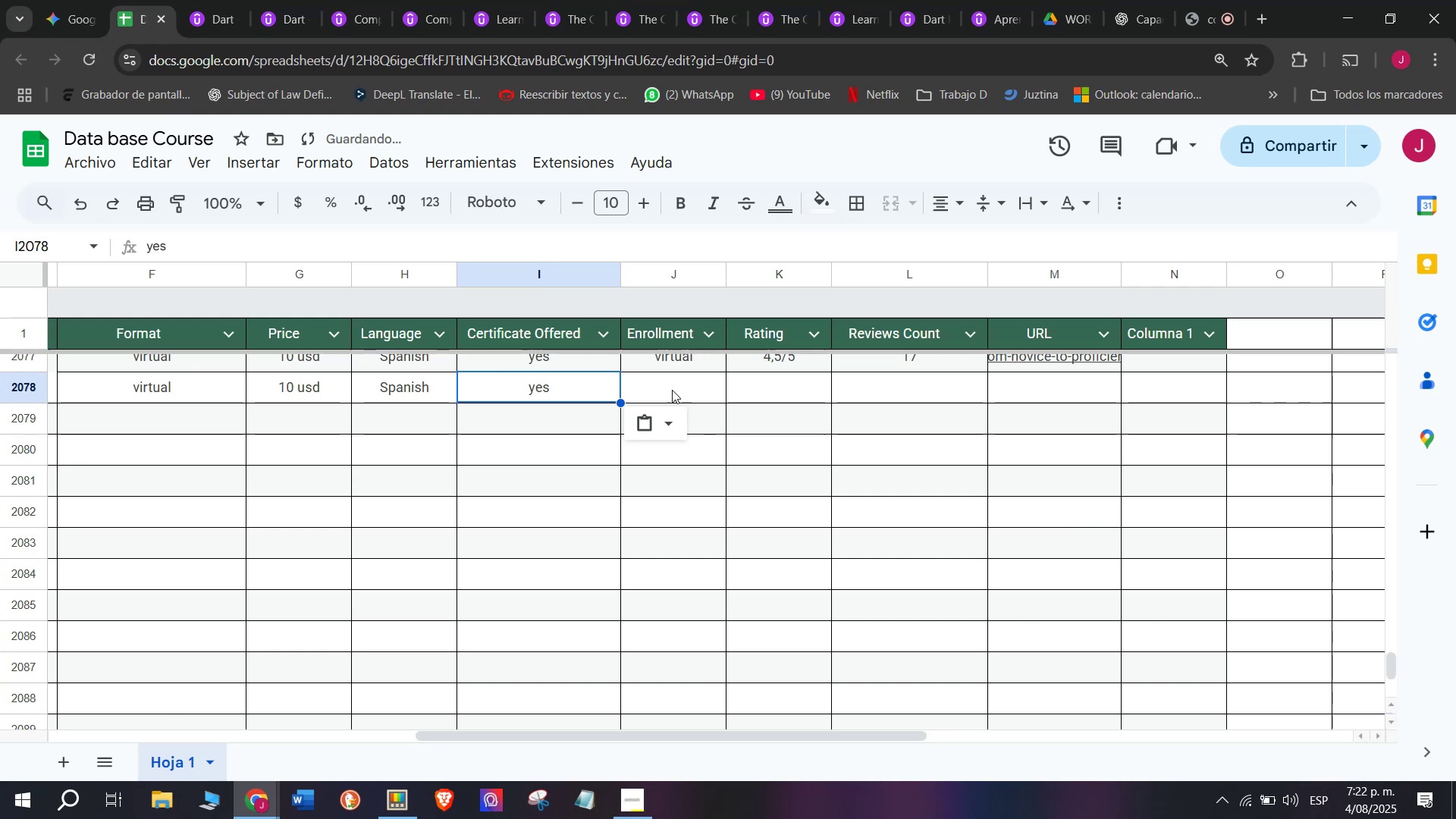 
key(Break)
 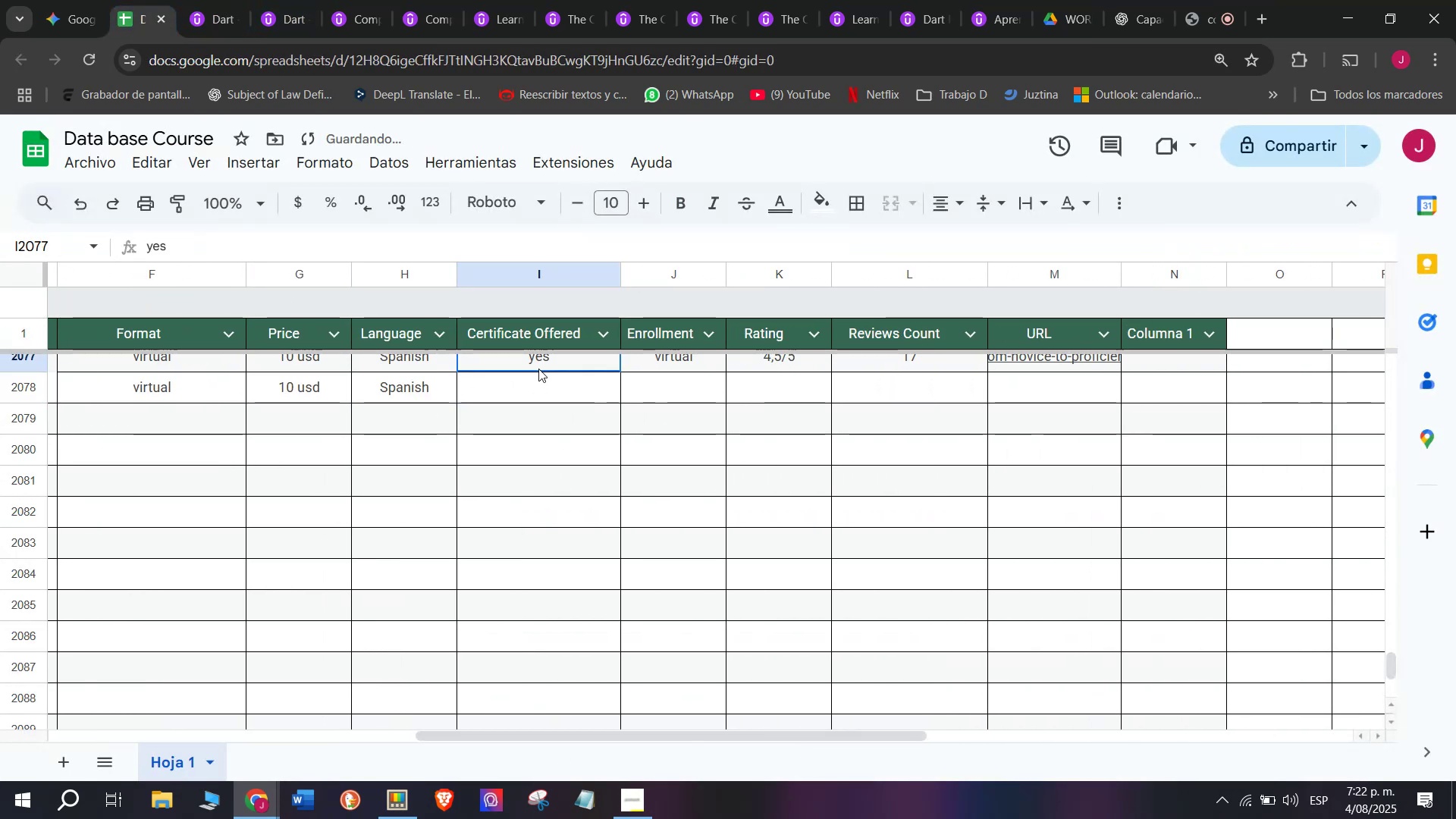 
key(Control+C)
 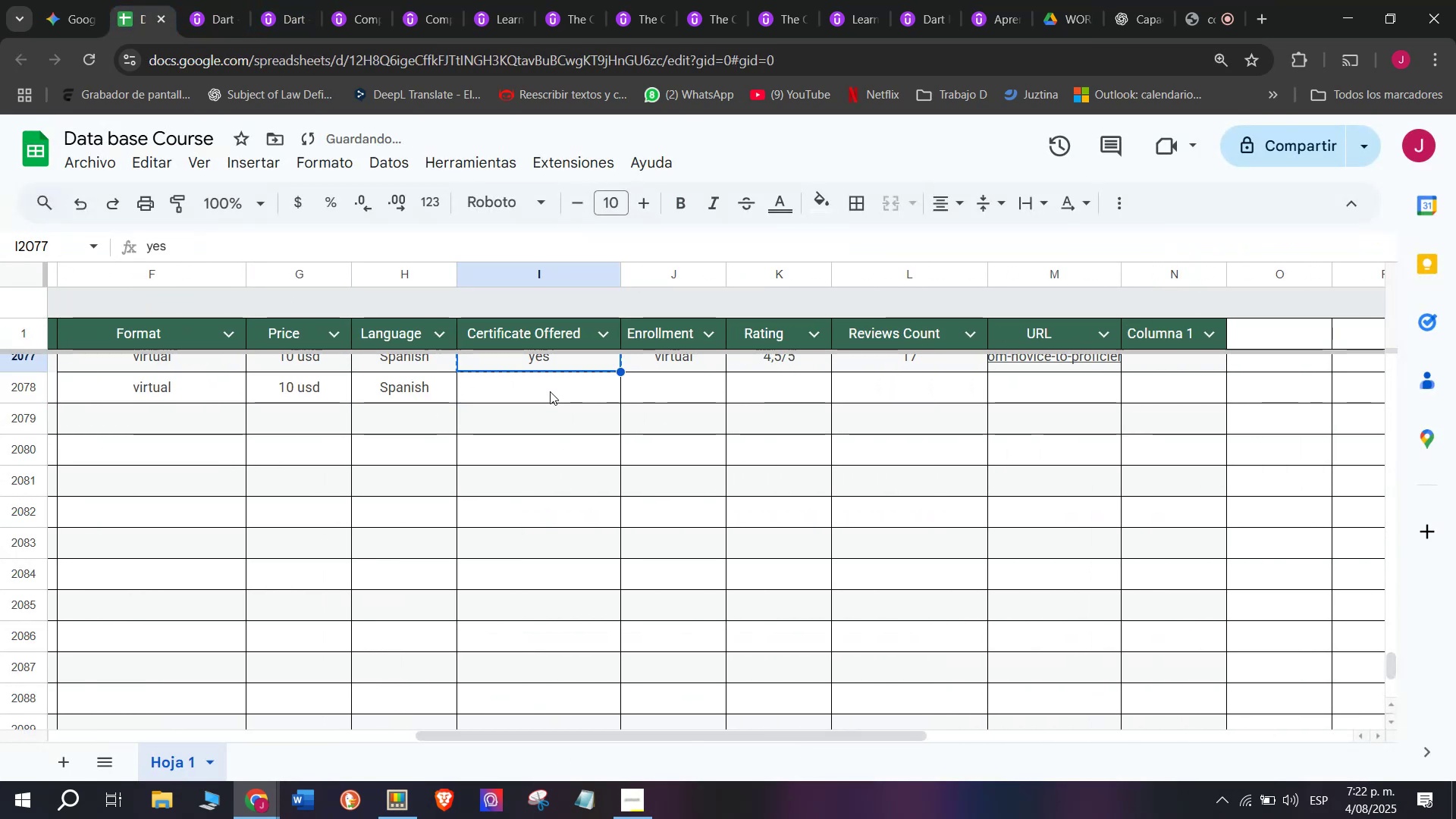 
key(Control+ControlLeft)
 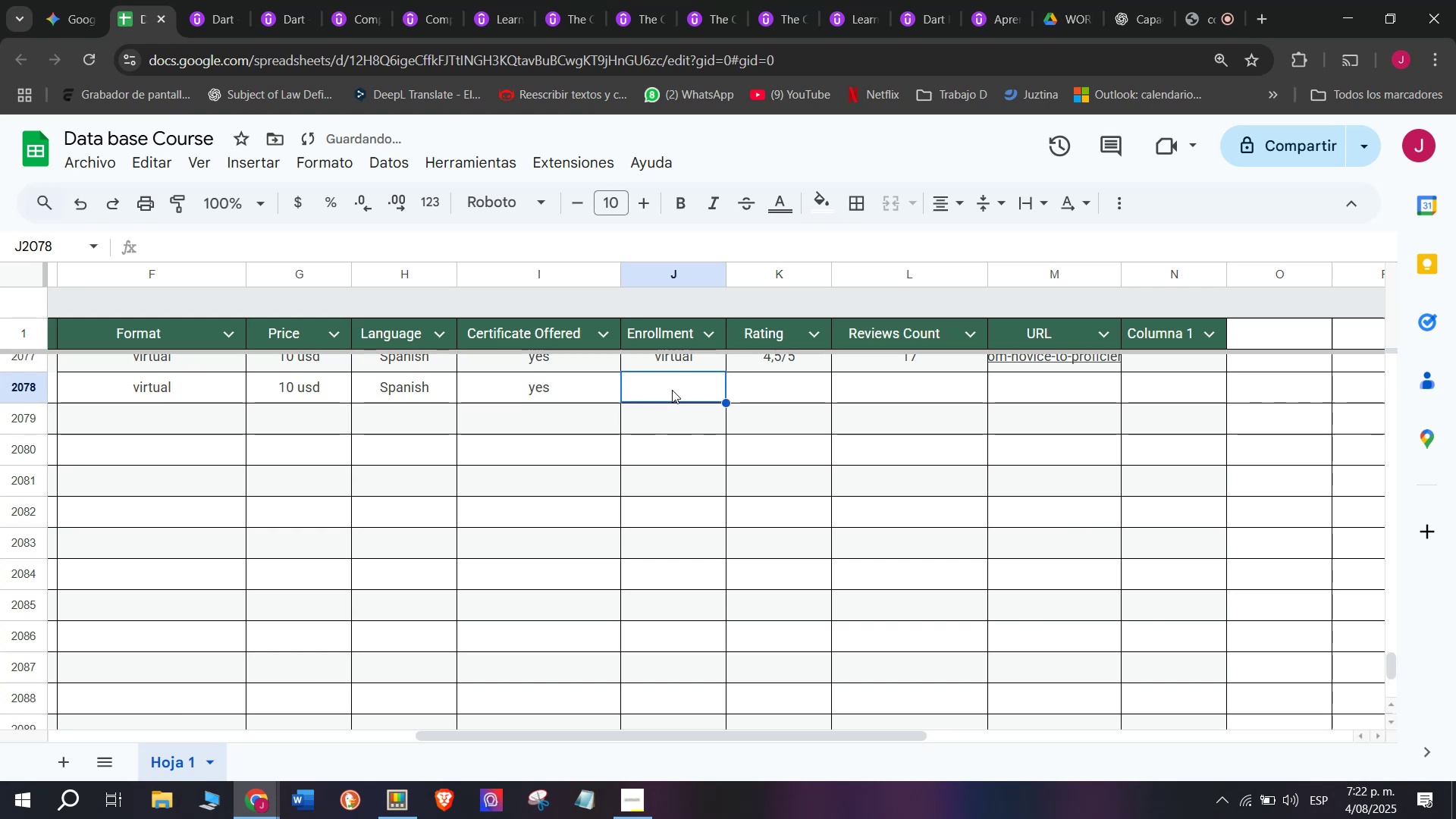 
key(Z)
 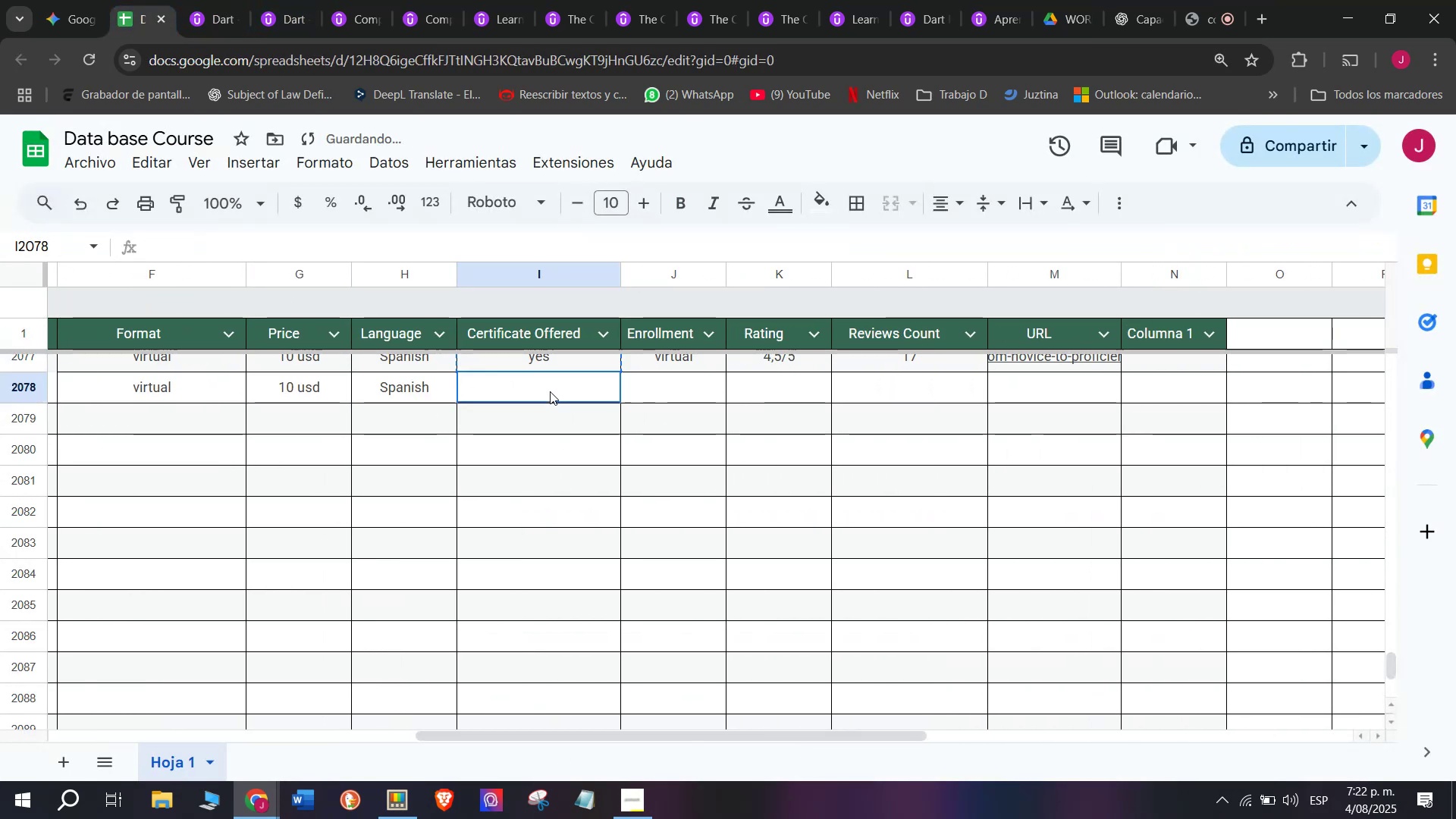 
key(Control+V)
 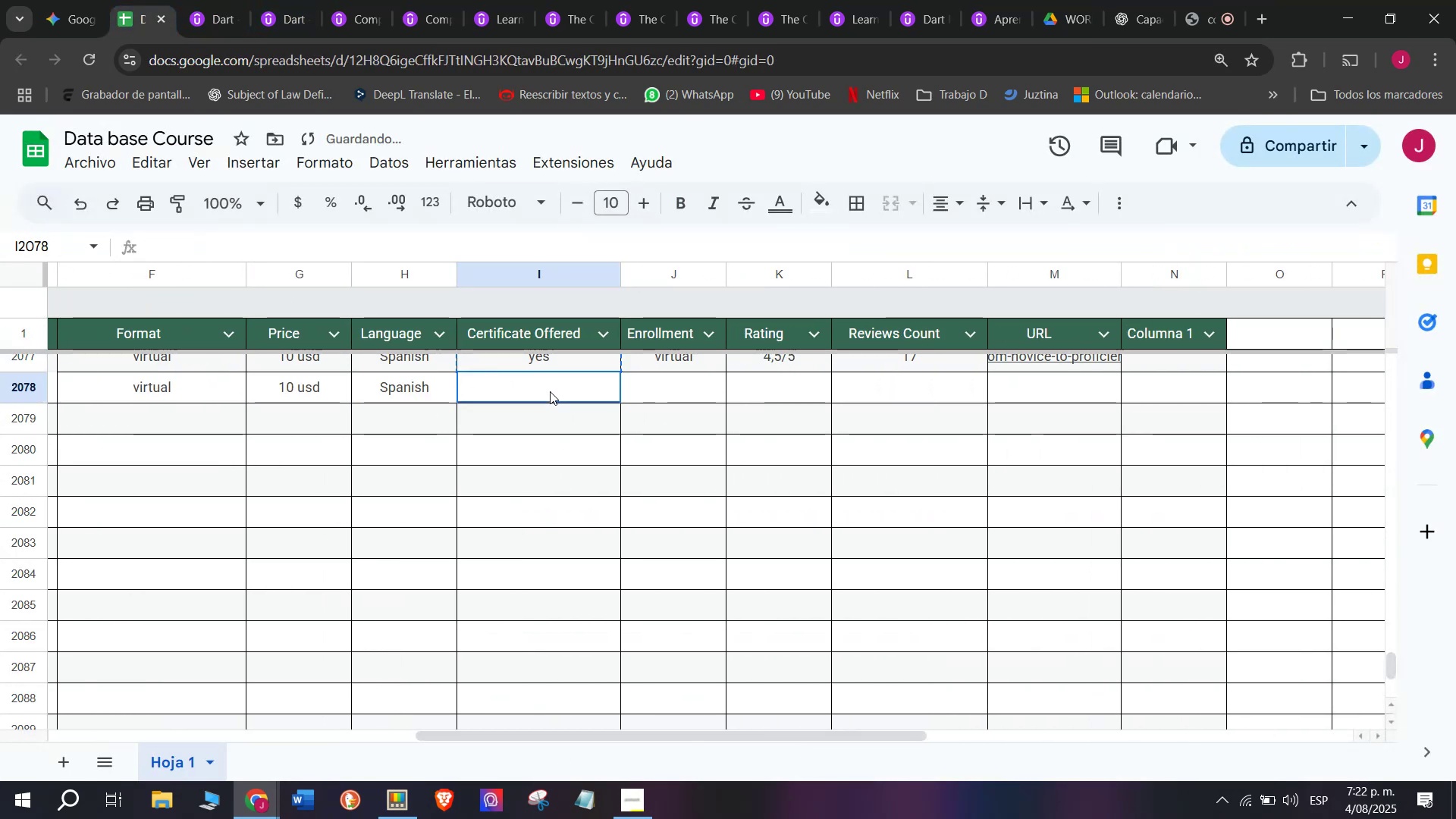 
triple_click([550, 391])
 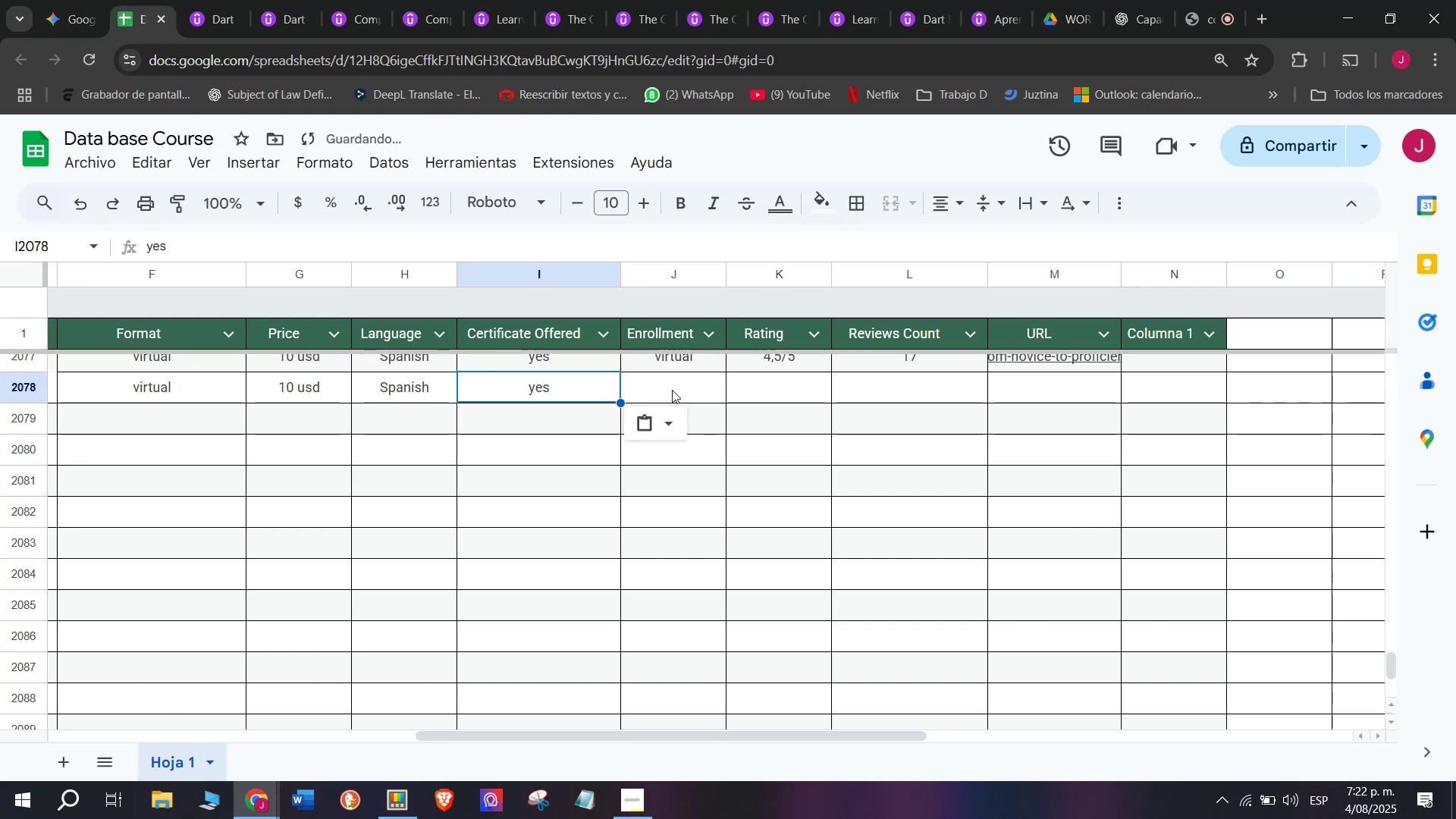 
triple_click([672, 390])
 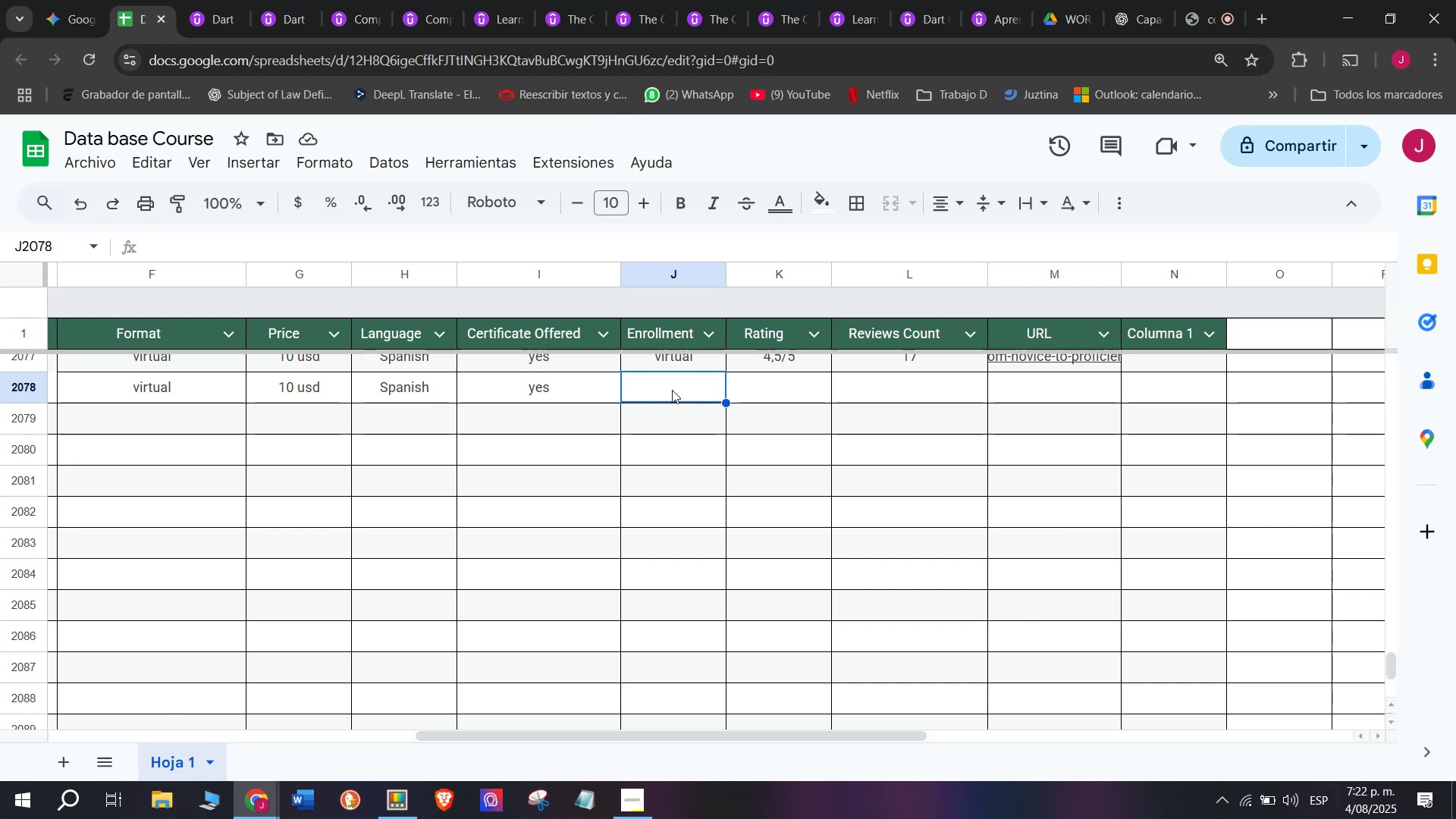 
wait(18.03)
 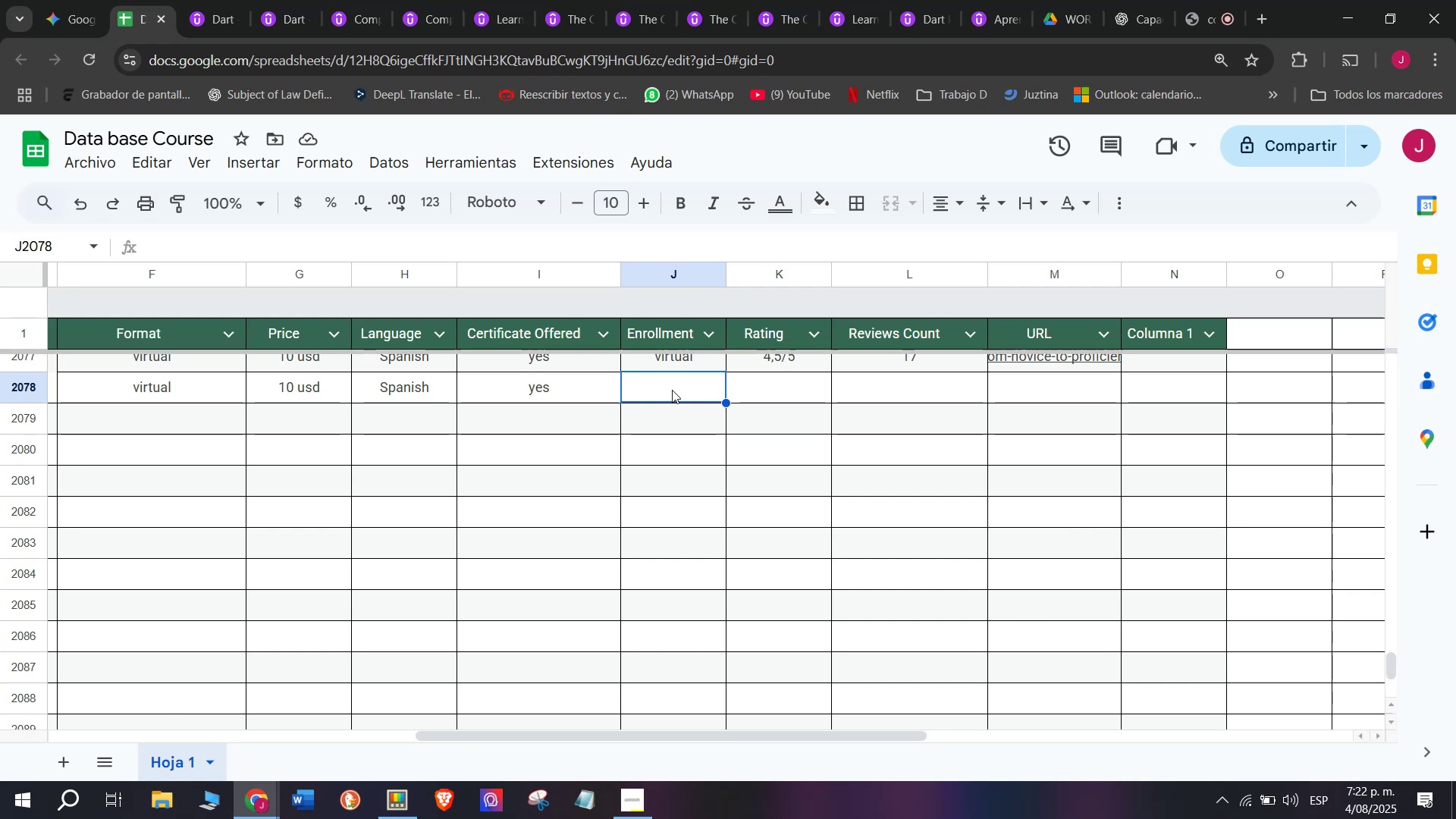 
left_click([673, 361])
 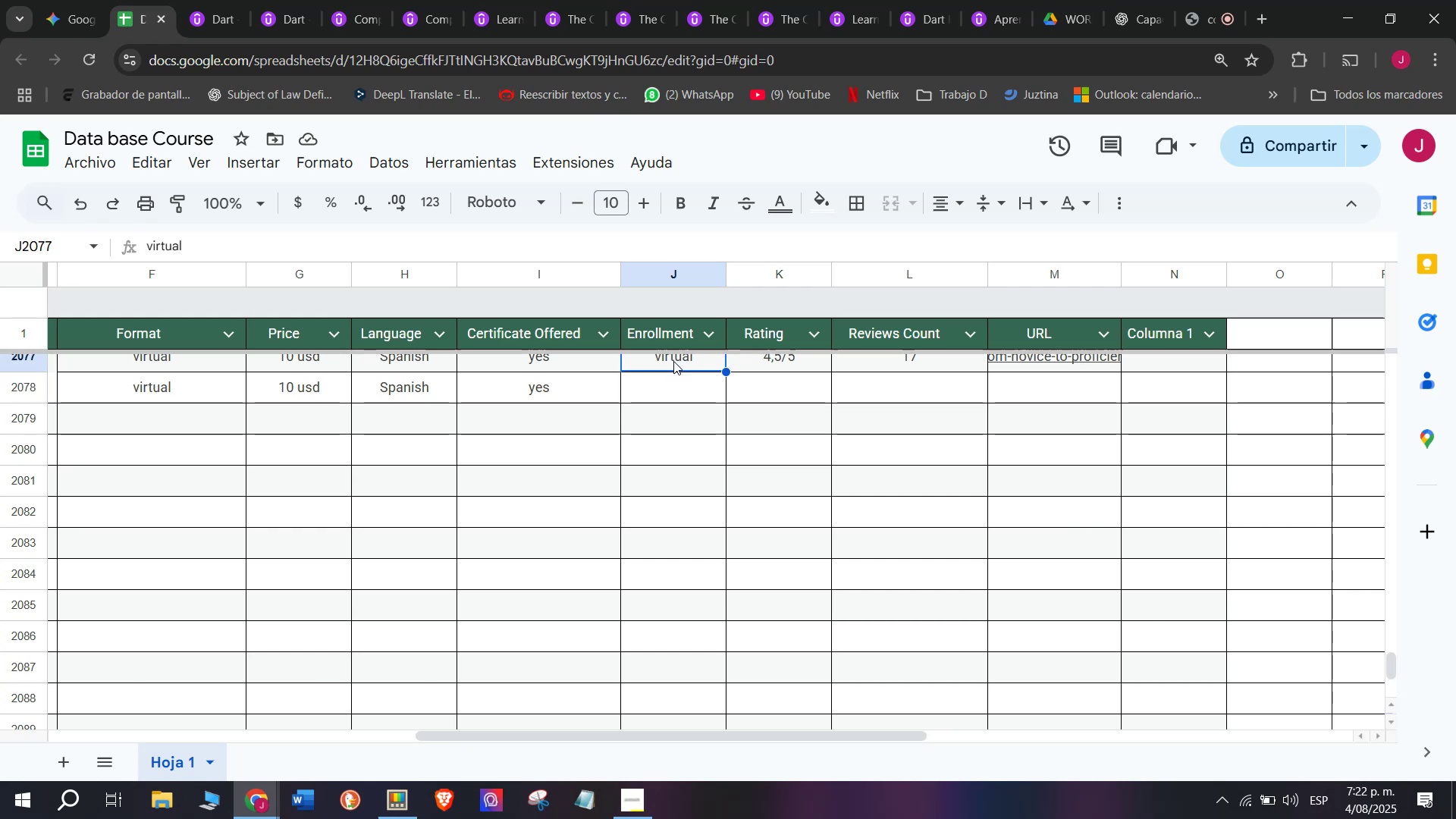 
key(Break)
 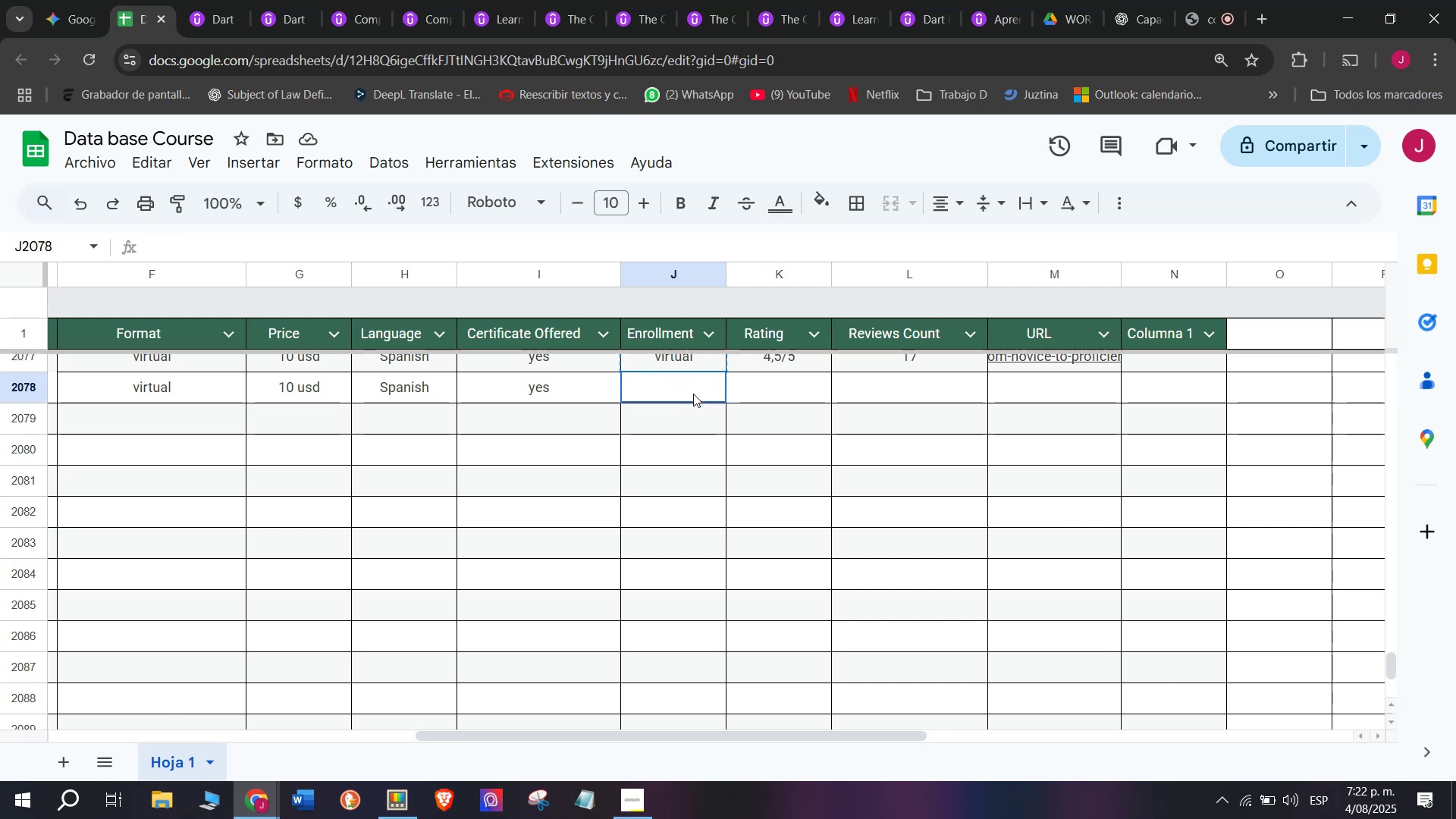 
key(Control+ControlLeft)
 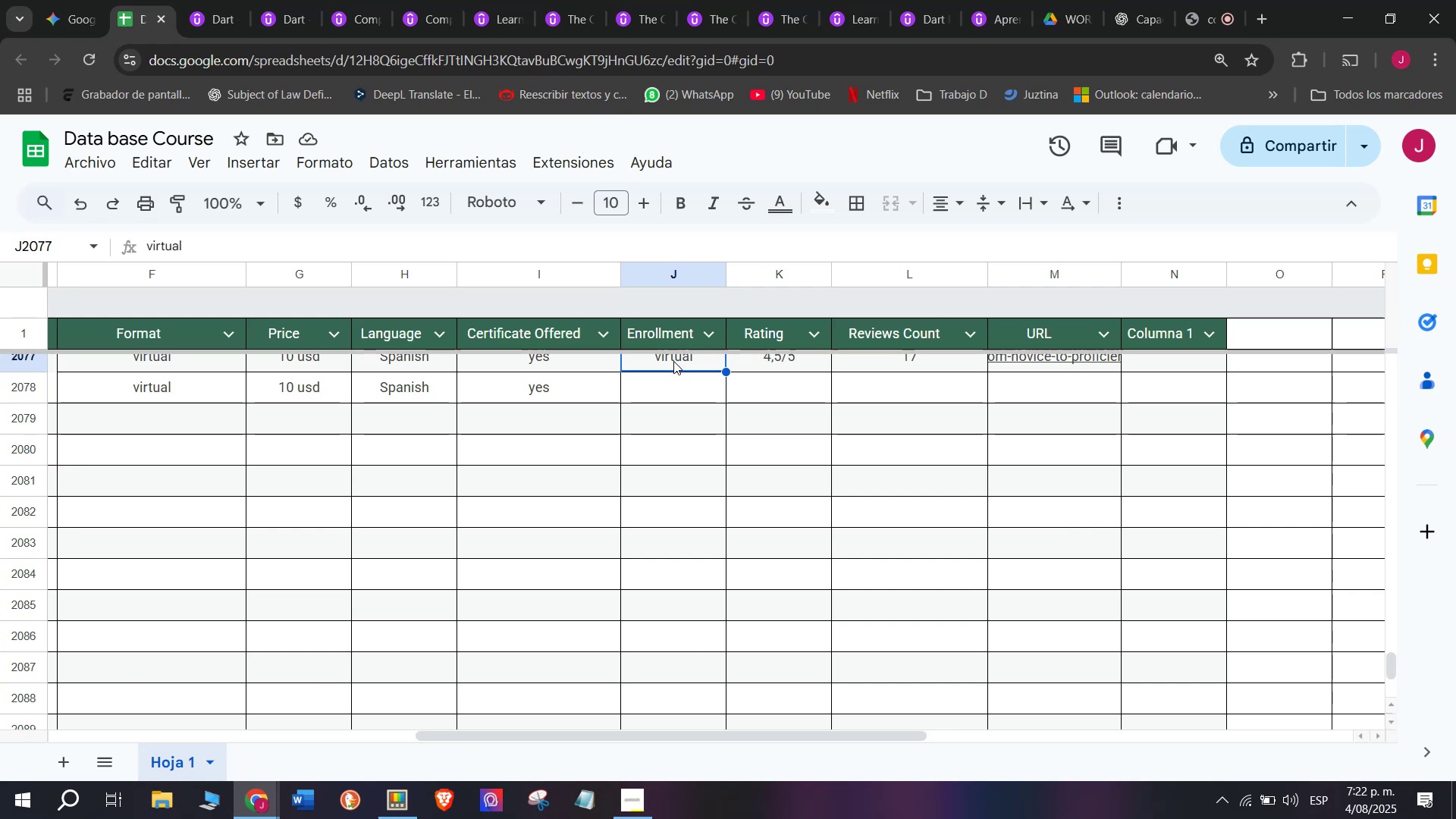 
key(Control+C)
 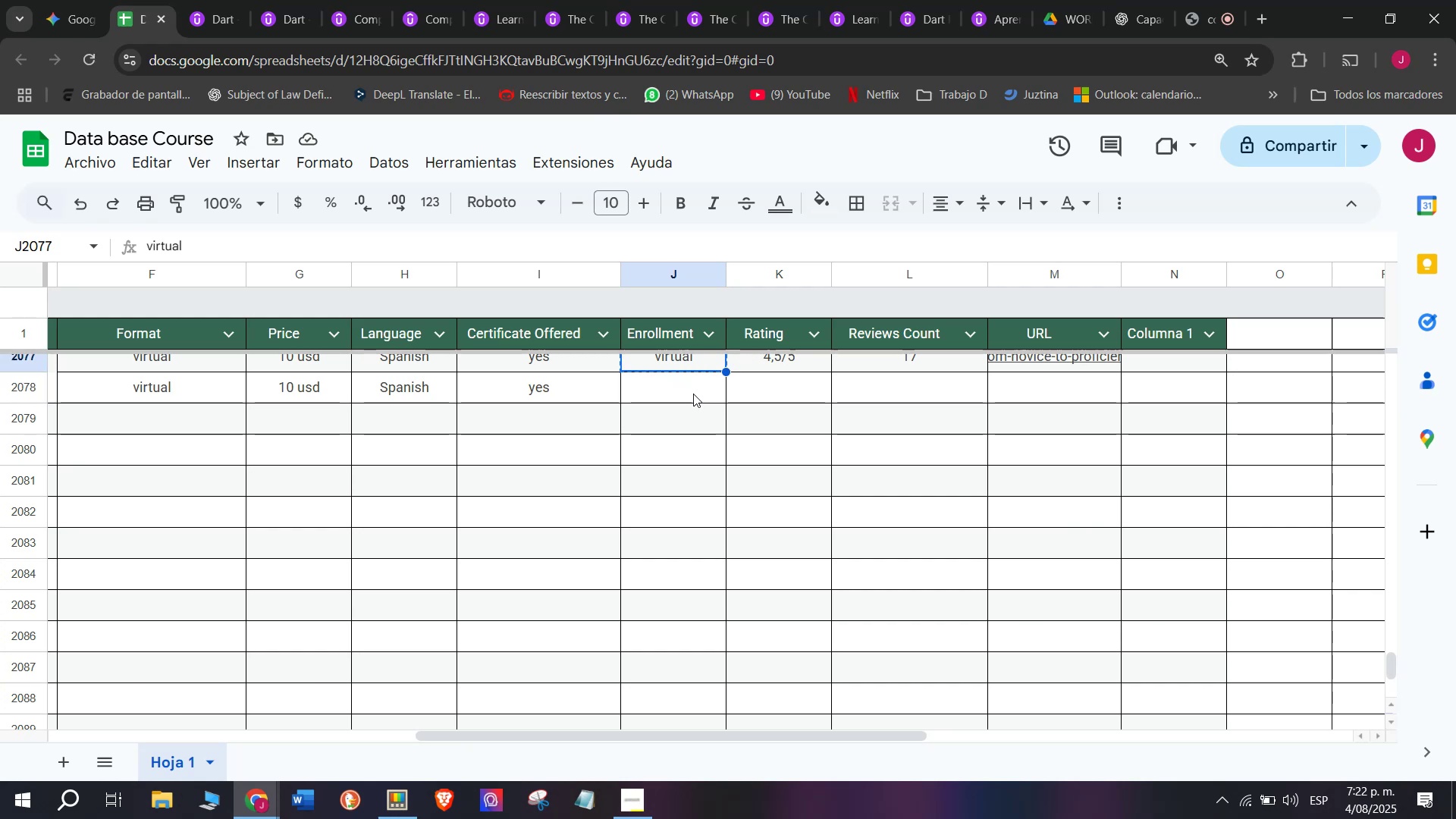 
left_click([693, 394])
 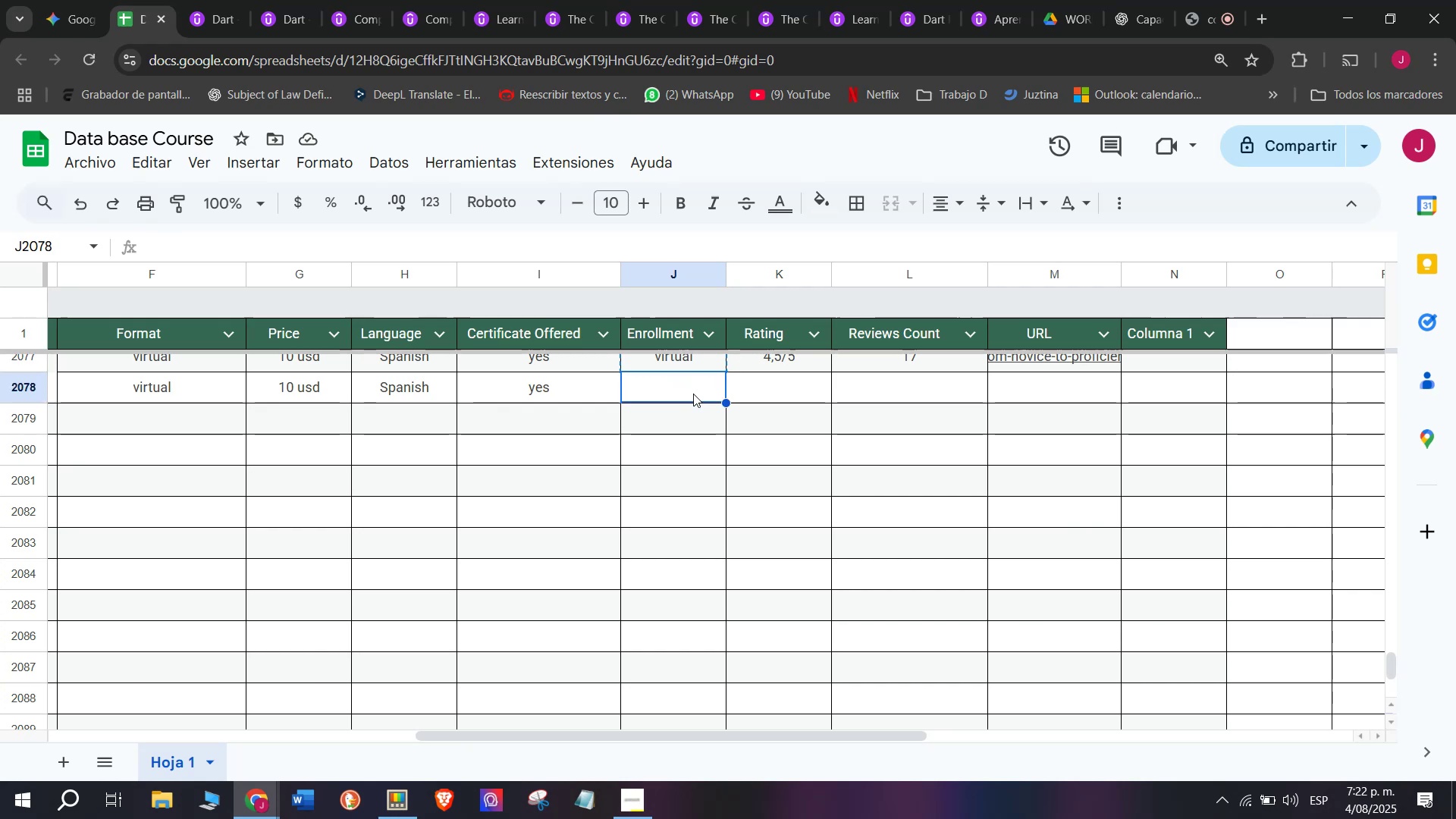 
key(Control+ControlLeft)
 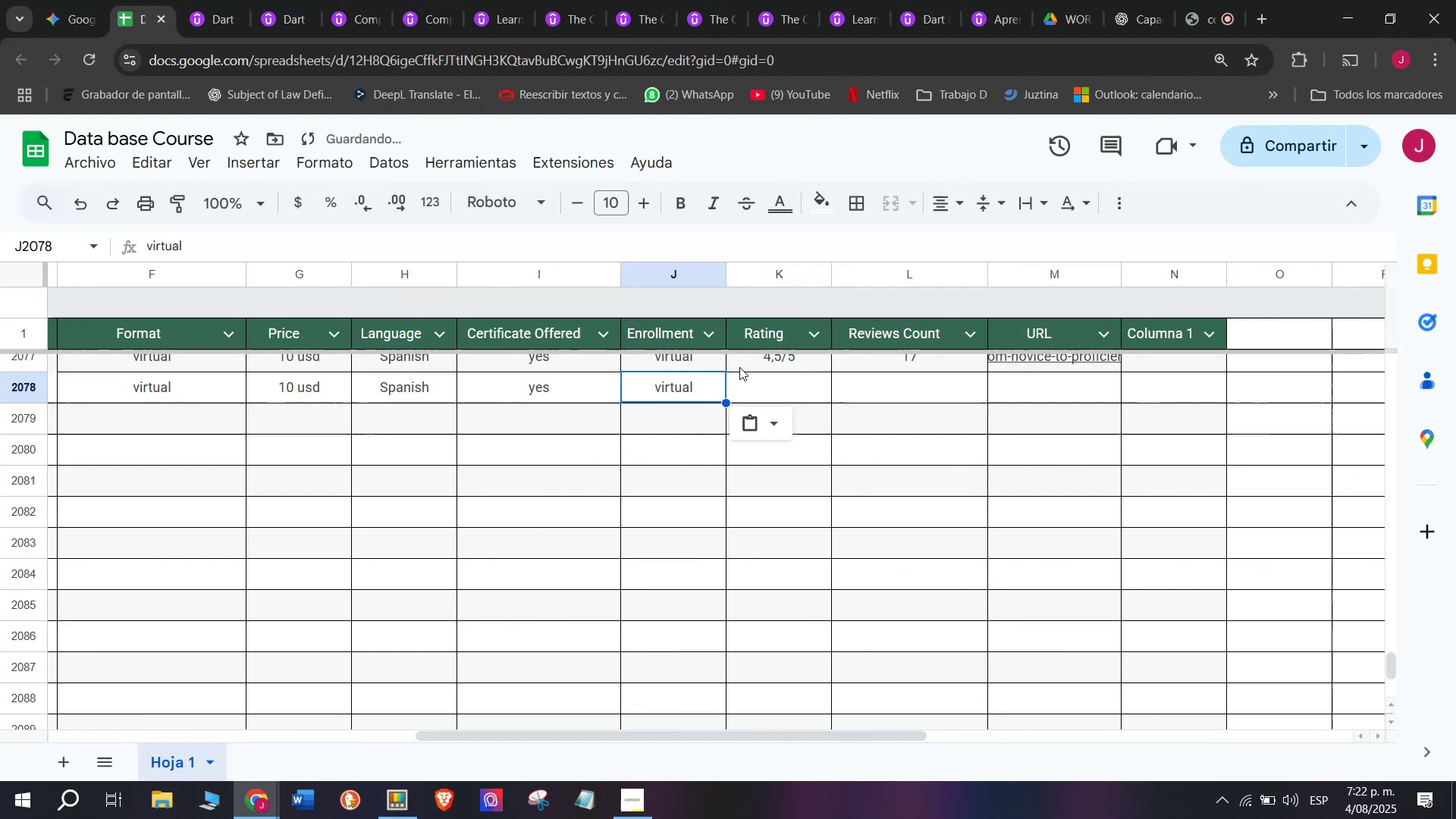 
key(Z)
 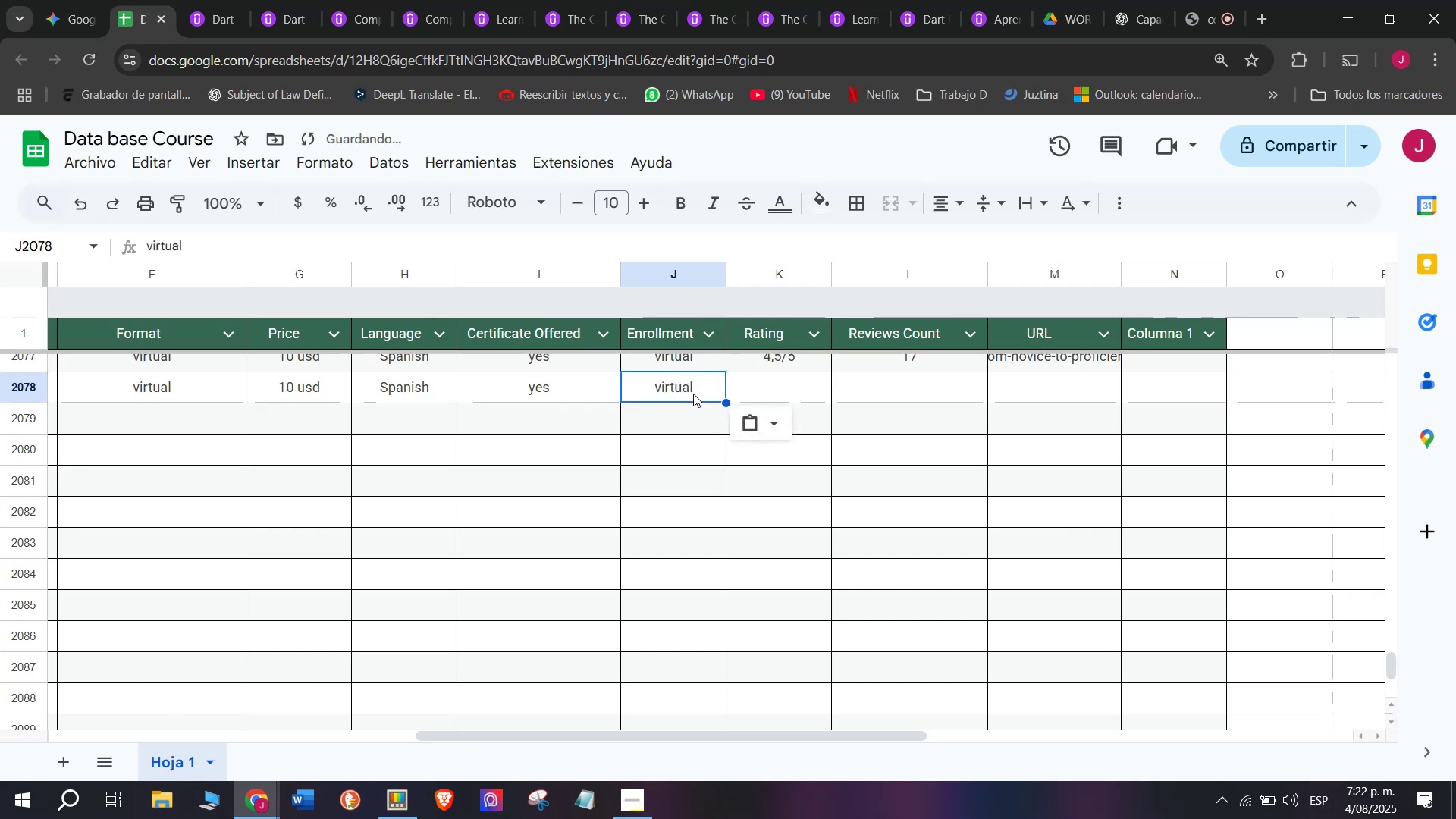 
key(Control+V)
 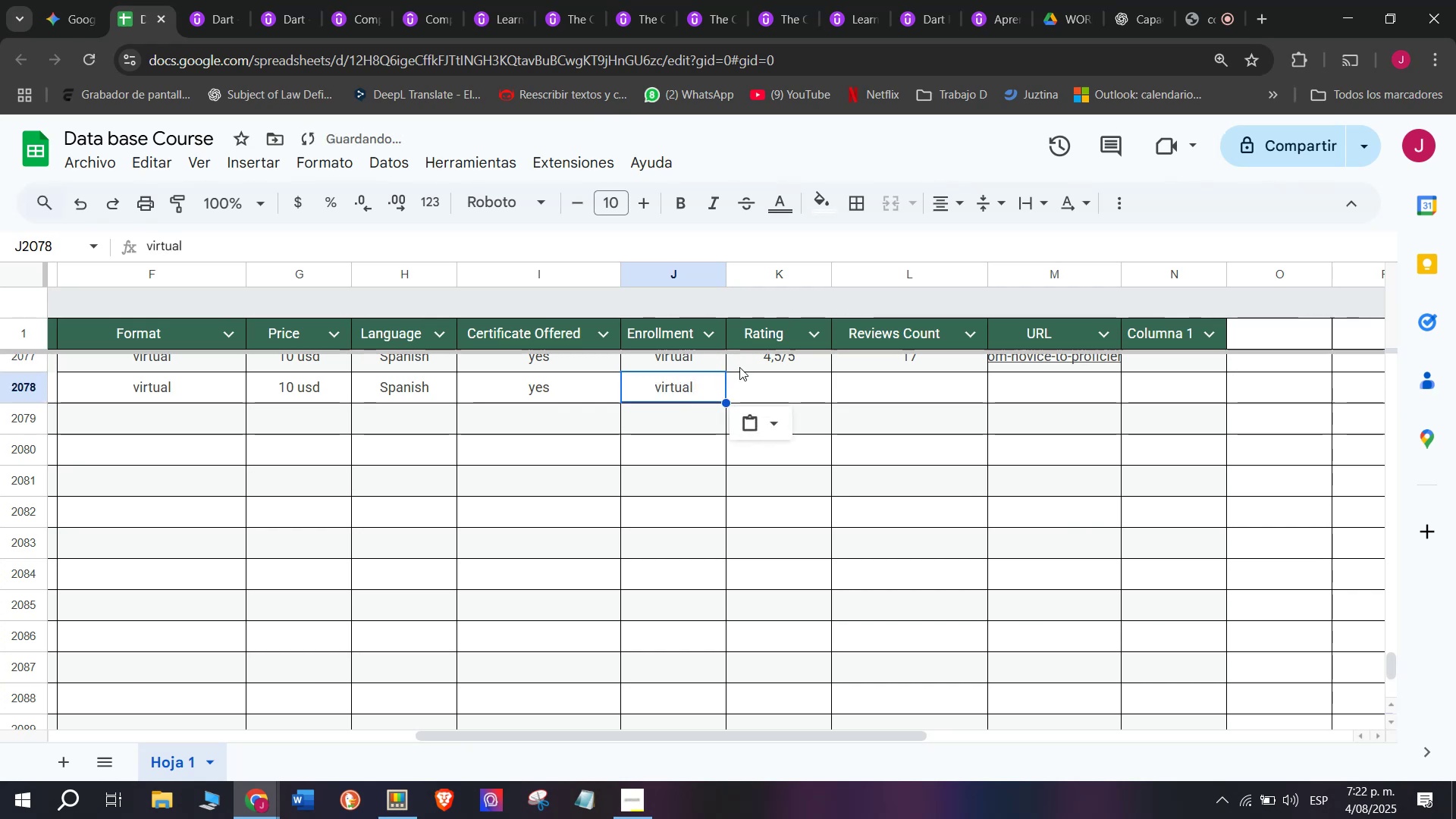 
left_click([739, 367])
 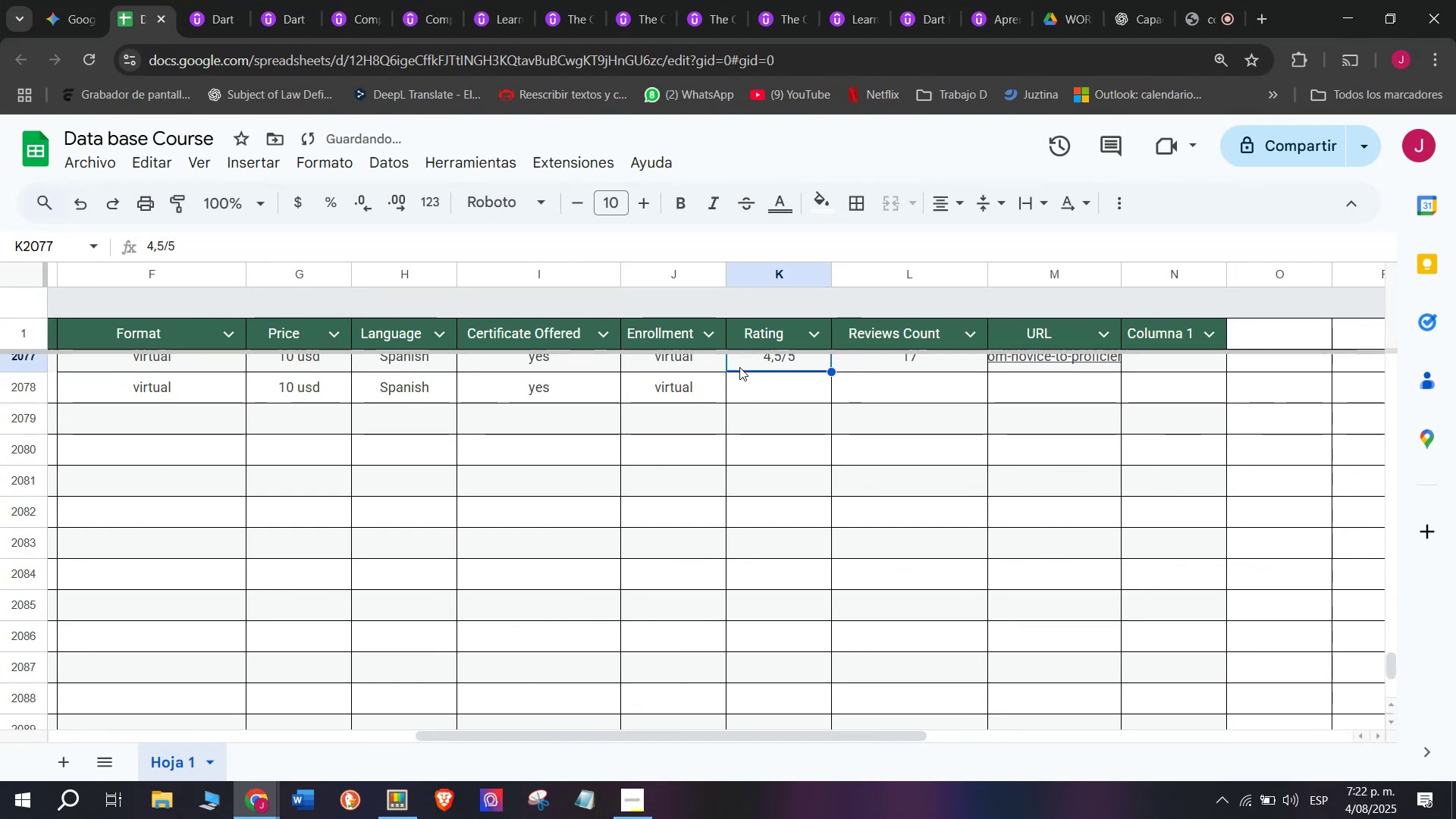 
key(Break)
 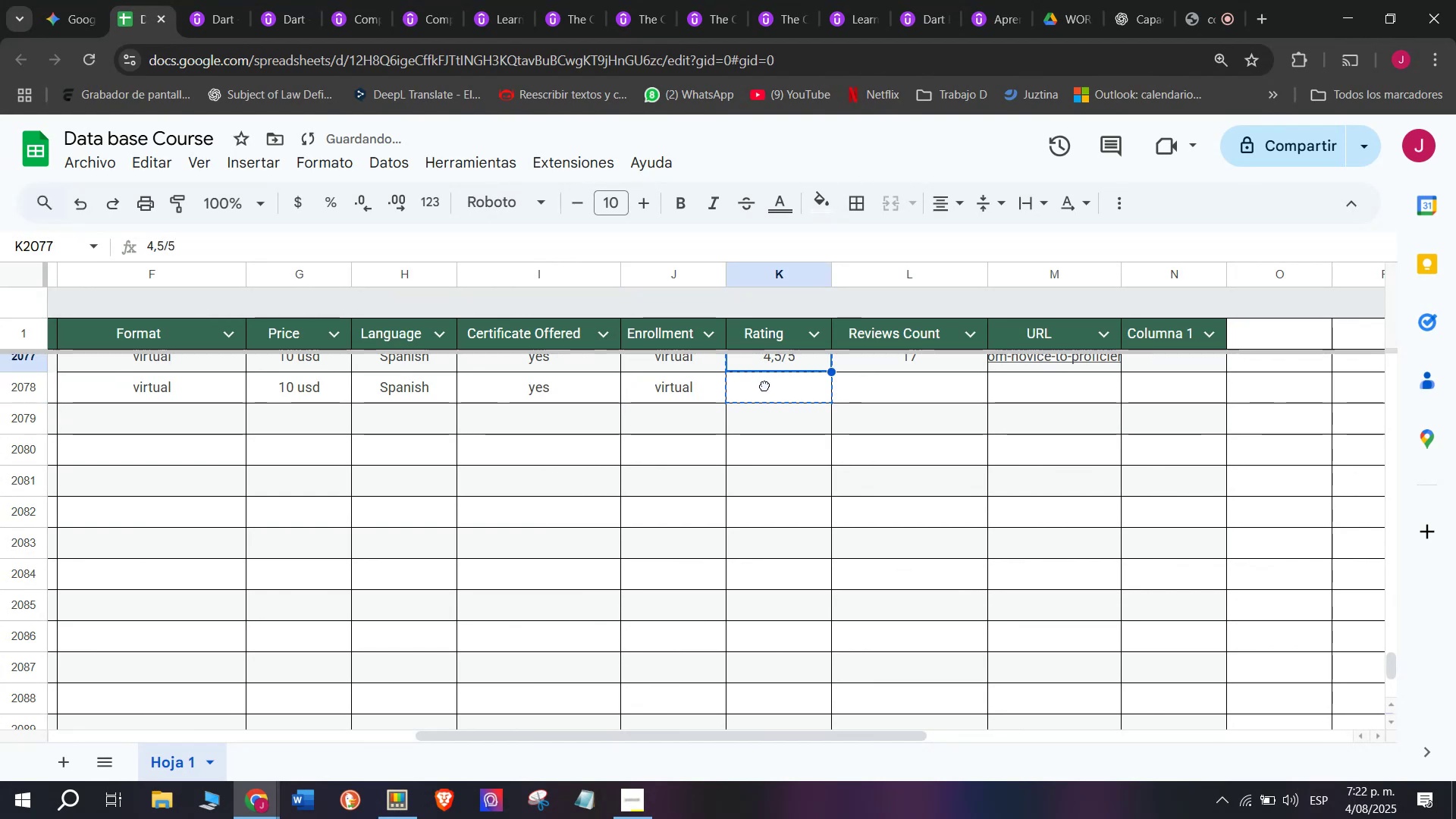 
key(Control+ControlLeft)
 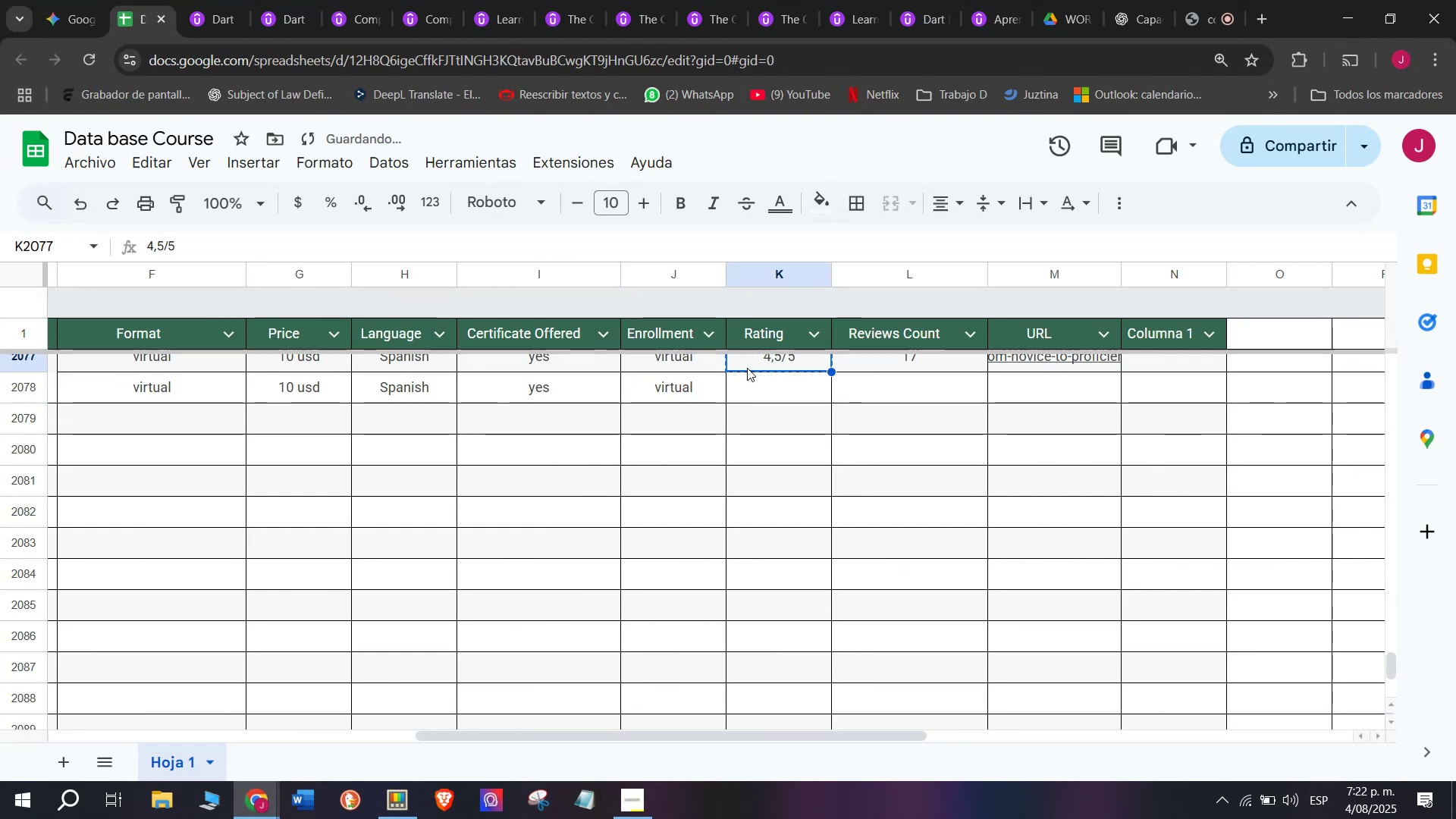 
key(Control+C)
 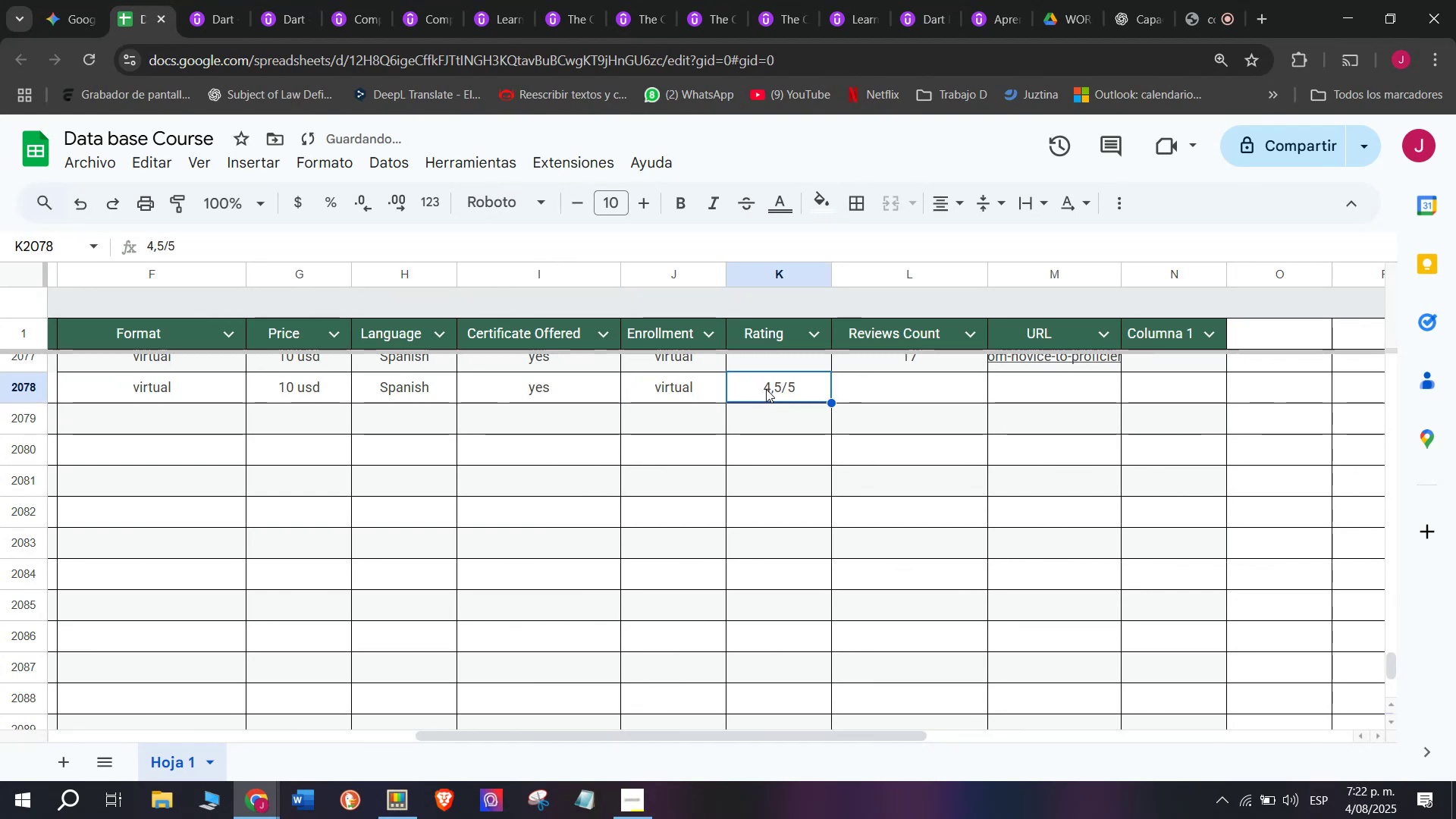 
key(Shift+ShiftLeft)
 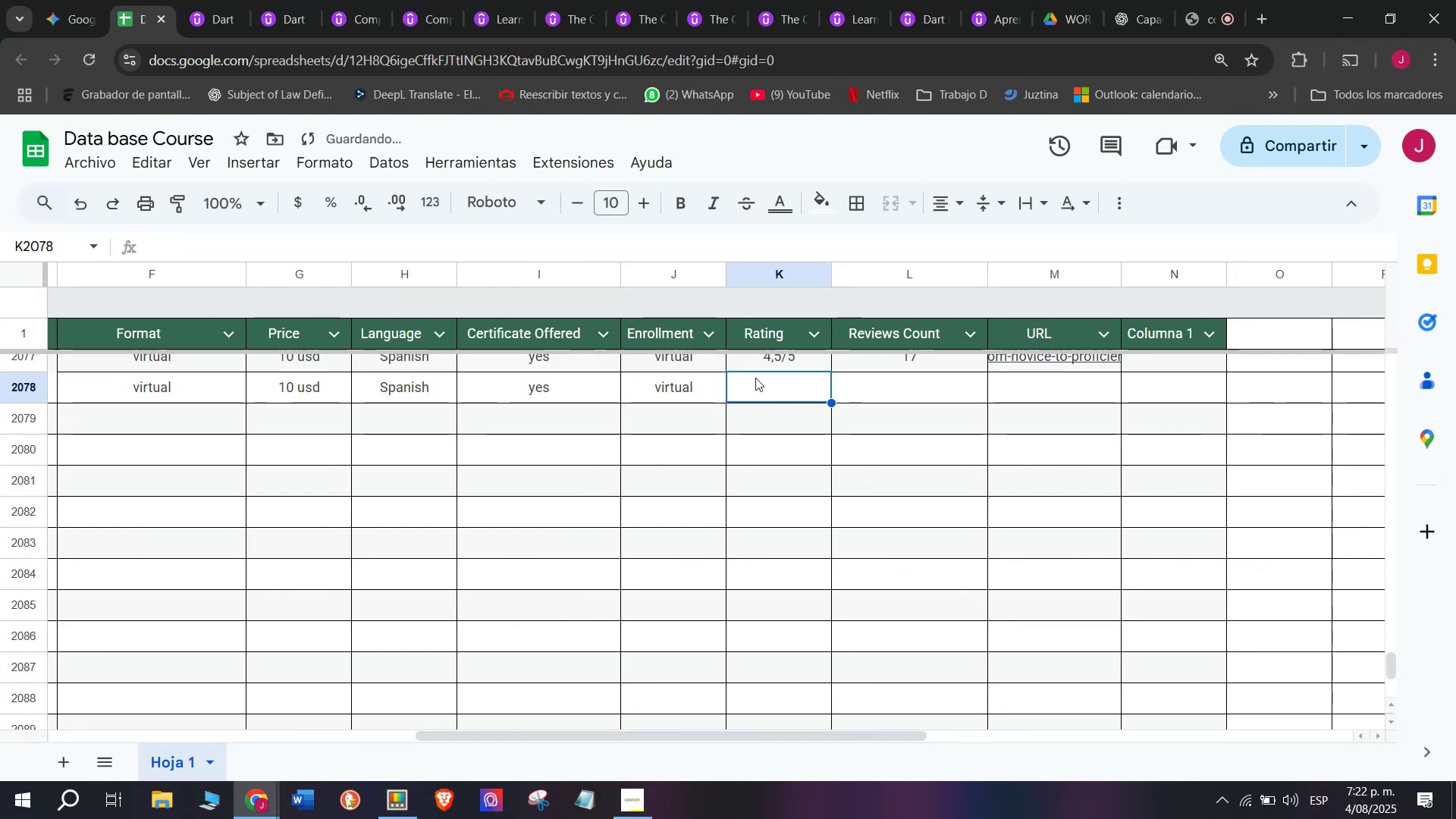 
key(Control+Shift+ControlLeft)
 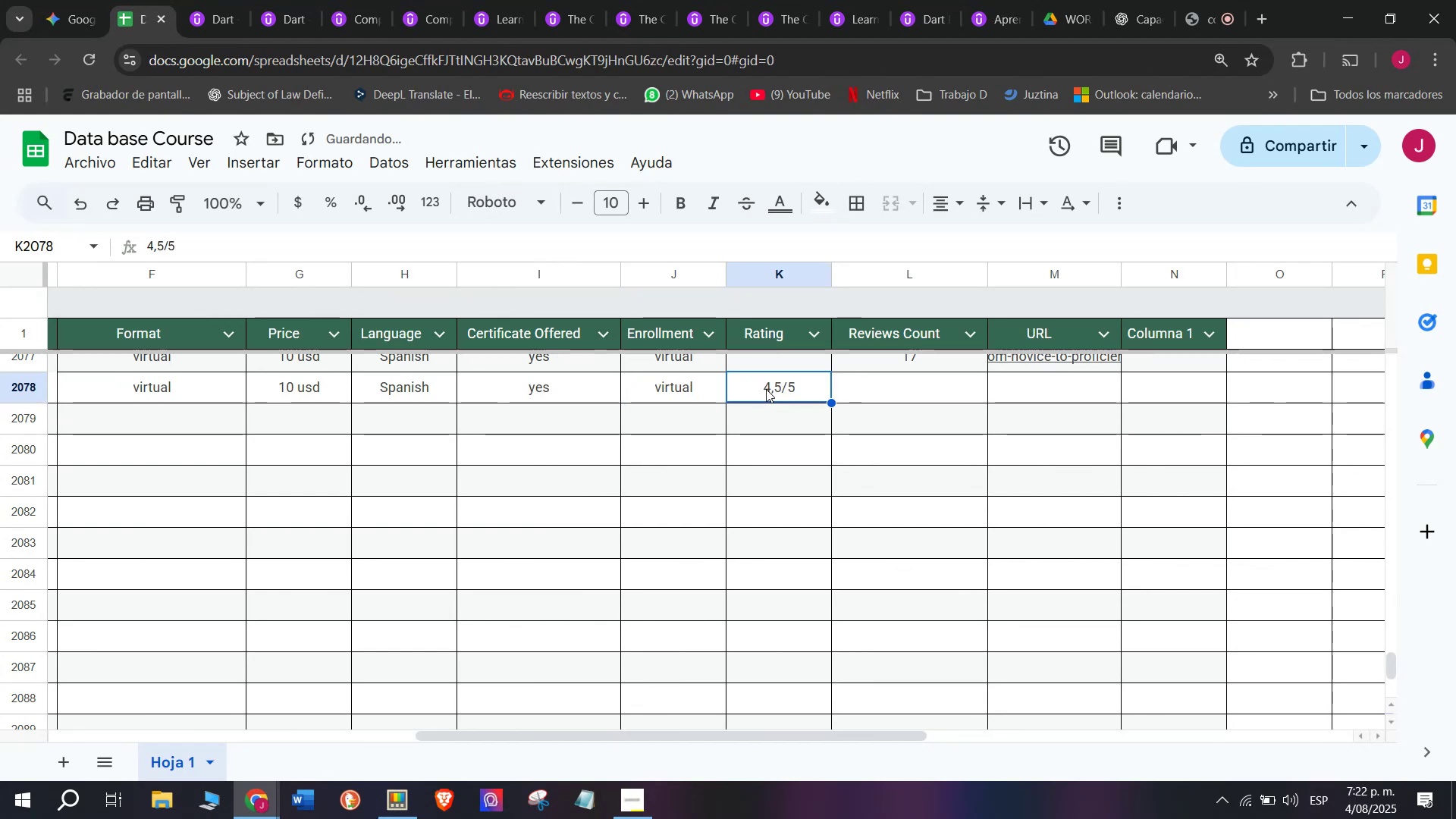 
key(Control+Shift+Z)
 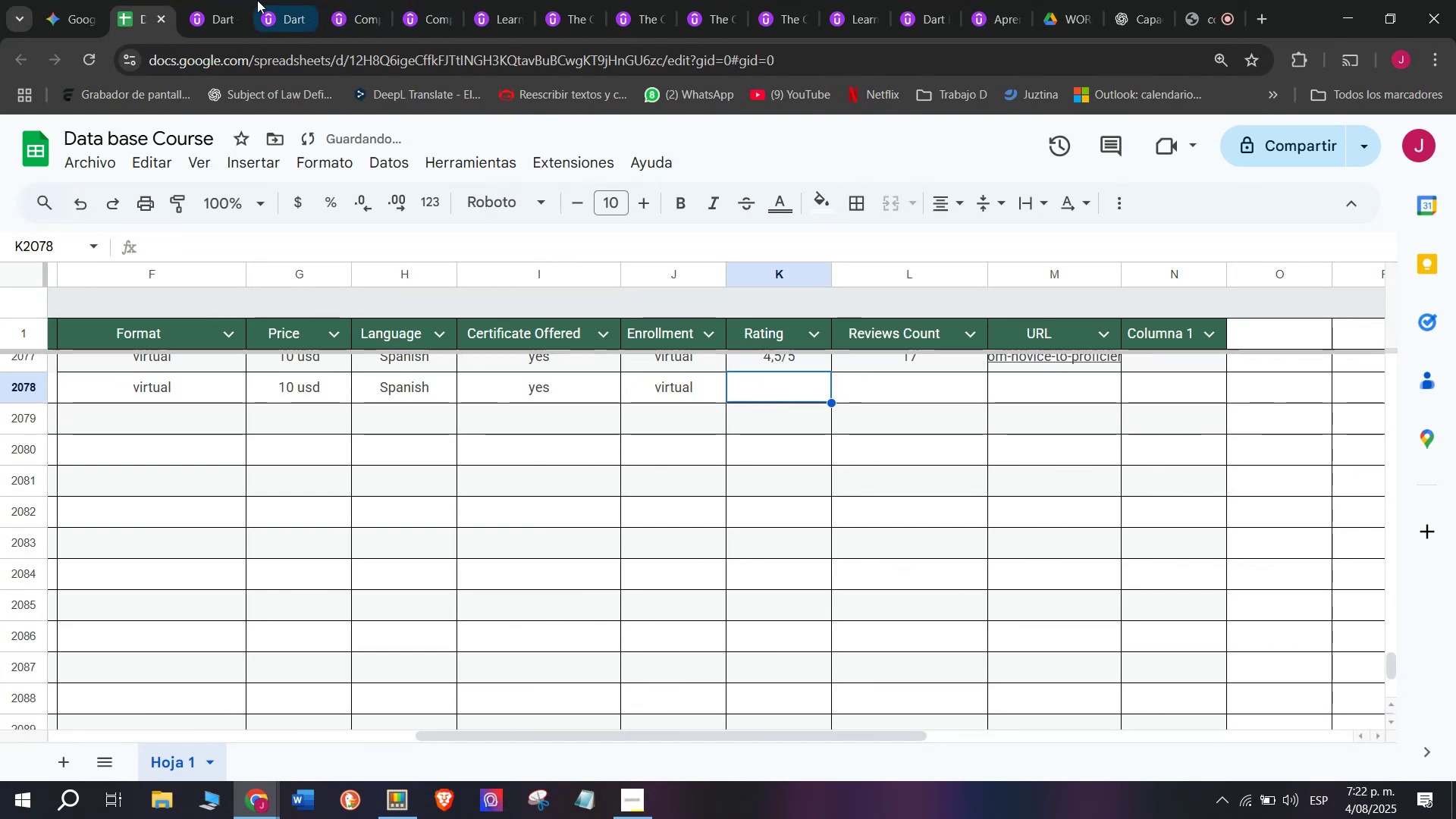 
left_click([206, 0])
 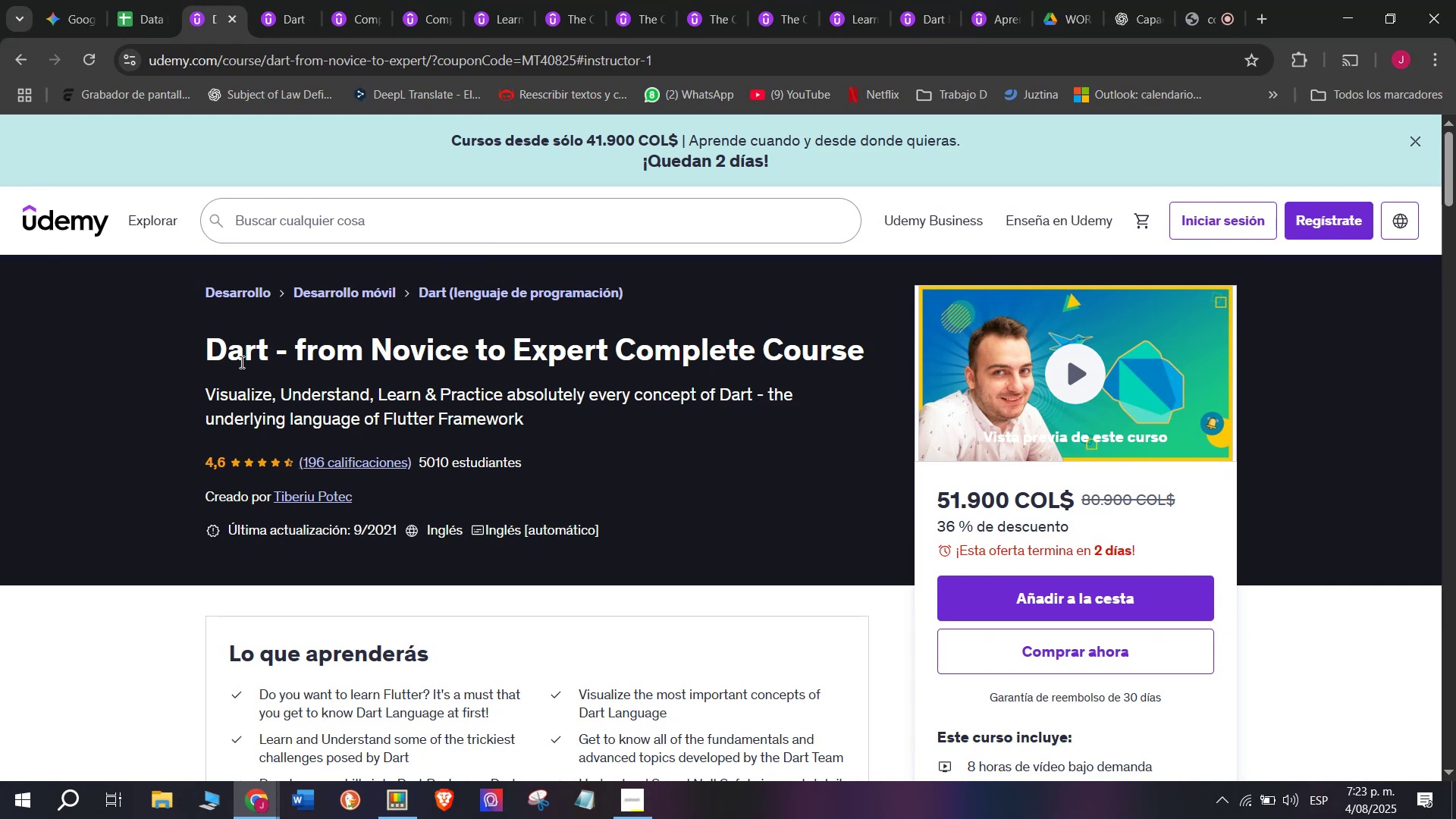 
wait(40.99)
 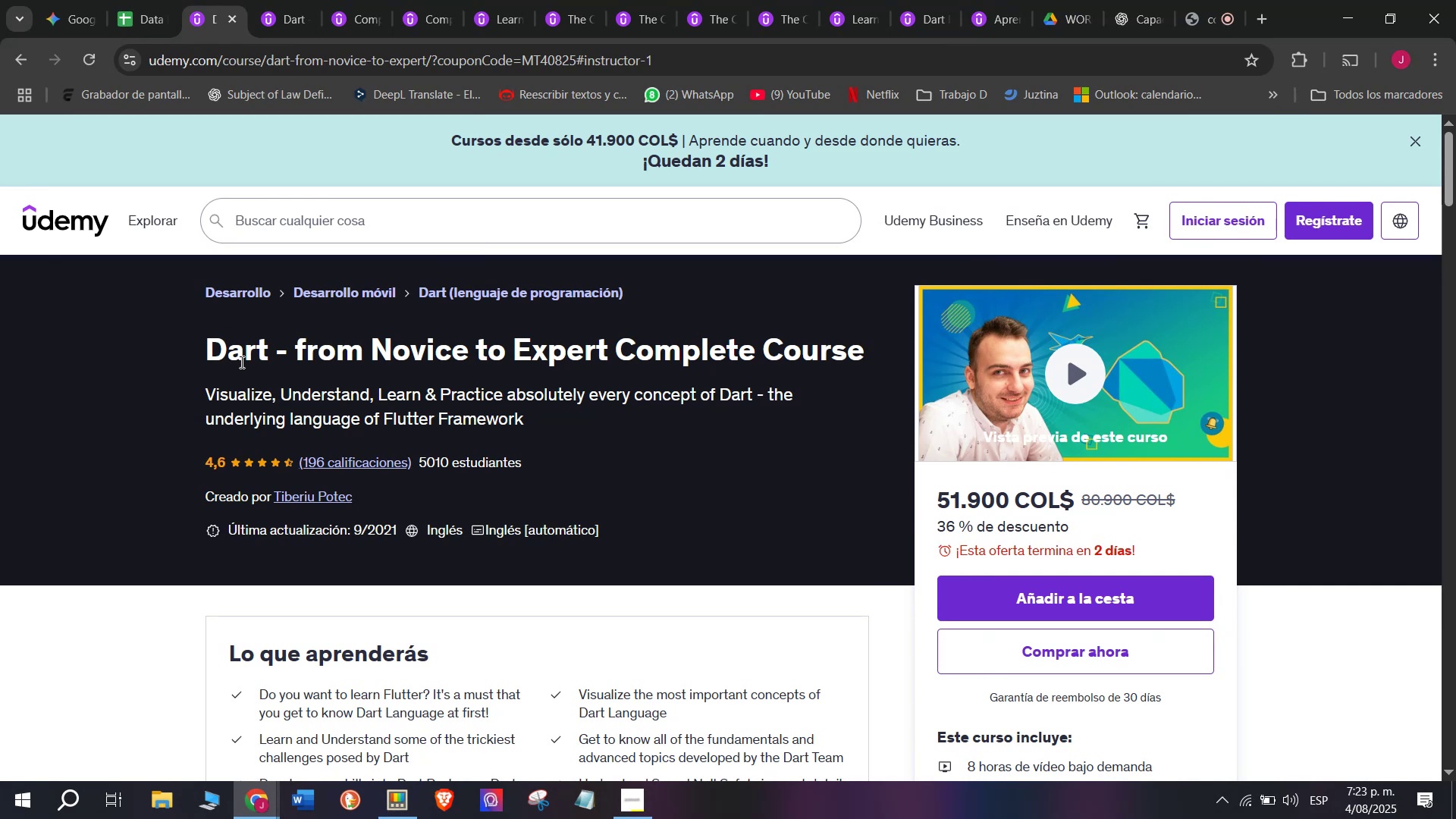 
key(Control+ControlLeft)
 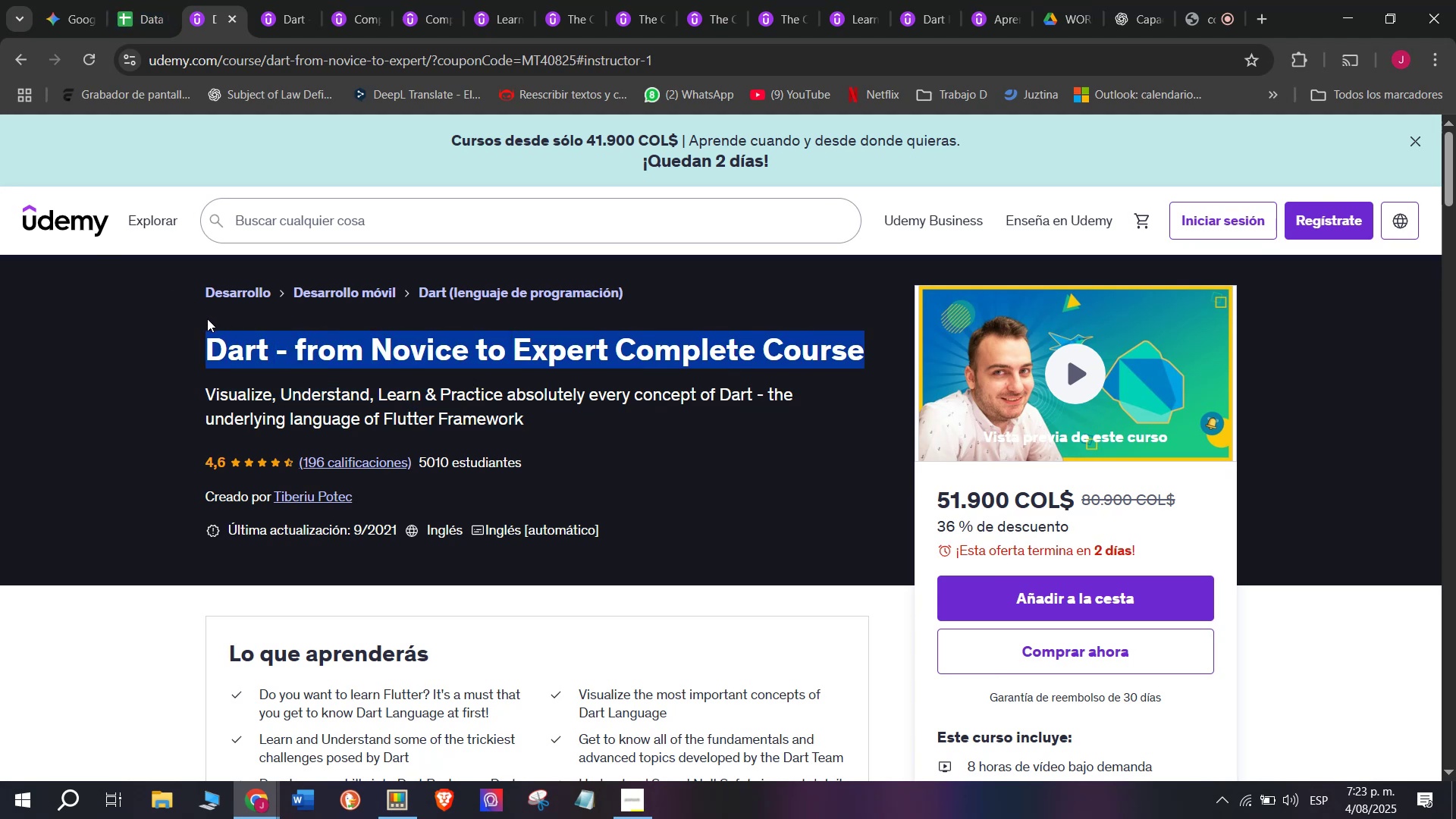 
key(Break)
 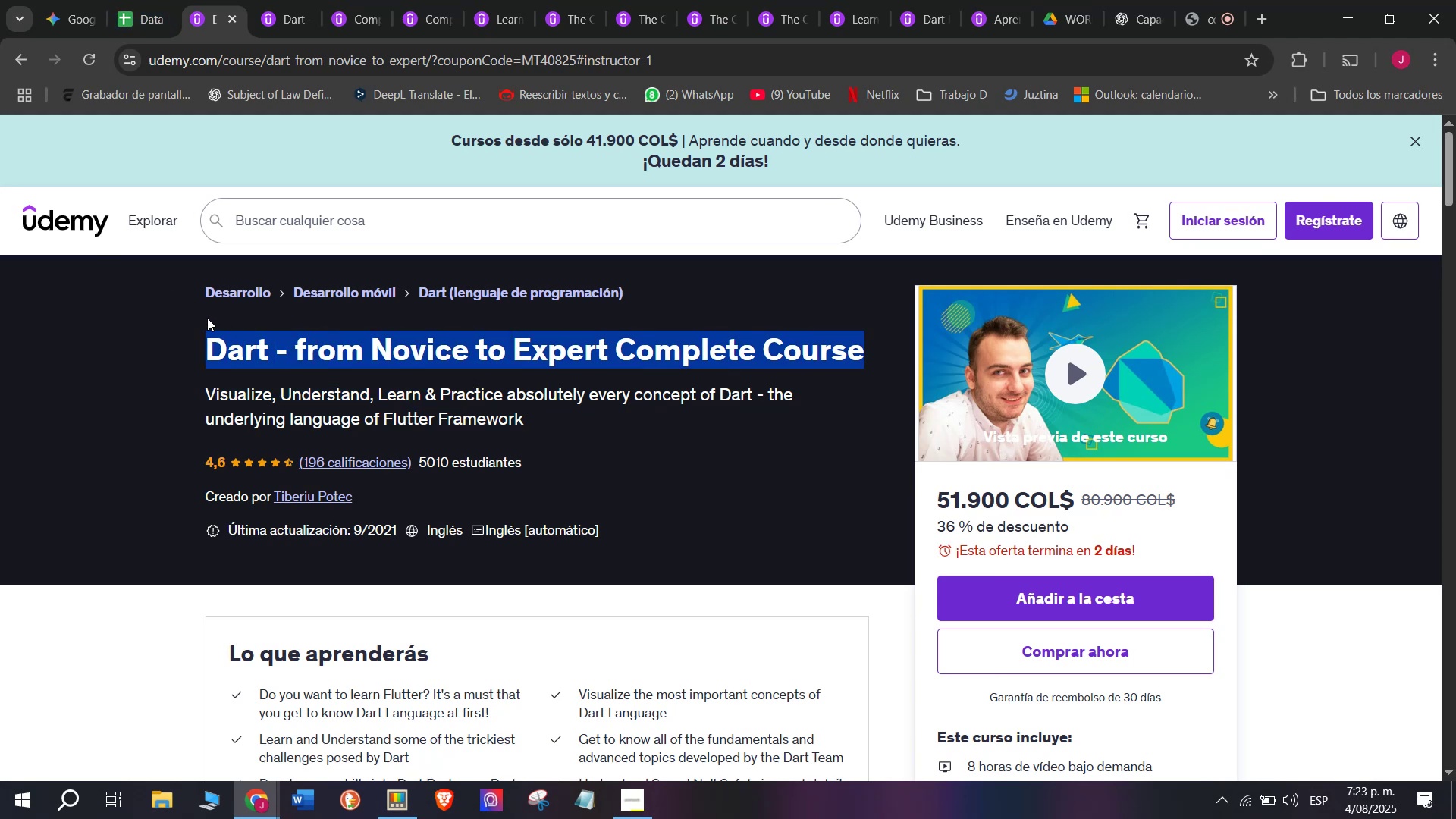 
key(Control+C)
 